 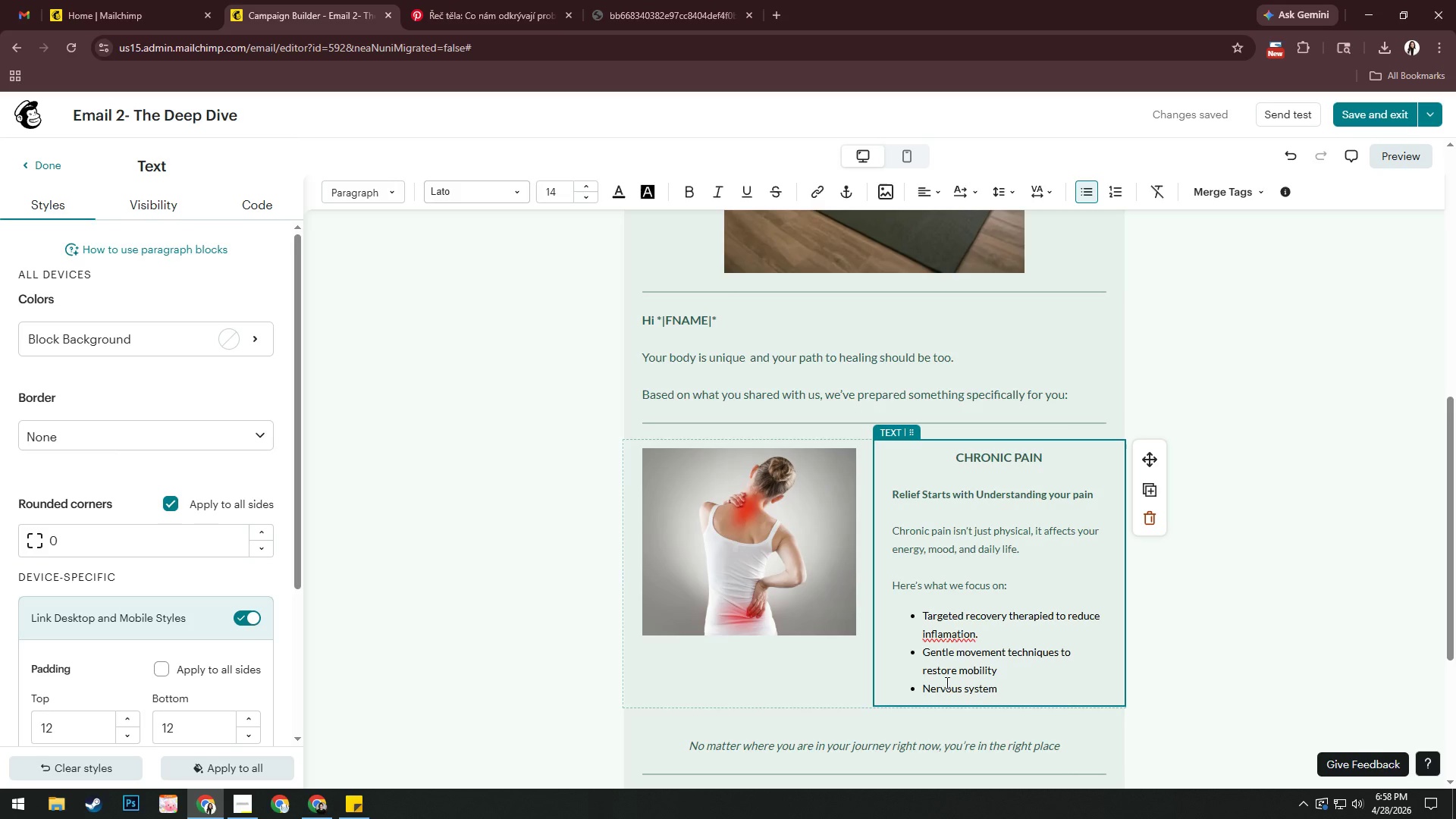 
right_click([937, 633])
 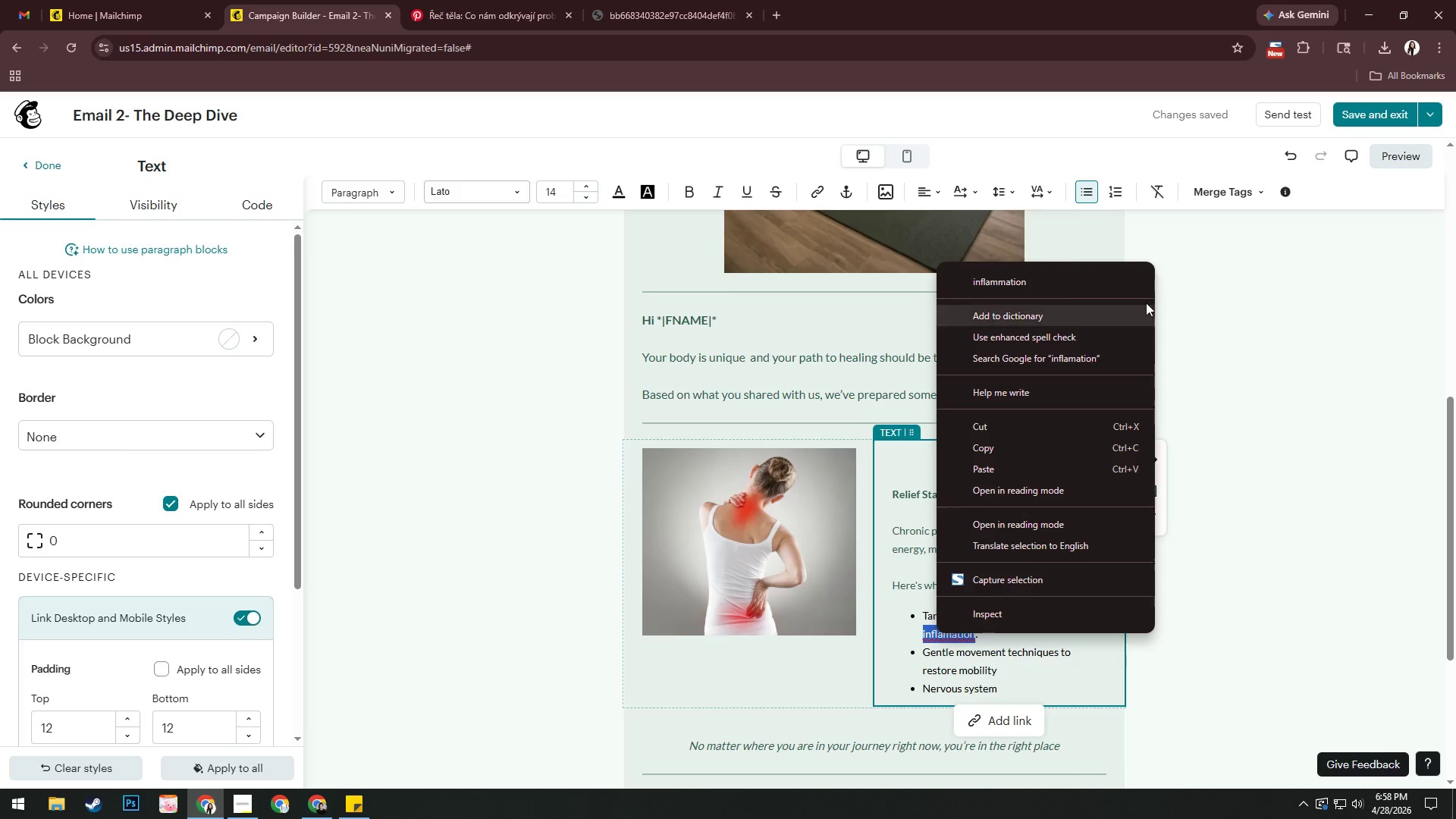 
left_click([1043, 281])
 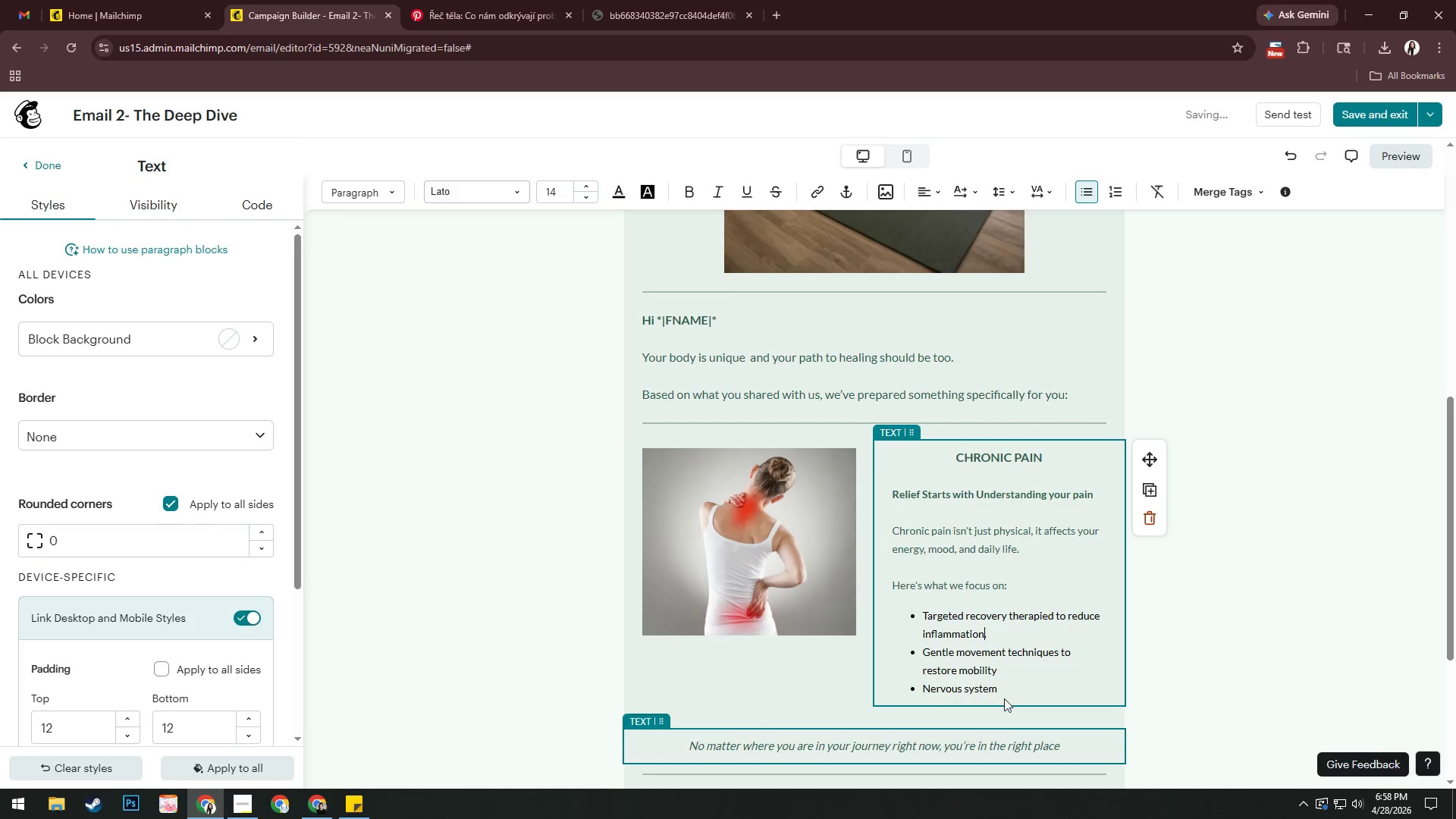 
left_click([1008, 692])
 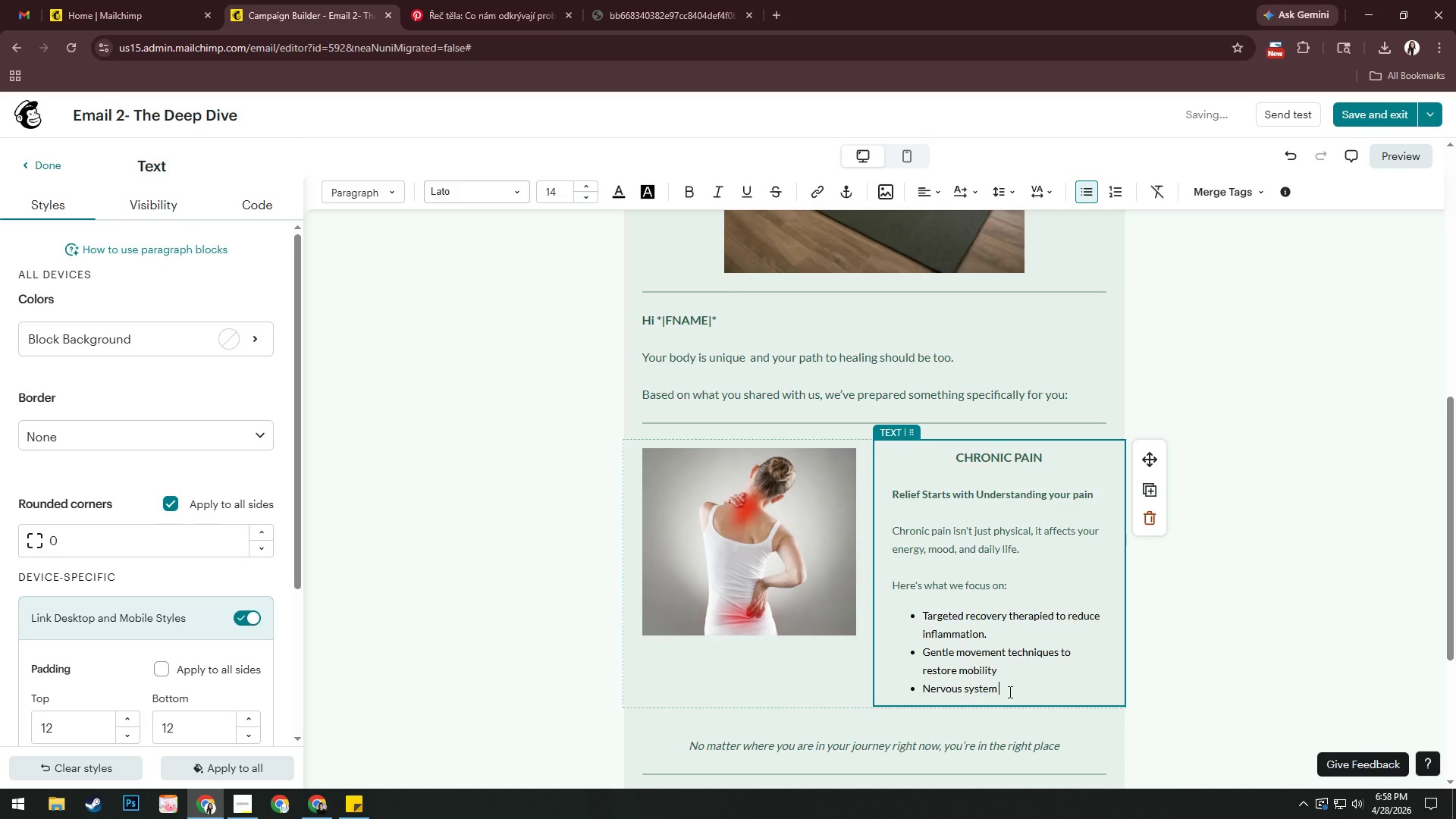 
type(support tob)
key(Backspace)
type( bbrea)
key(Backspace)
key(Backspace)
key(Backspace)
key(Backspace)
type(reak the pain cycle)
 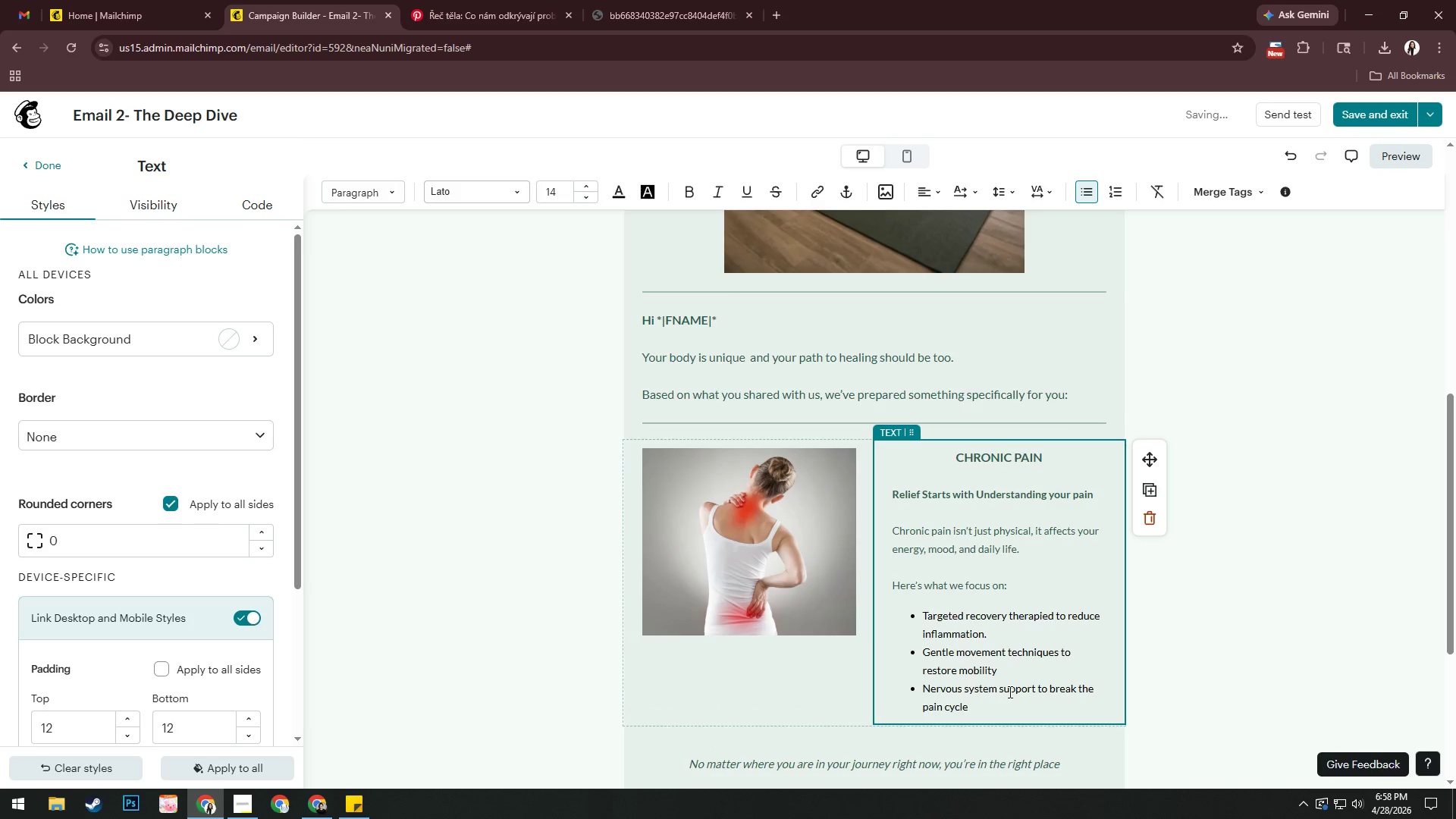 
key(Enter)
 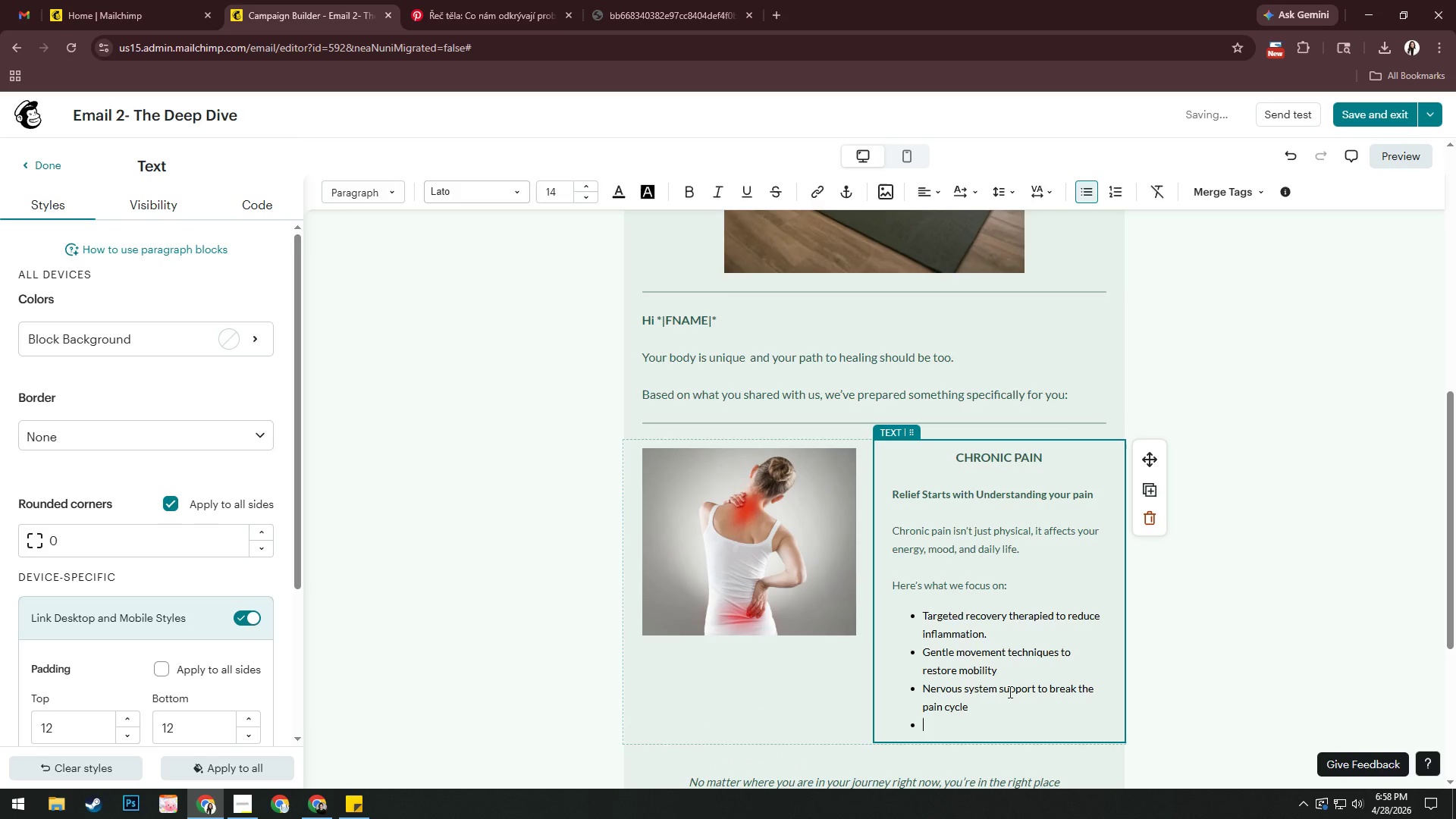 
key(Enter)
 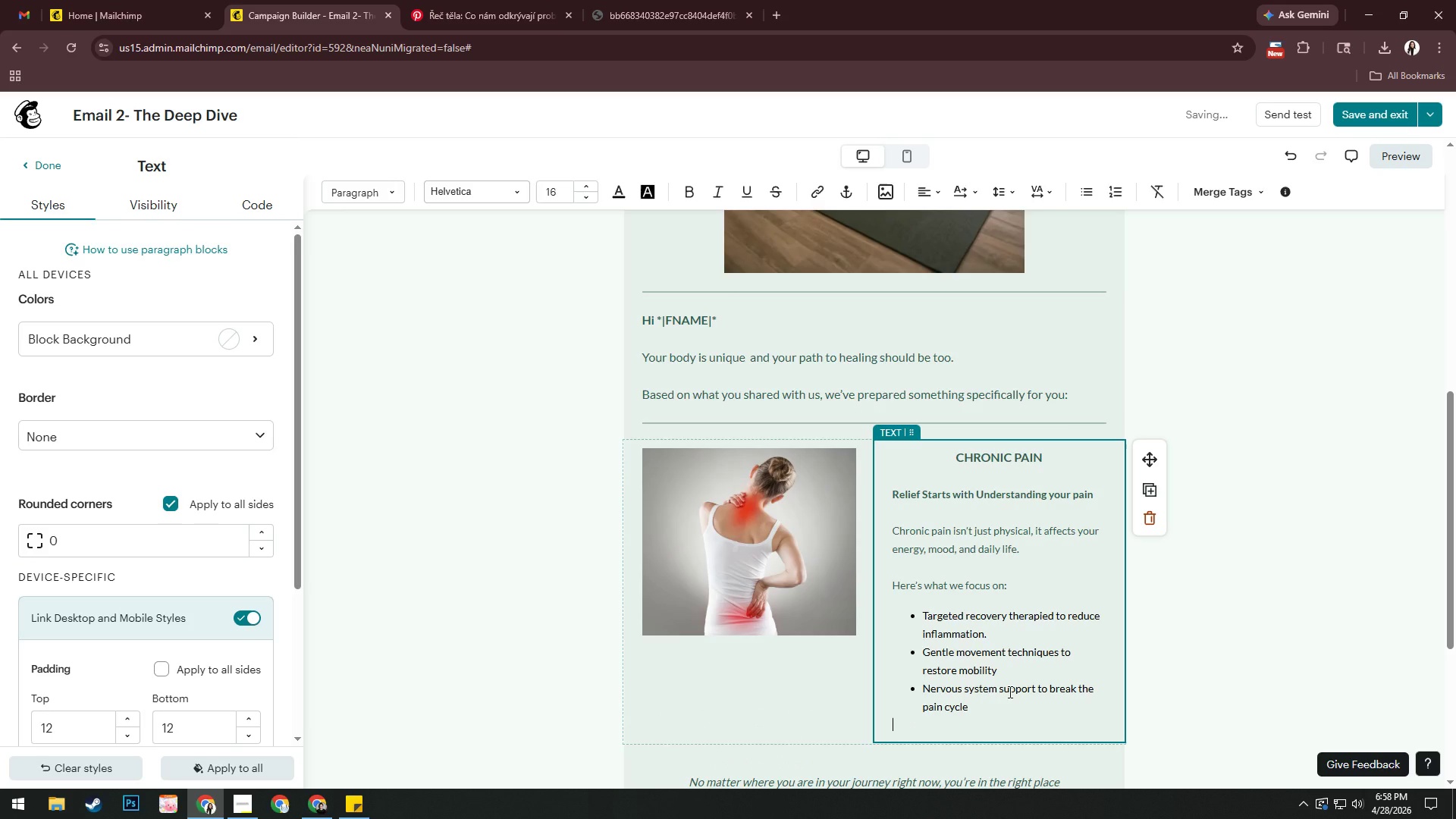 
key(Enter)
 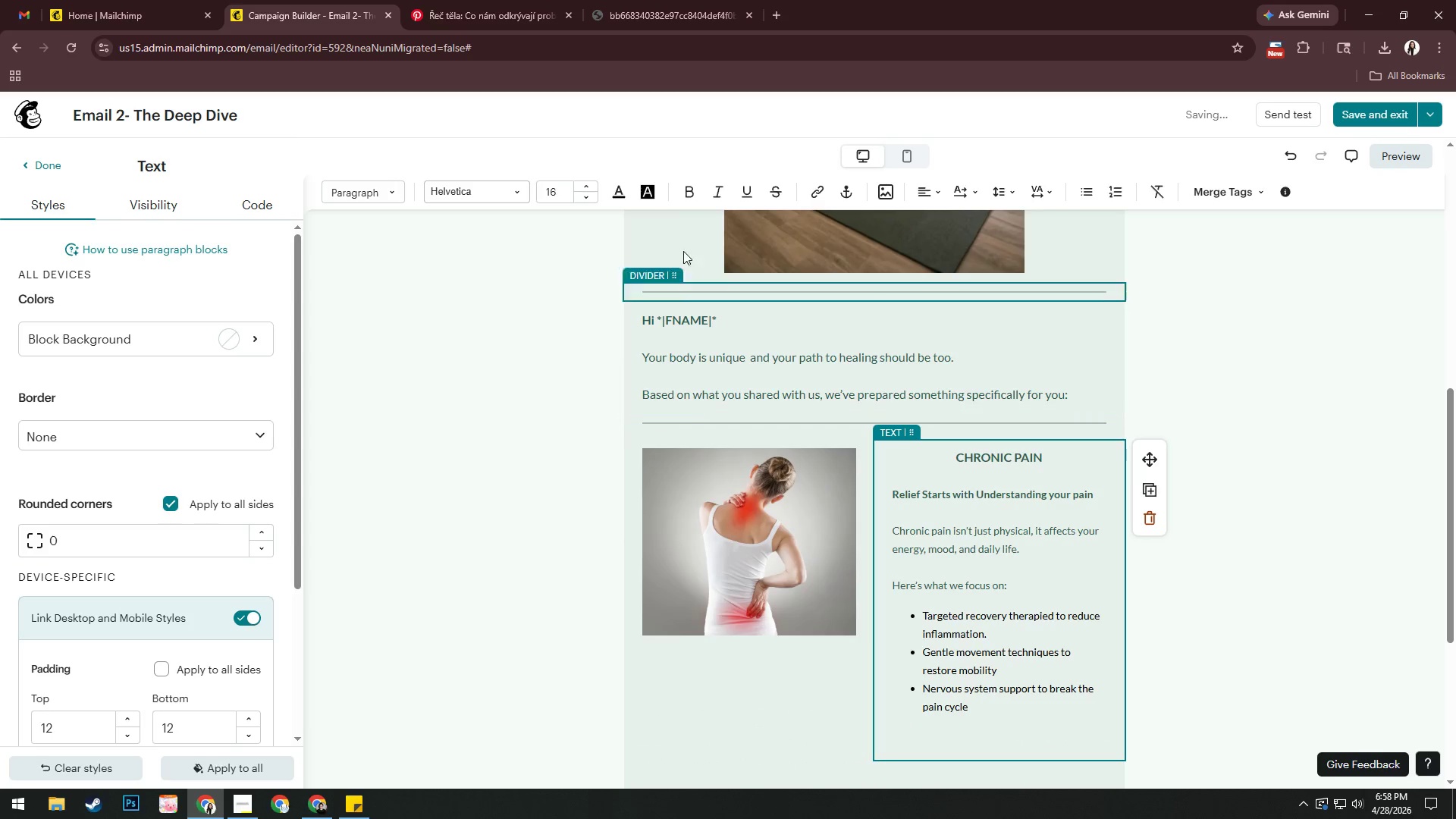 
left_click([590, 194])
 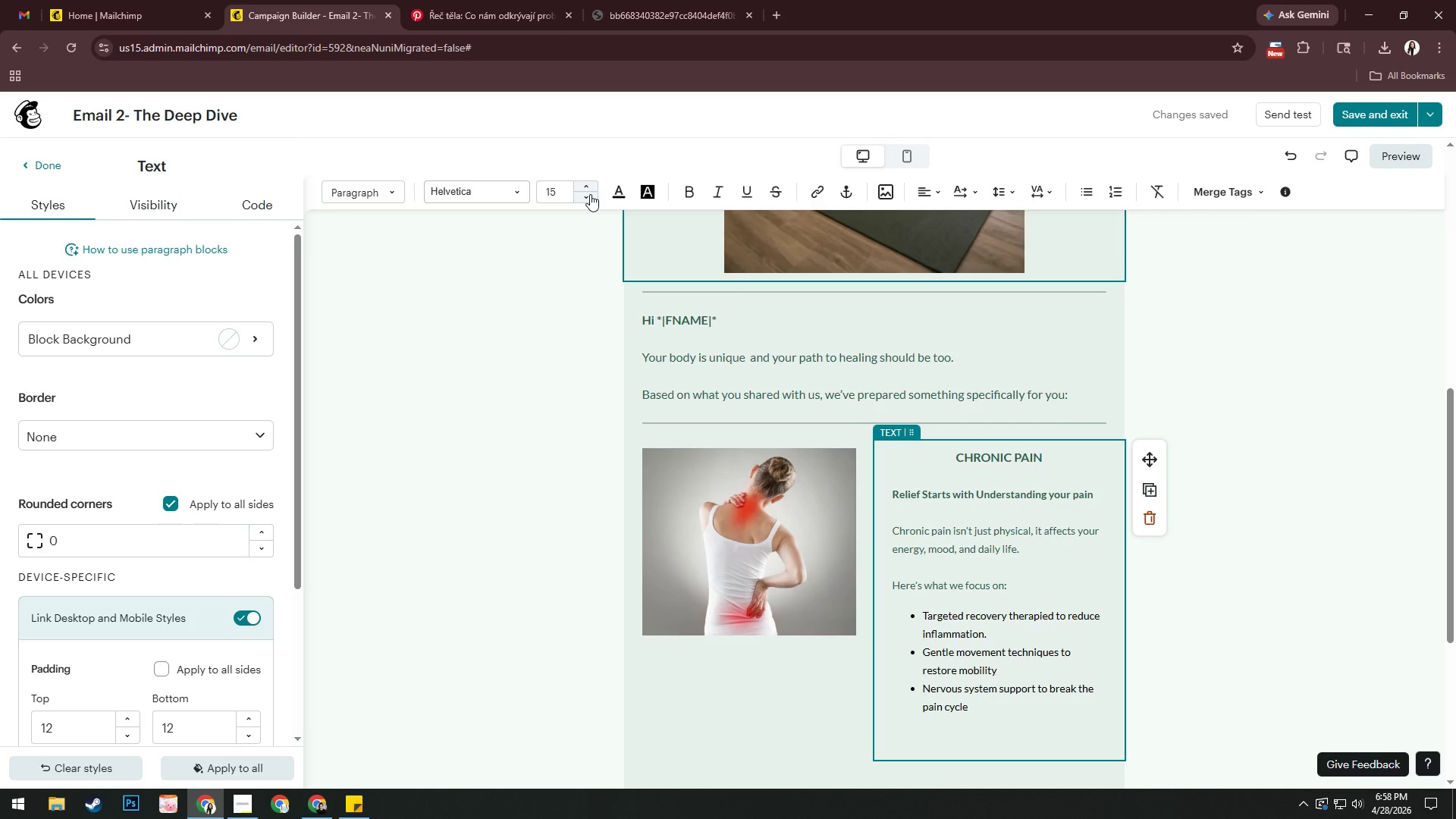 
left_click([516, 193])
 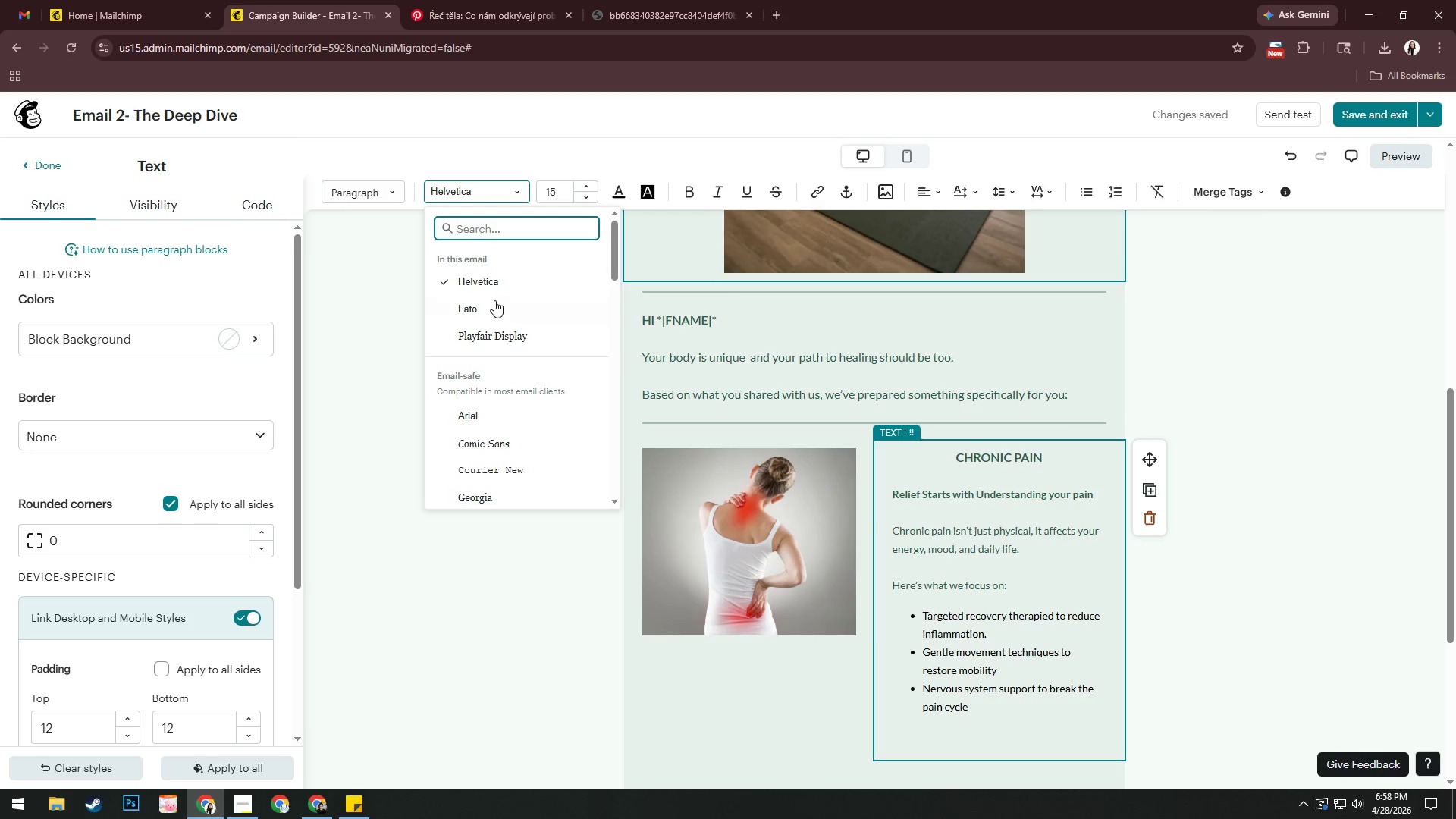 
left_click([491, 304])
 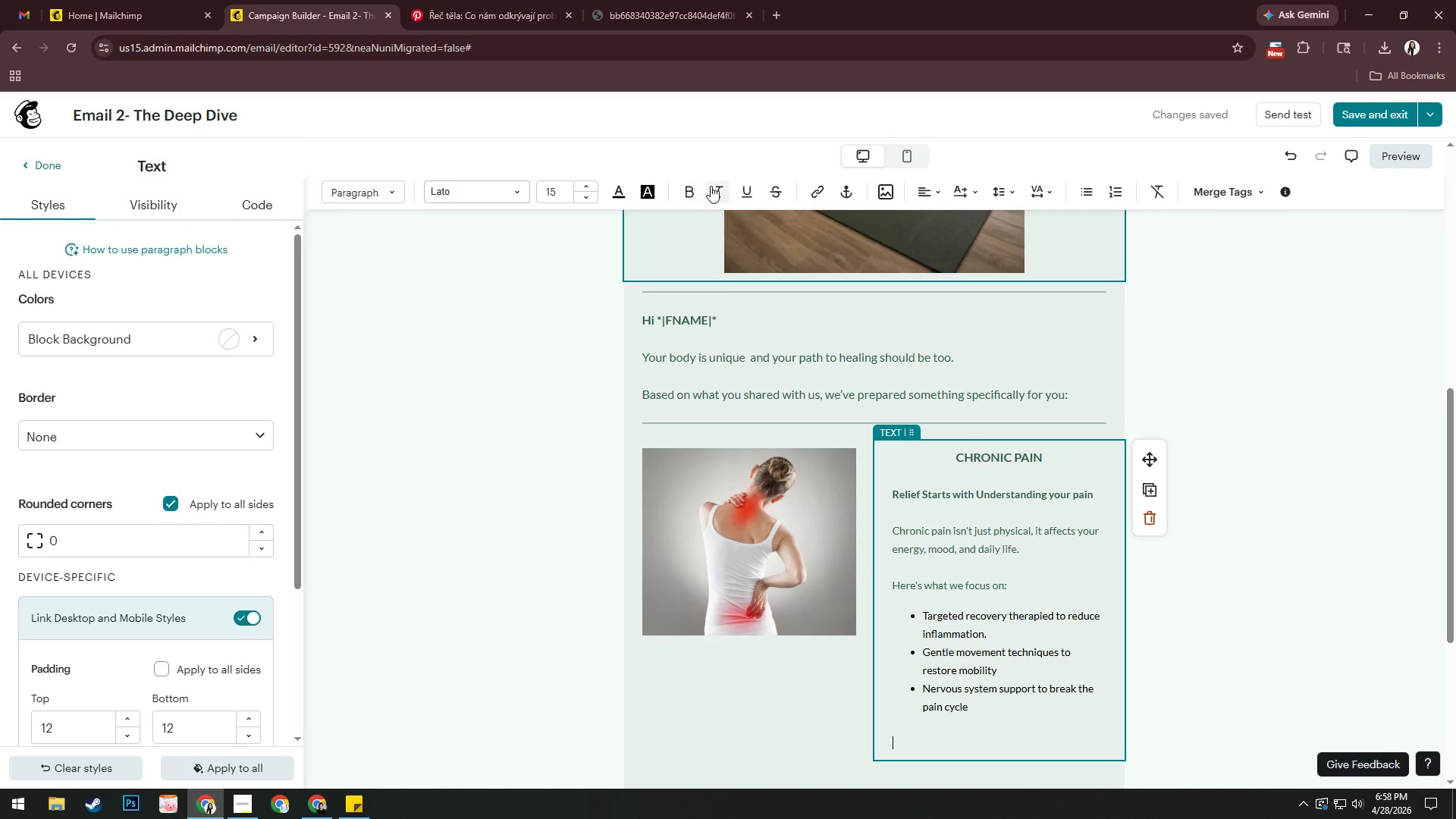 
left_click([717, 190])
 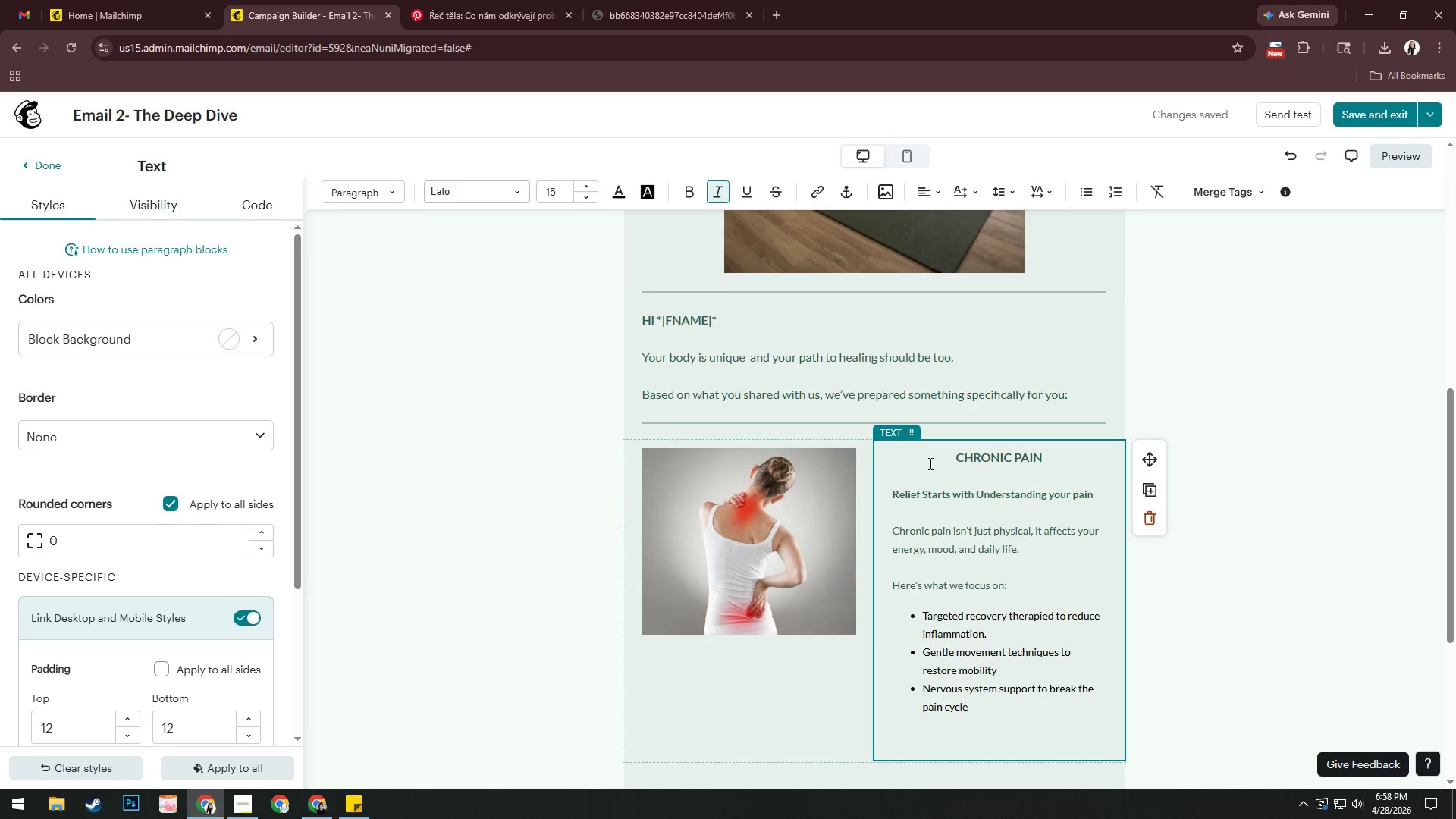 
type(Small, consistent changes can led to )
key(Backspace)
key(Backspace)
key(Backspace)
key(Backspace)
key(Backspace)
type(ad to reak )
key(Backspace)
key(Backspace)
key(Backspace)
type(al relief)
 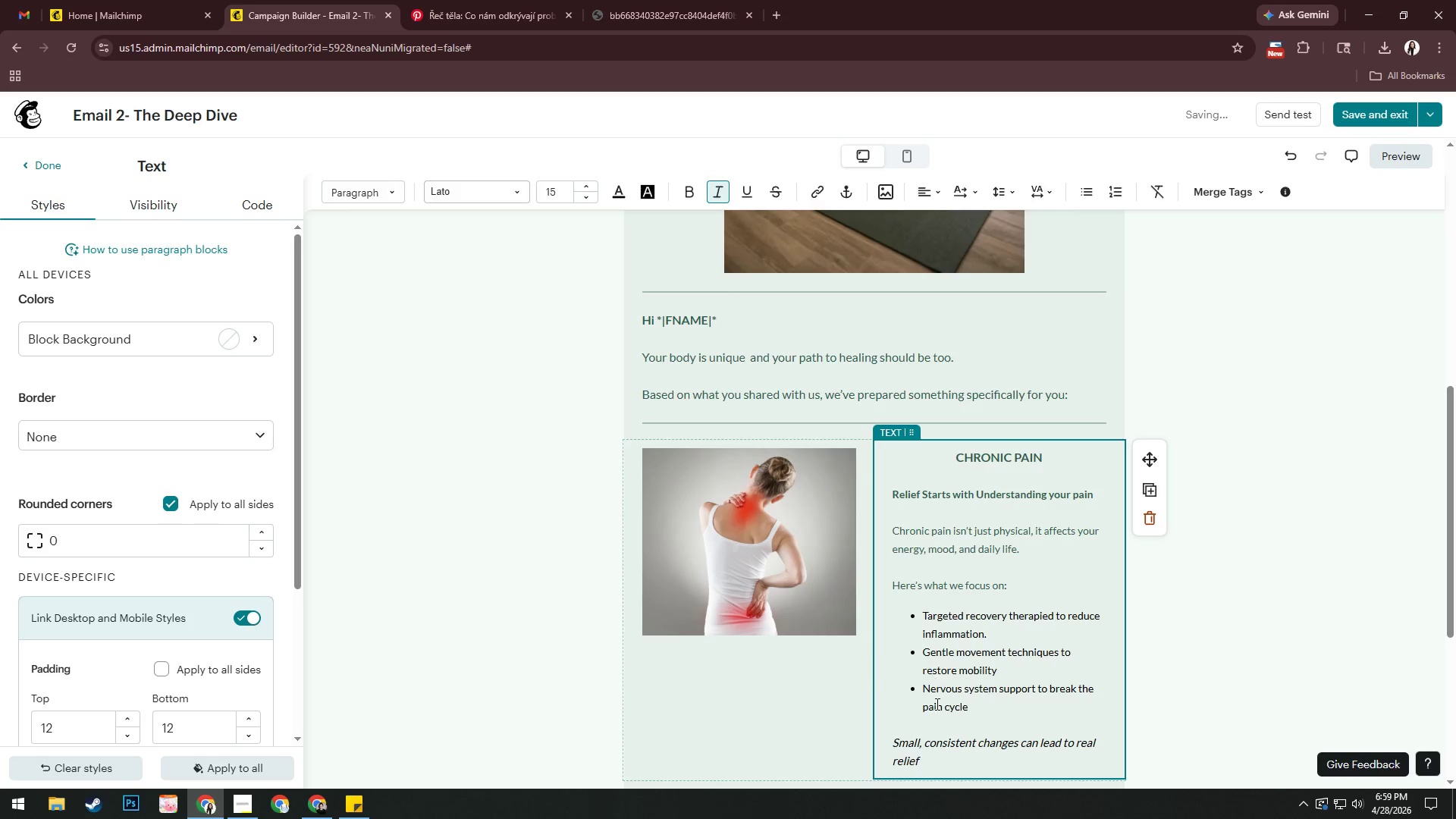 
left_click_drag(start_coordinate=[916, 764], to_coordinate=[890, 741])
 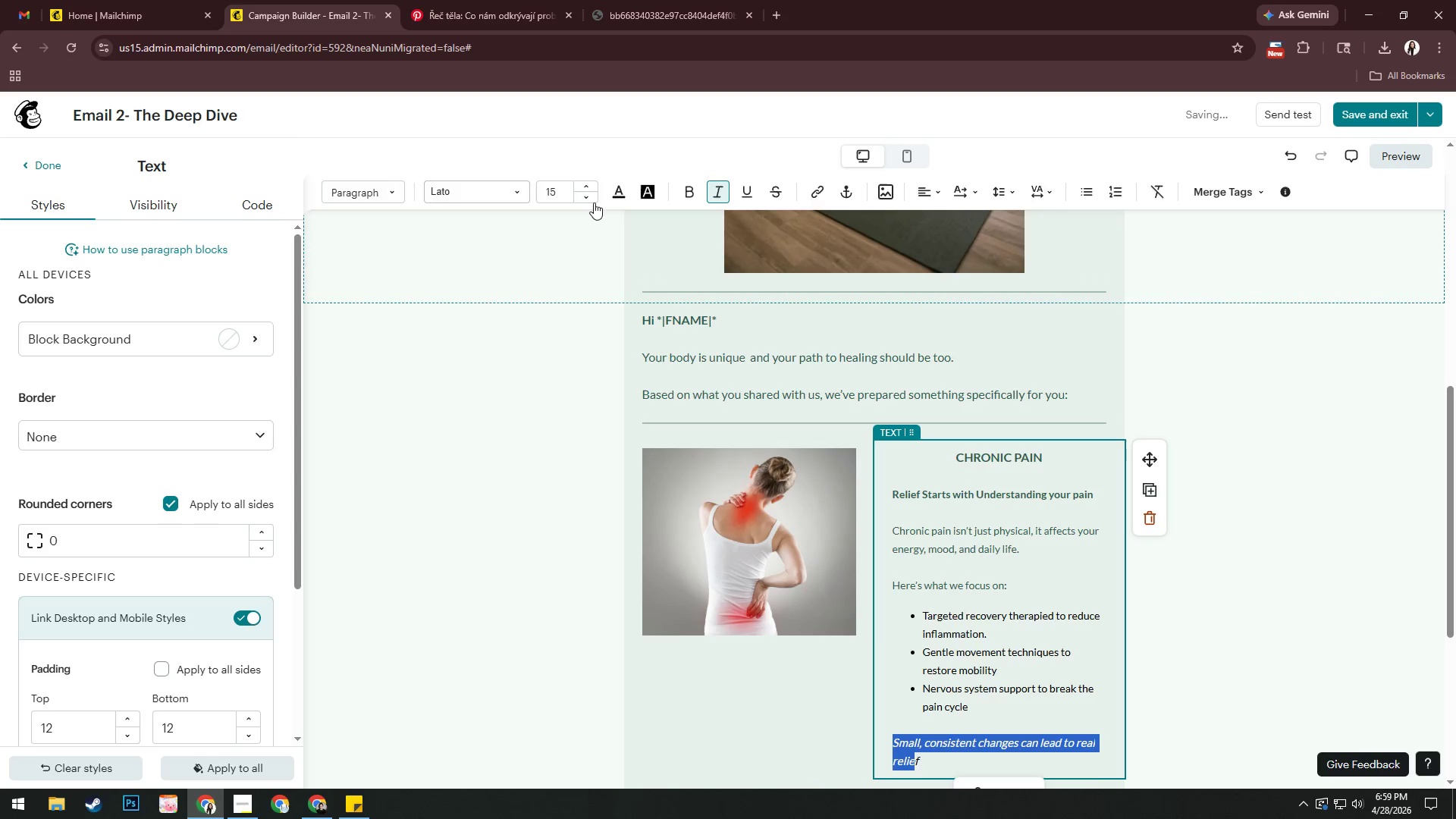 
left_click([594, 202])
 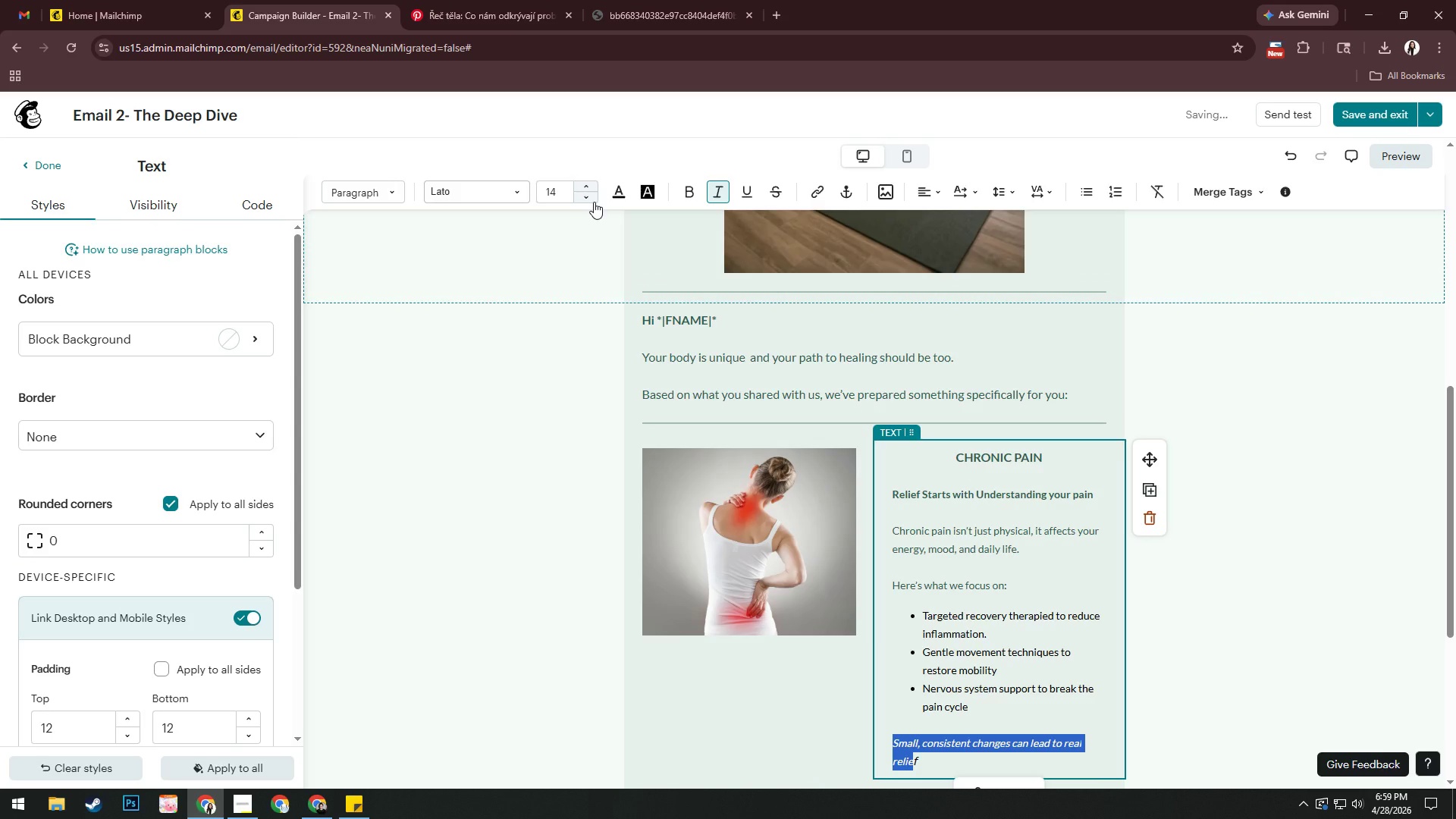 
left_click([594, 202])
 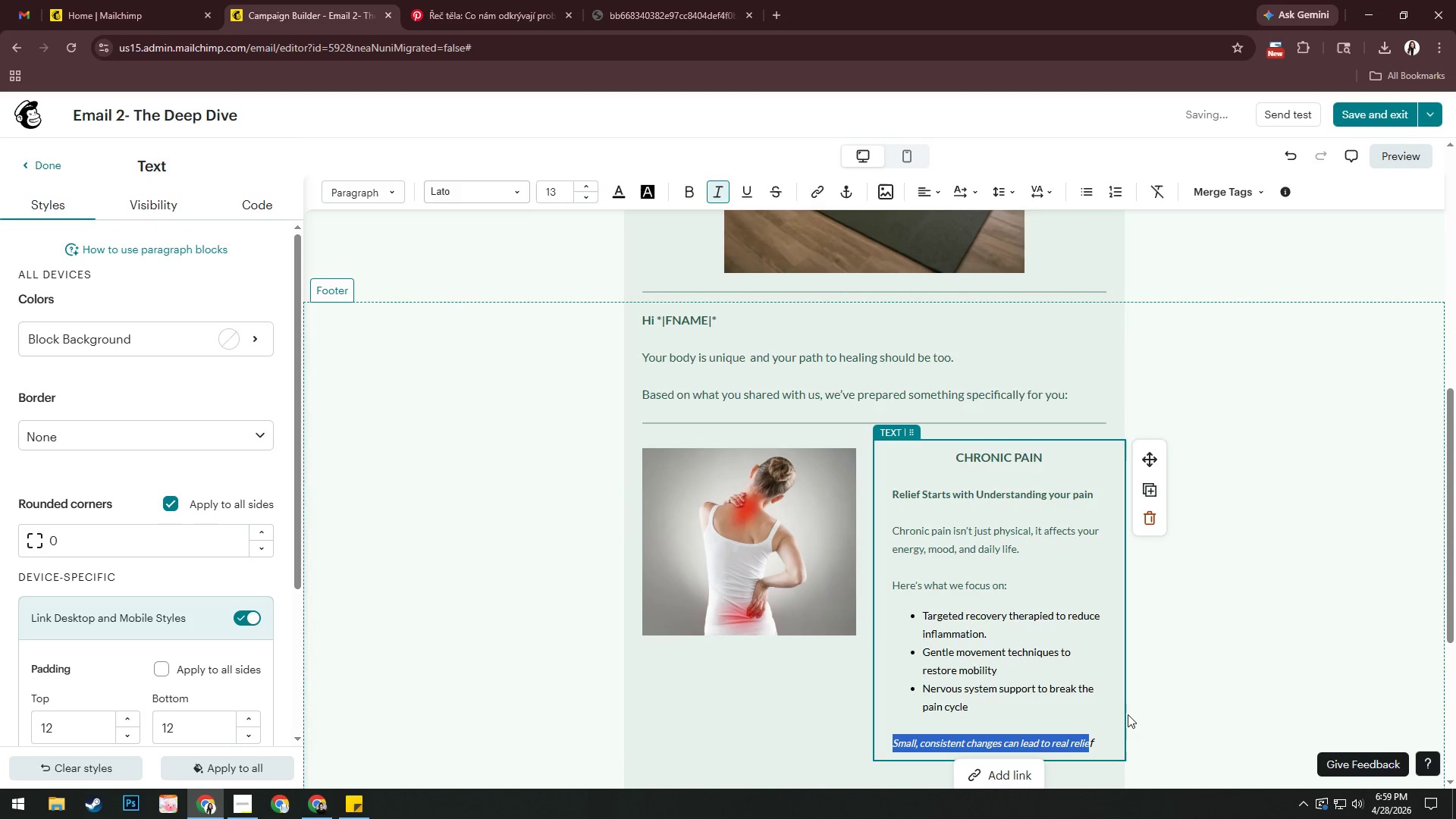 
left_click([1106, 739])
 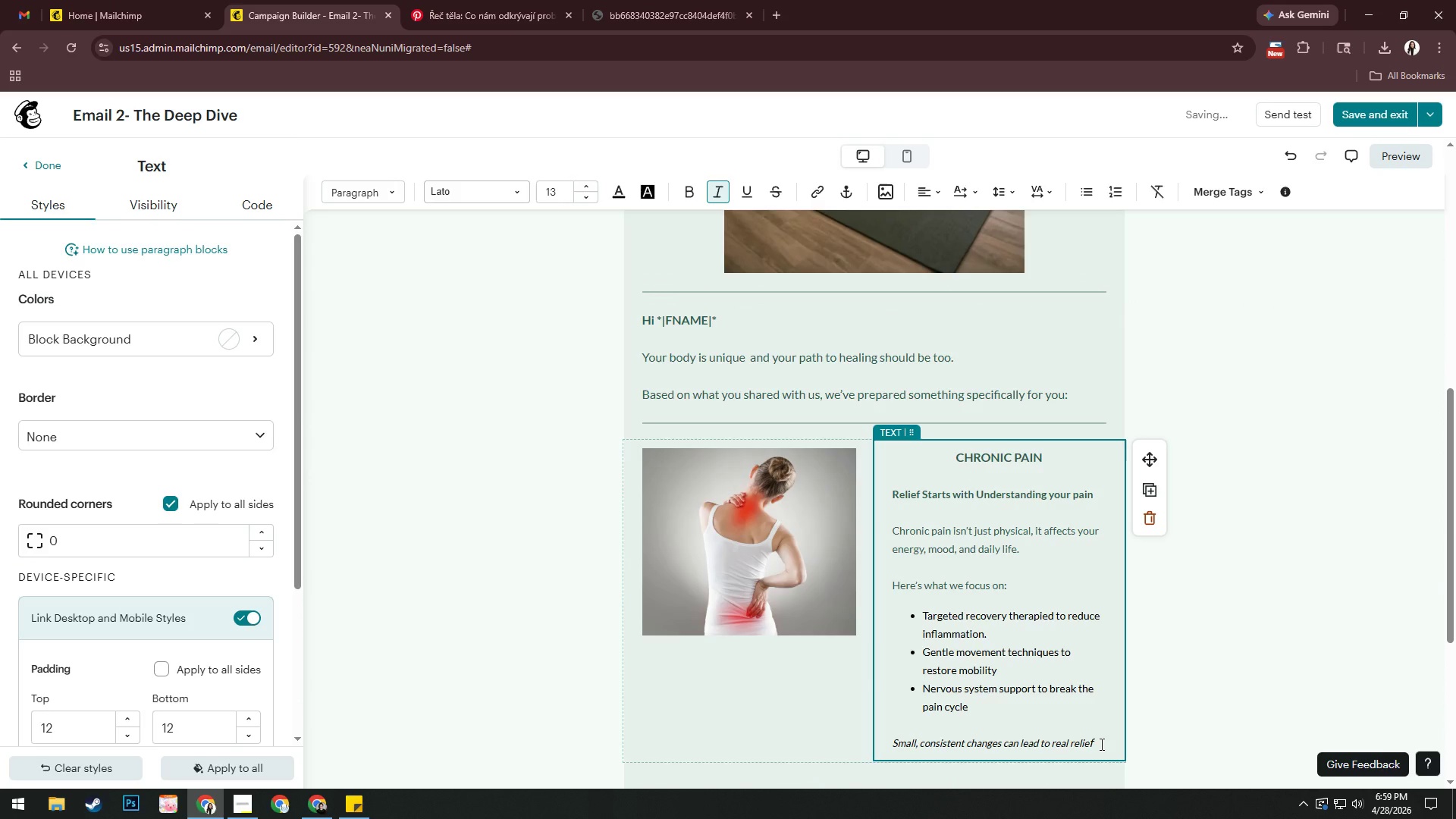 
left_click_drag(start_coordinate=[1100, 744], to_coordinate=[884, 752])
 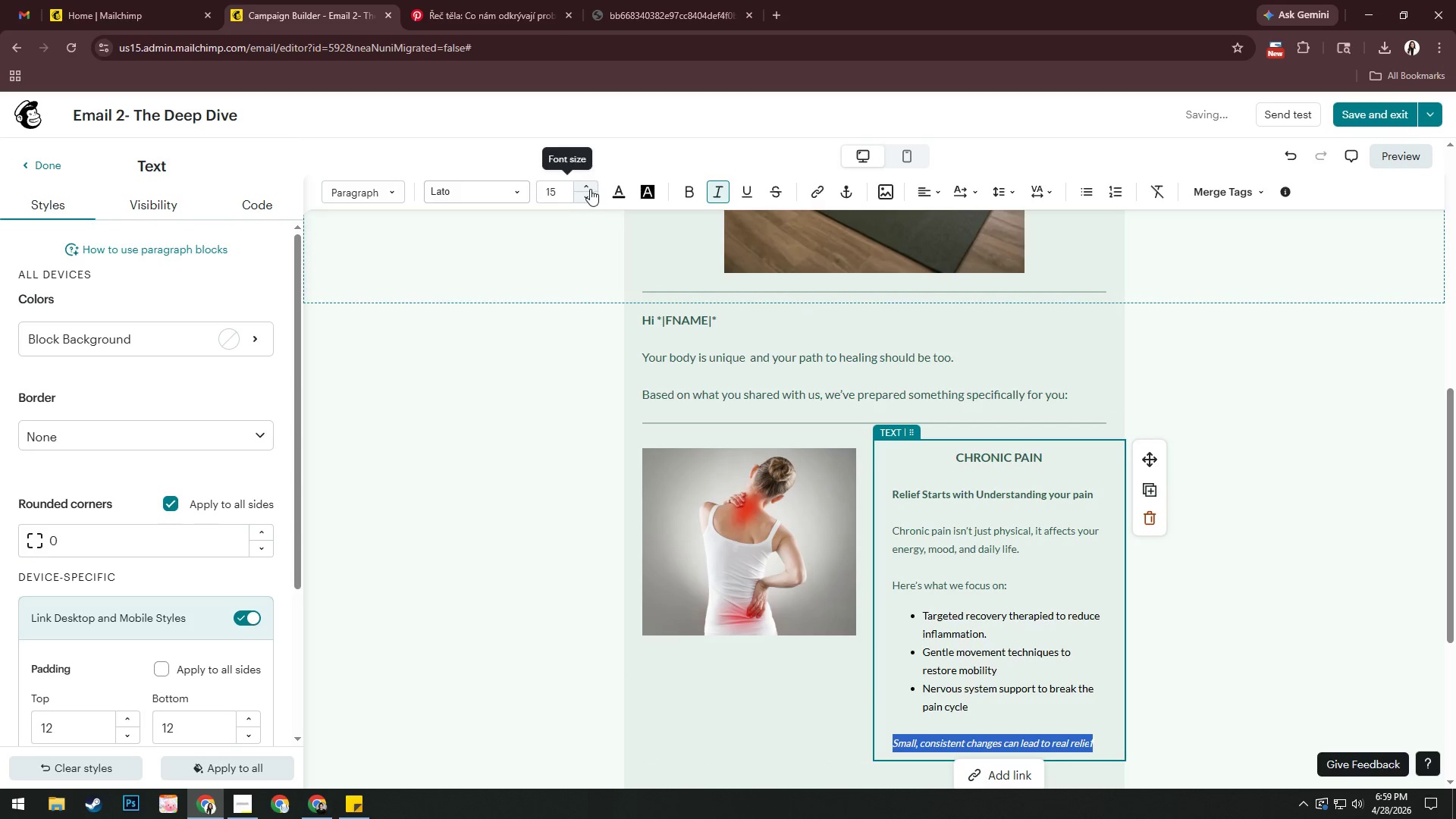 
double_click([586, 198])
 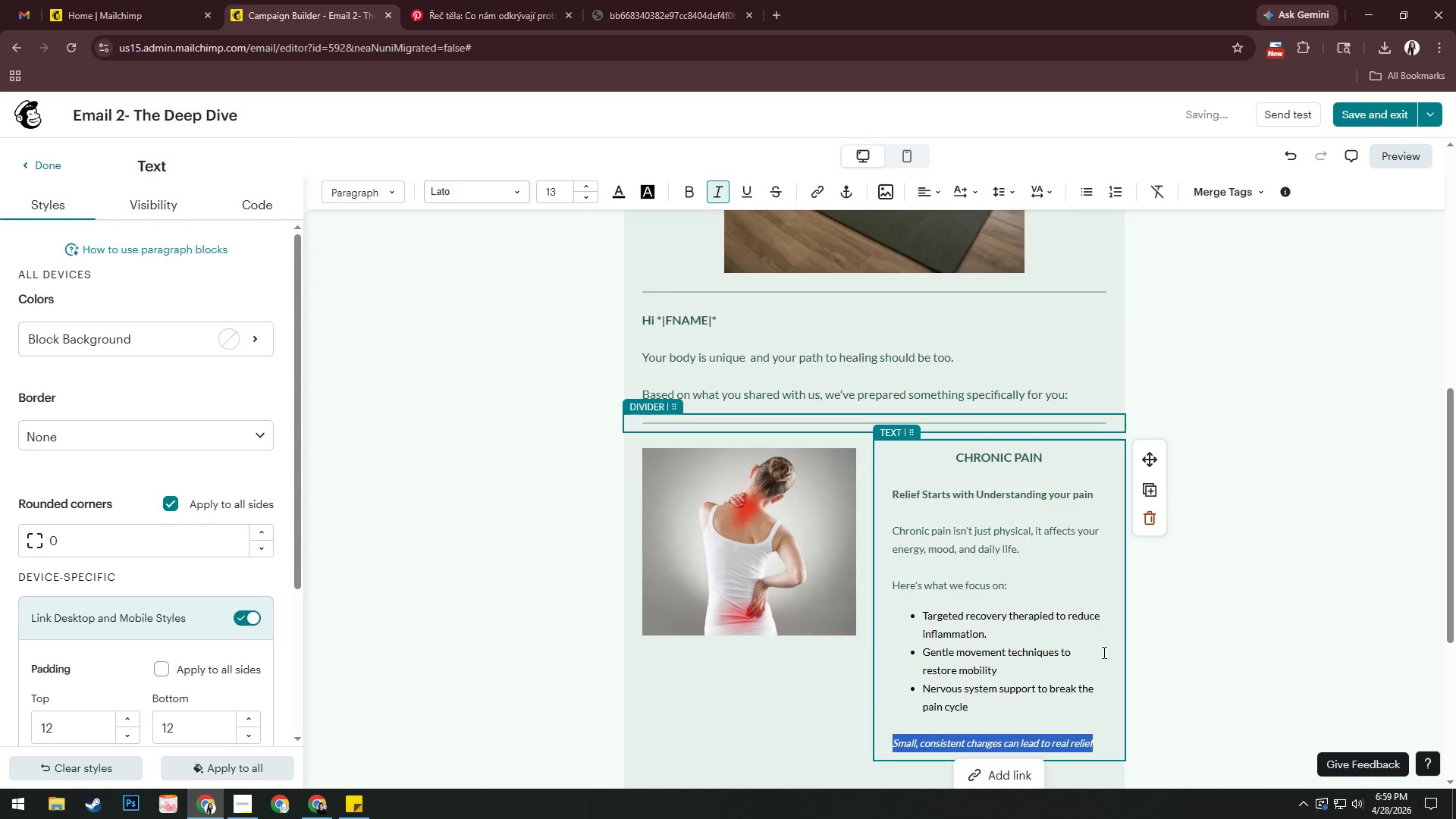 
left_click([1104, 741])
 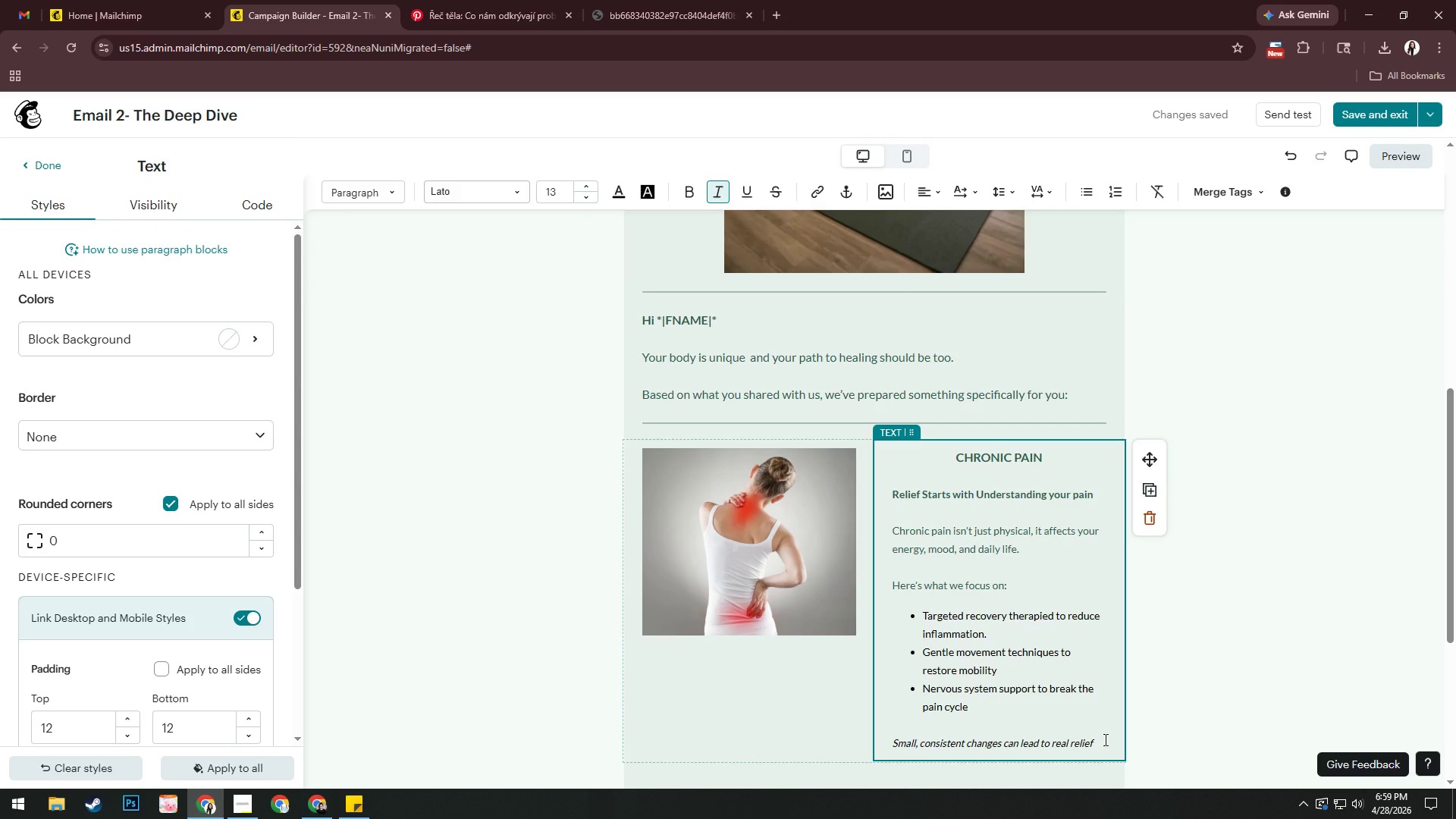 
key(Period)
 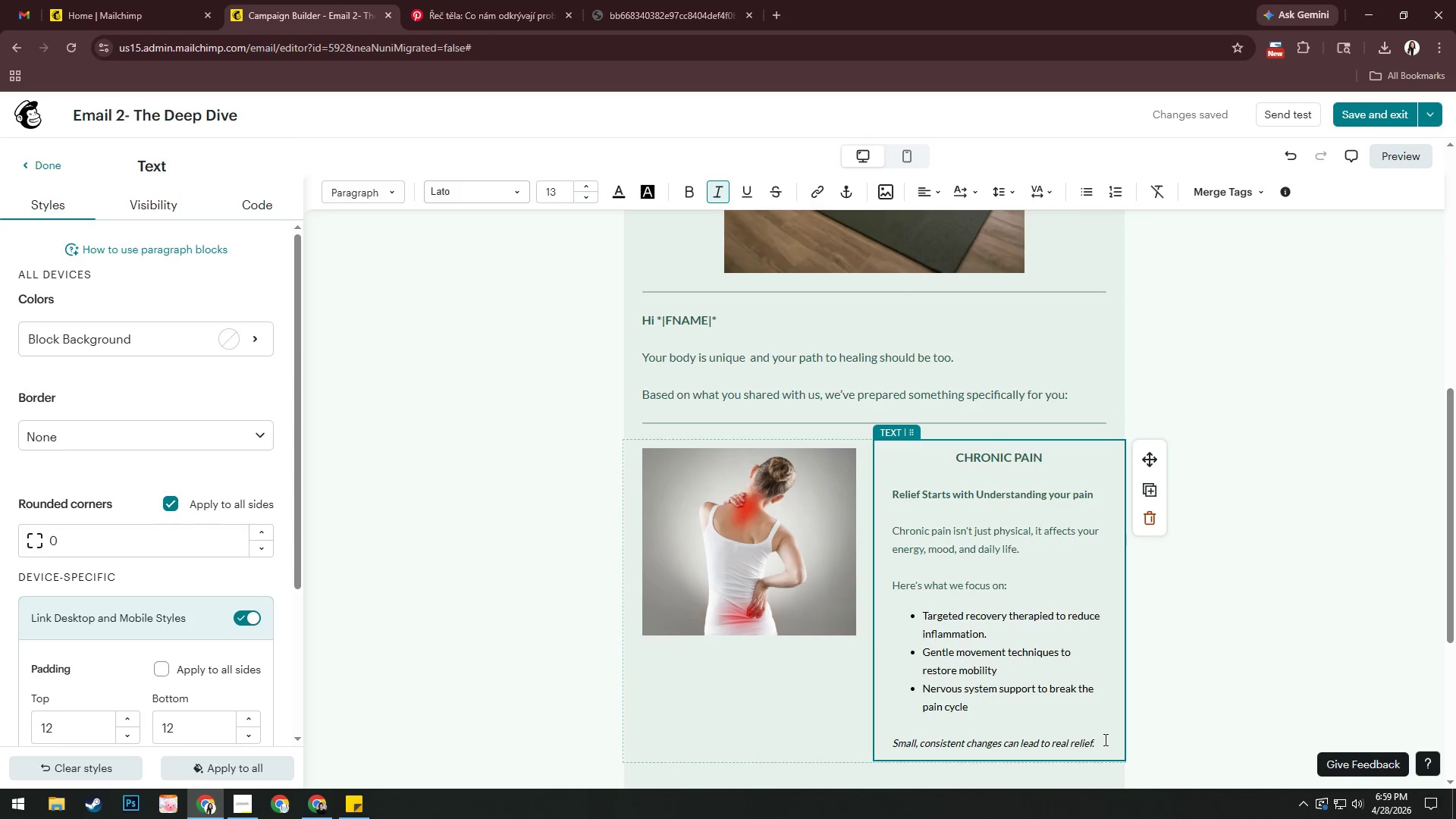 
wait(5.19)
 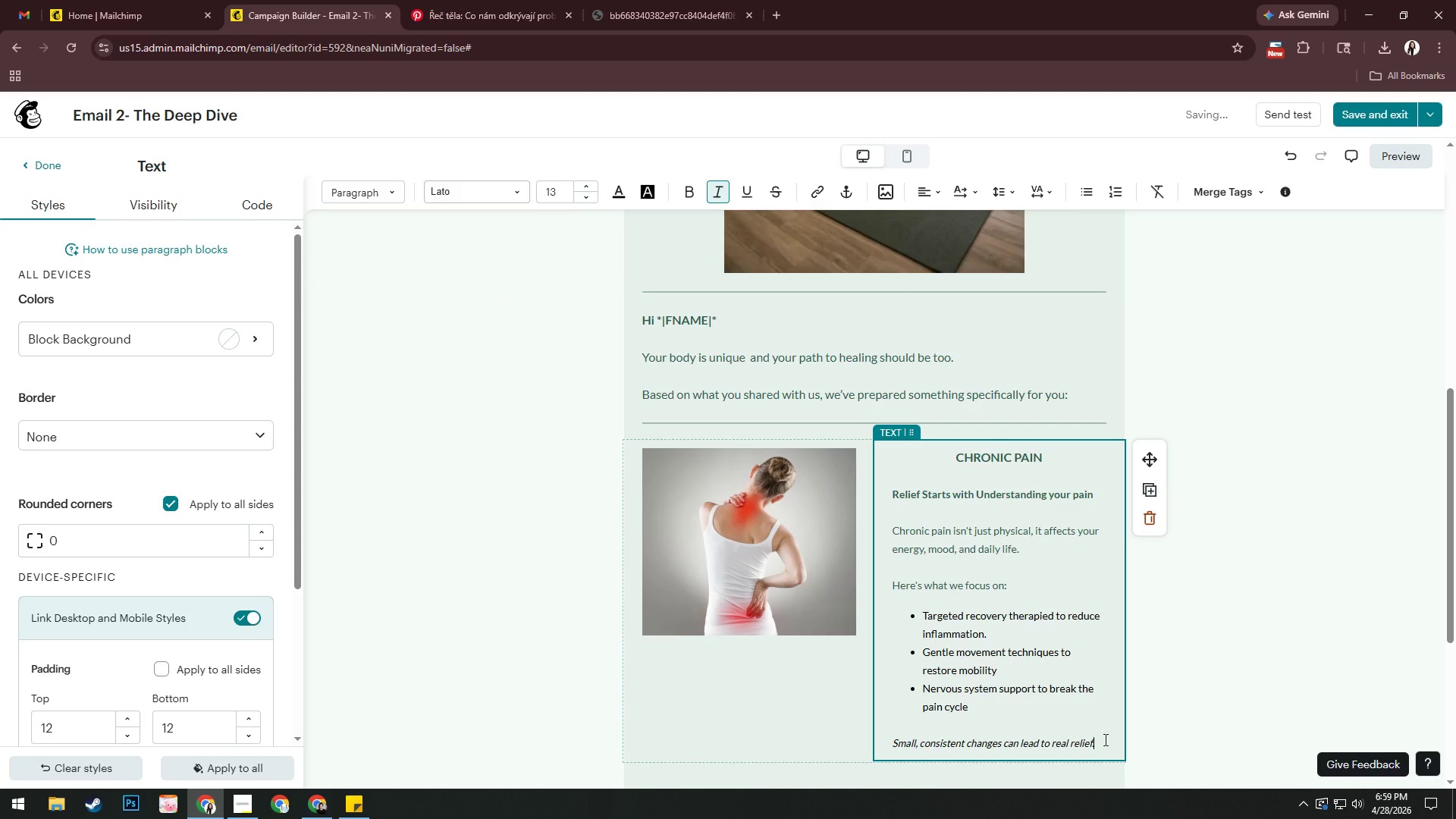 
scroll: coordinate [1197, 617], scroll_direction: down, amount: 2.0
 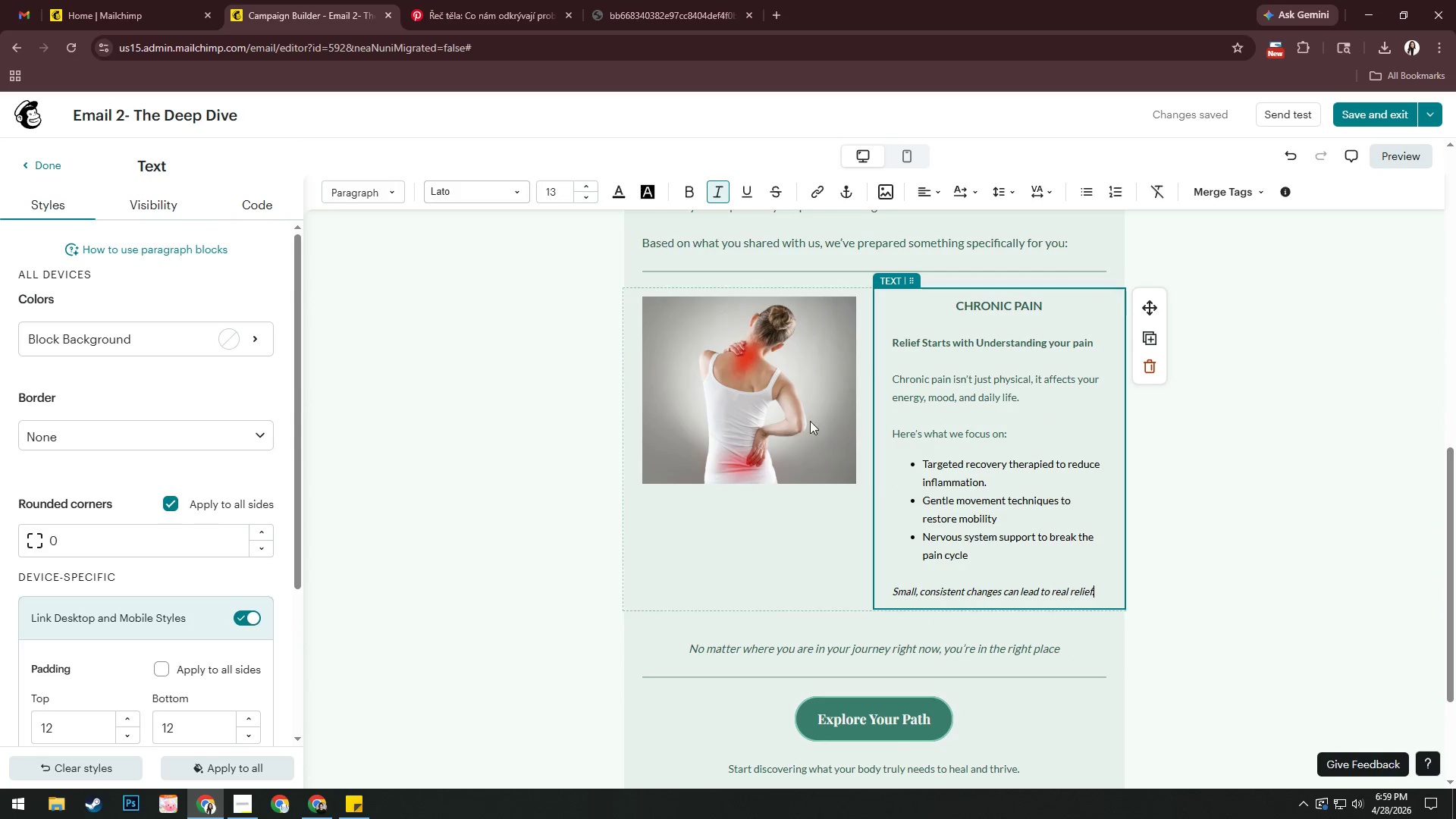 
left_click([802, 420])
 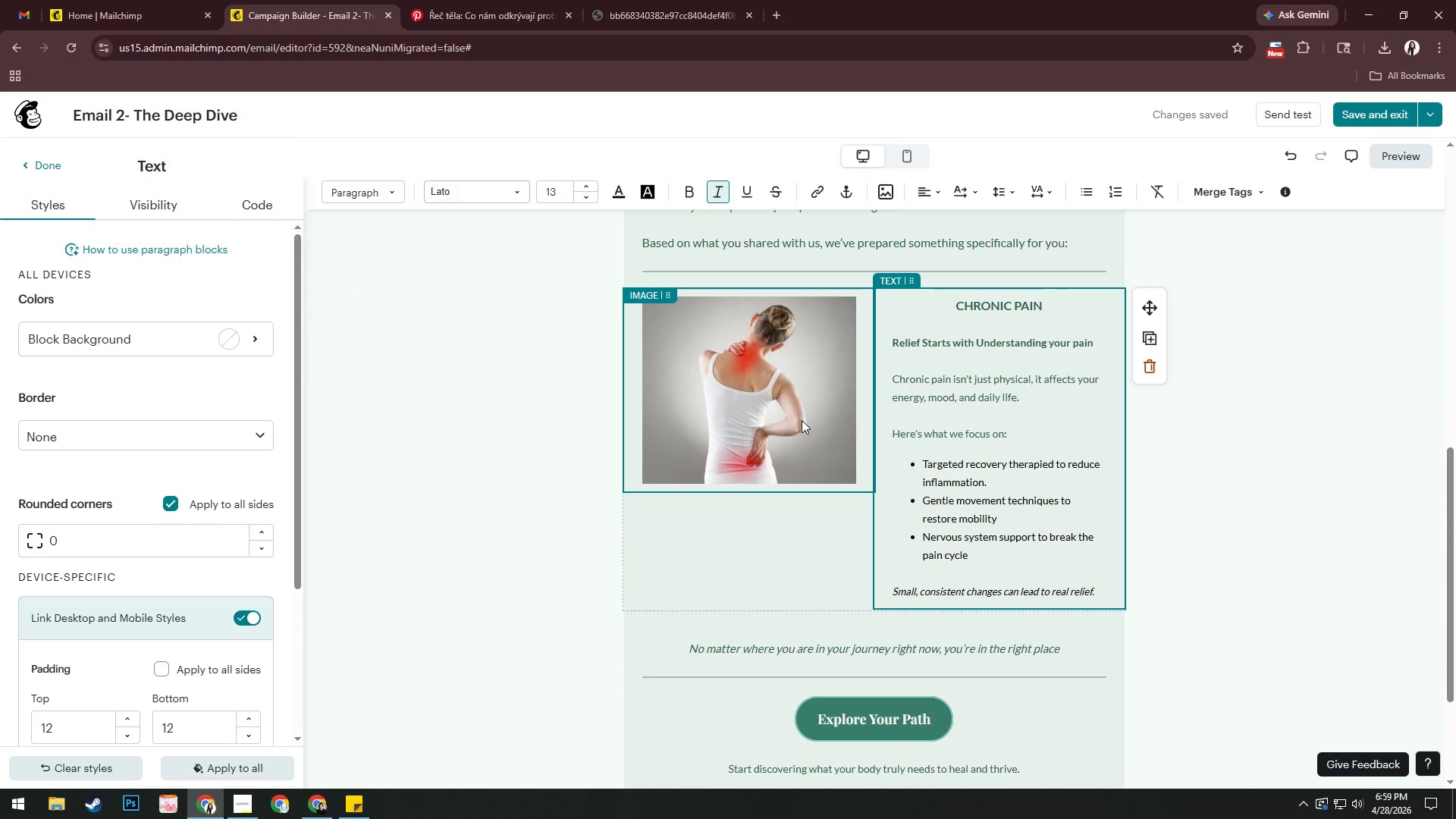 
mouse_move([783, 438])
 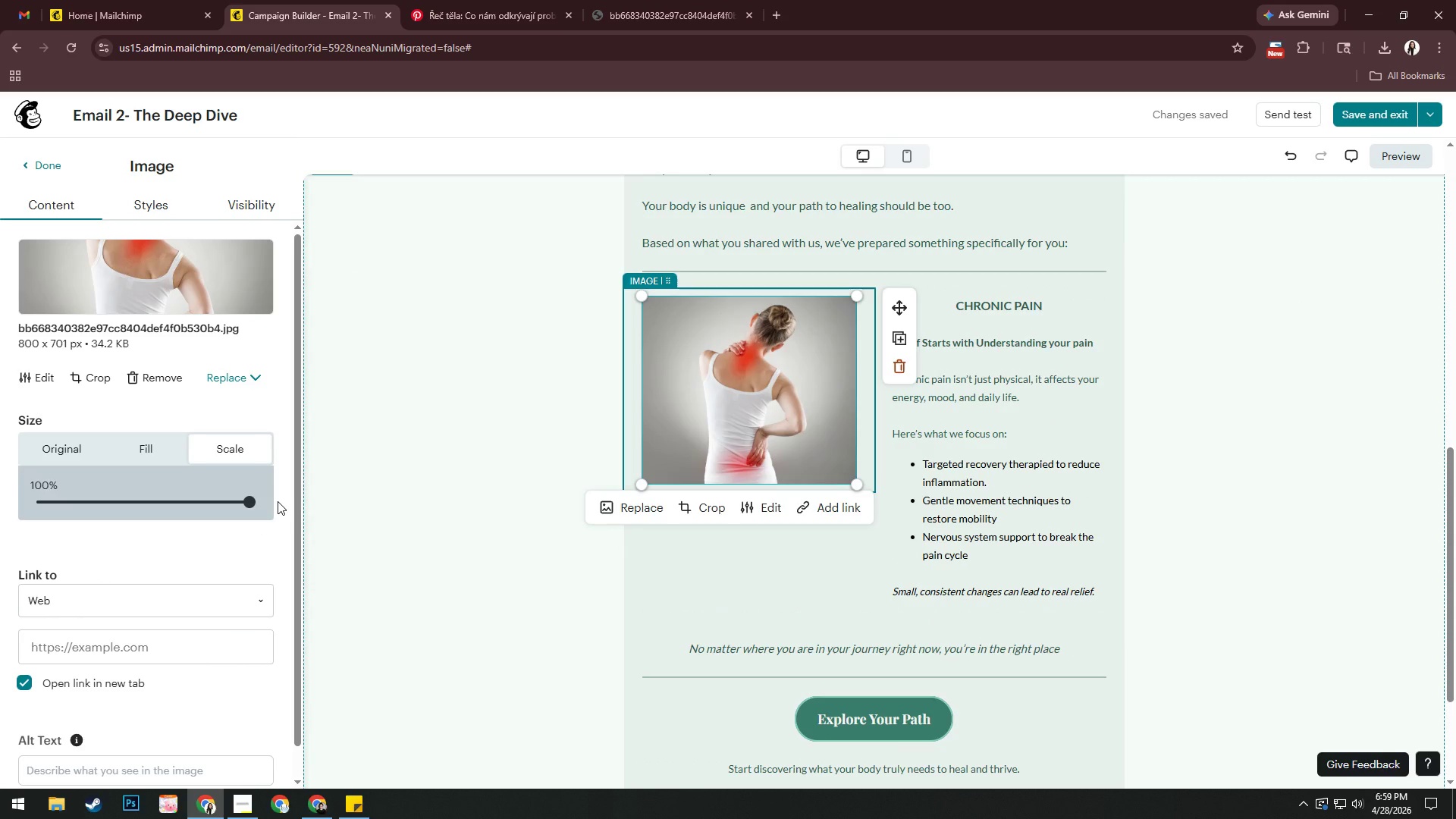 
wait(9.79)
 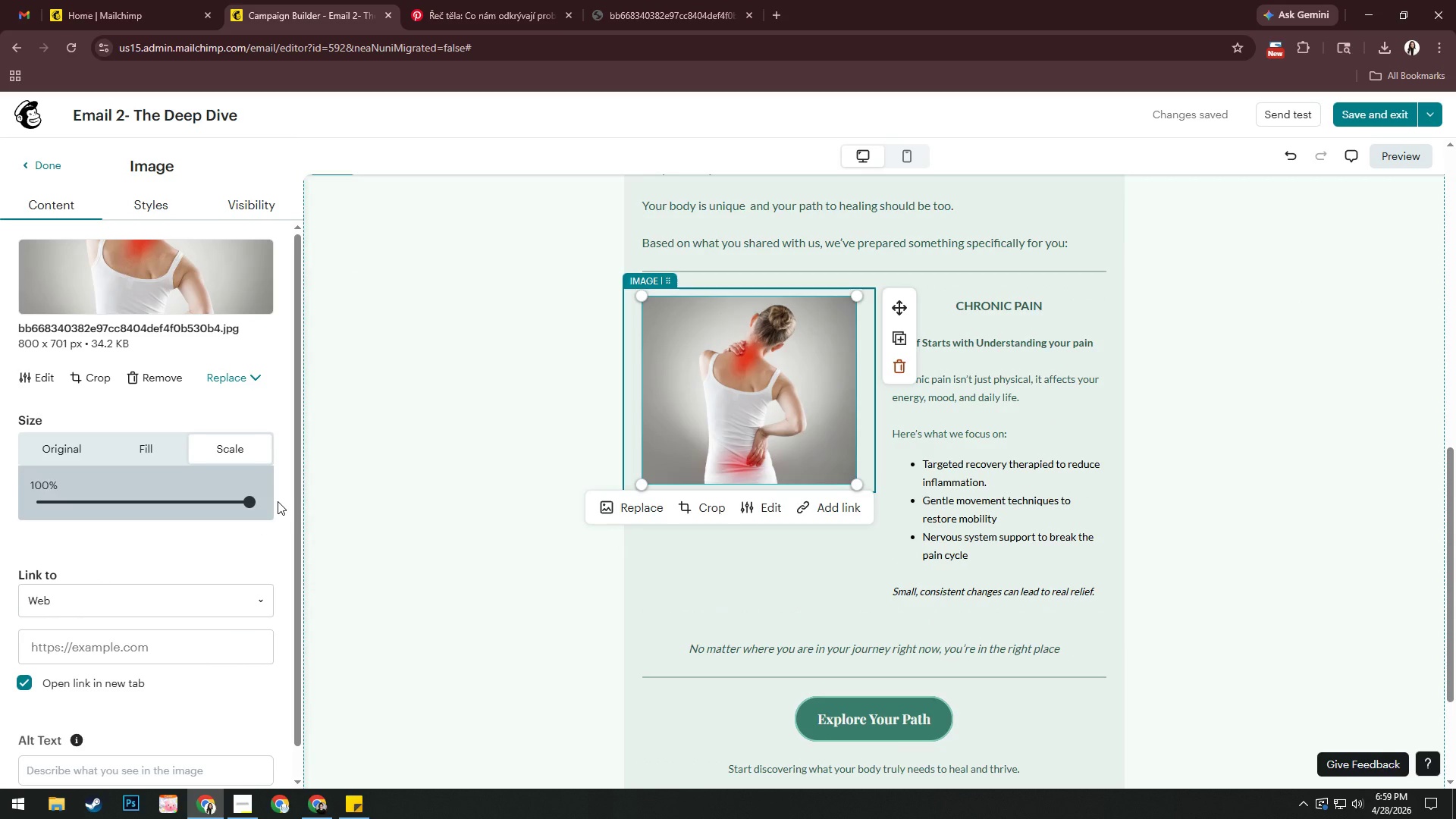 
left_click([152, 207])
 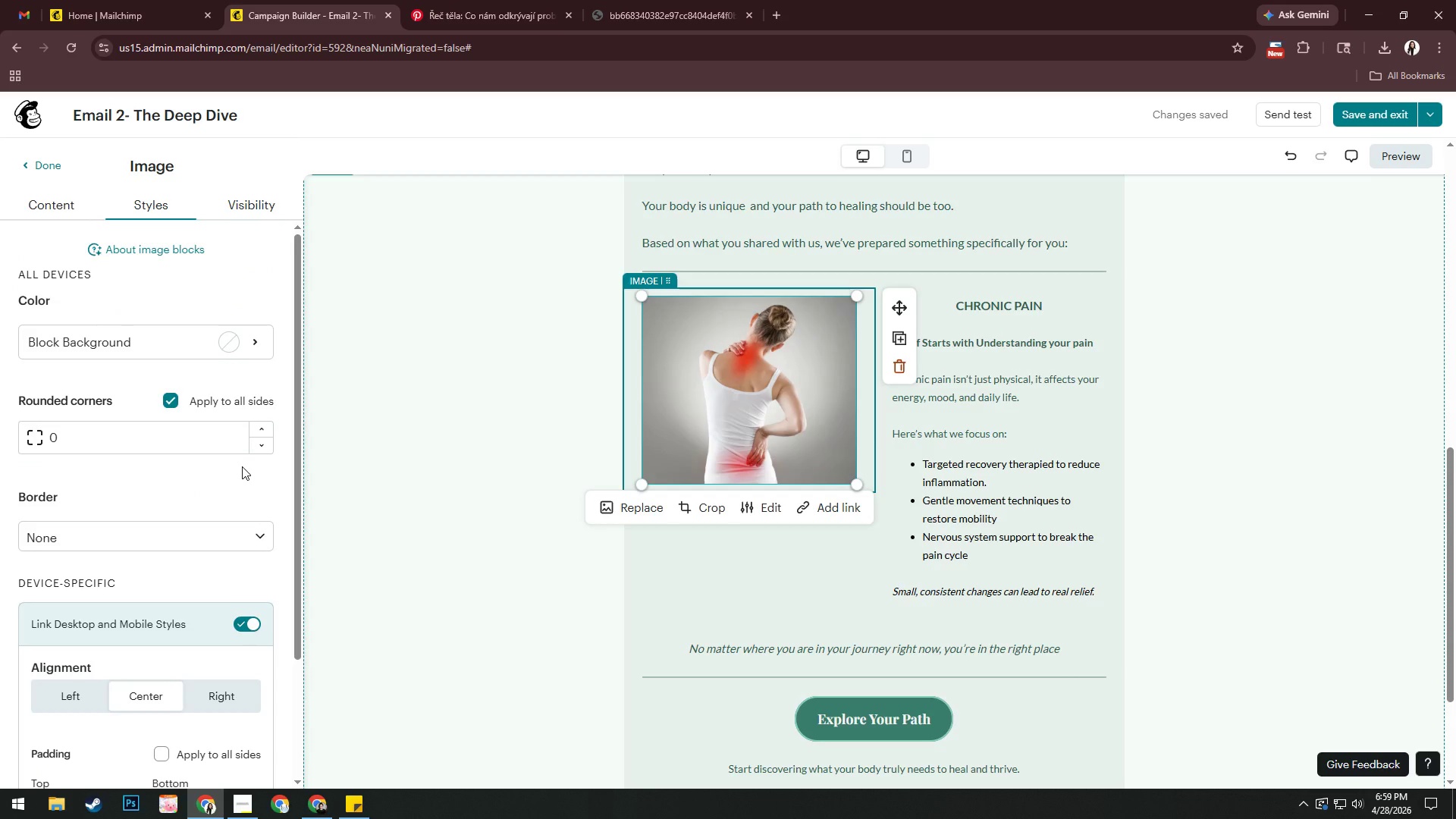 
scroll: coordinate [242, 466], scroll_direction: down, amount: 4.0
 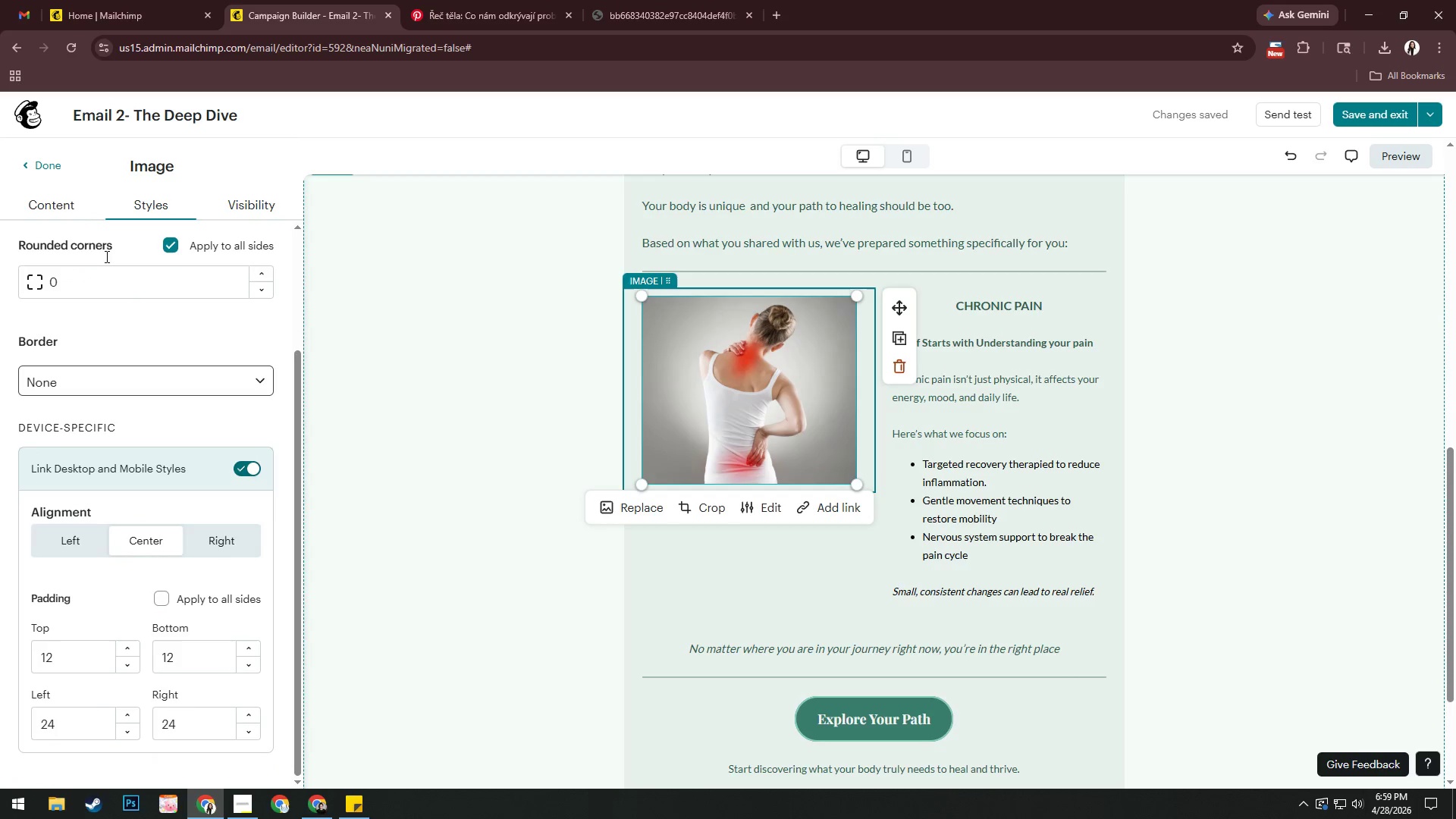 
left_click([55, 206])
 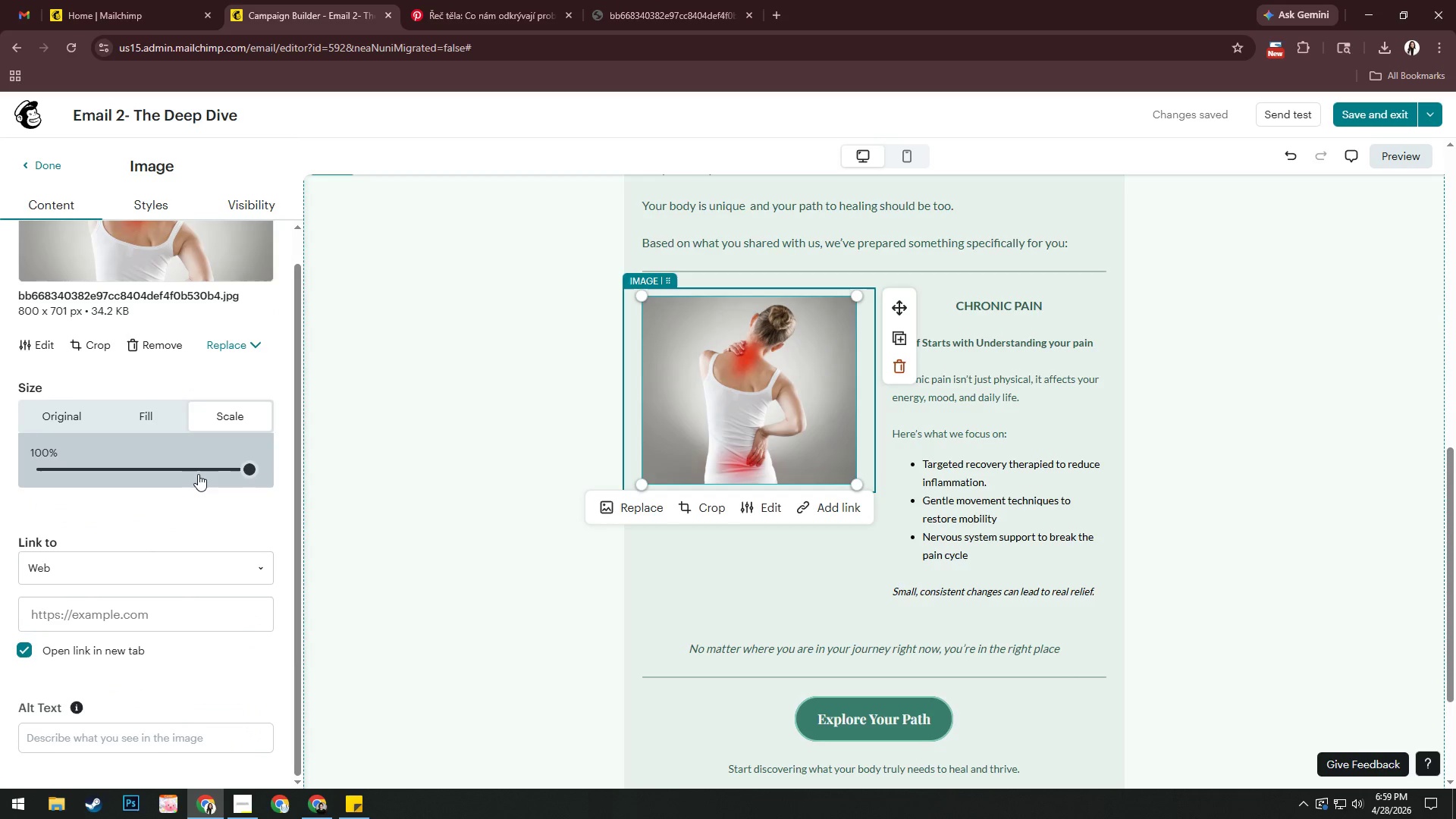 
scroll: coordinate [198, 474], scroll_direction: down, amount: 5.0
 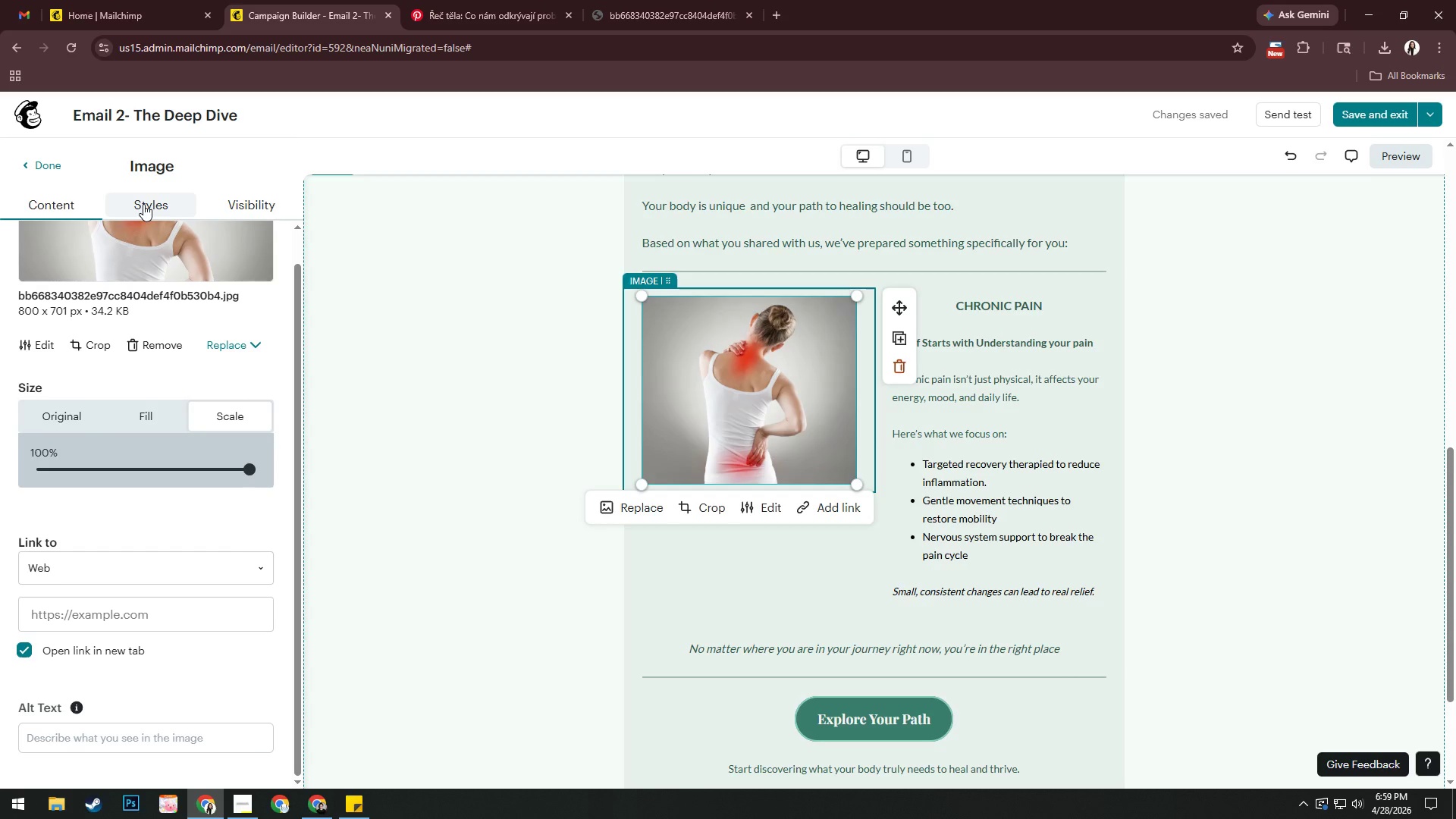 
left_click([143, 204])
 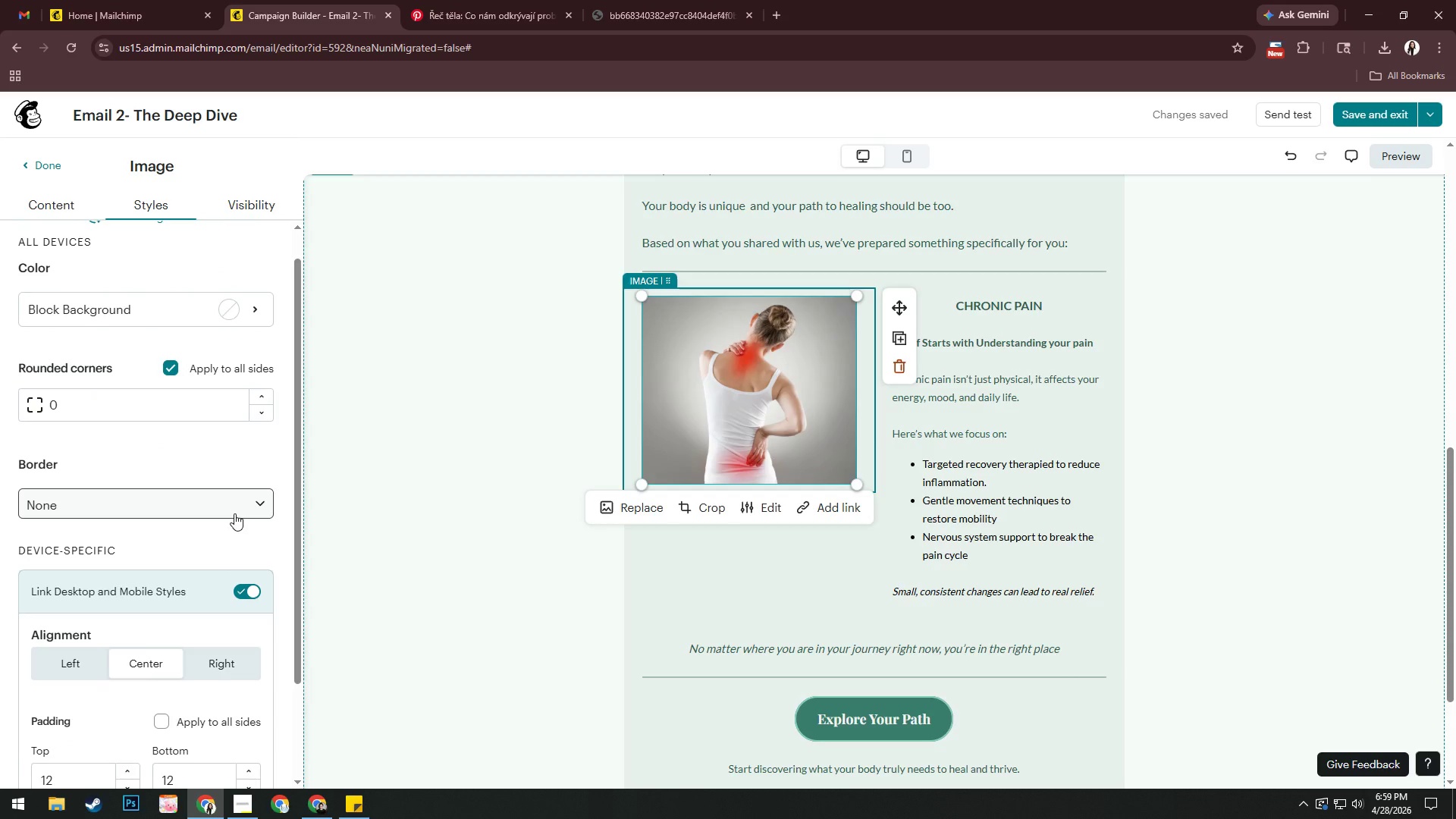 
left_click([260, 203])
 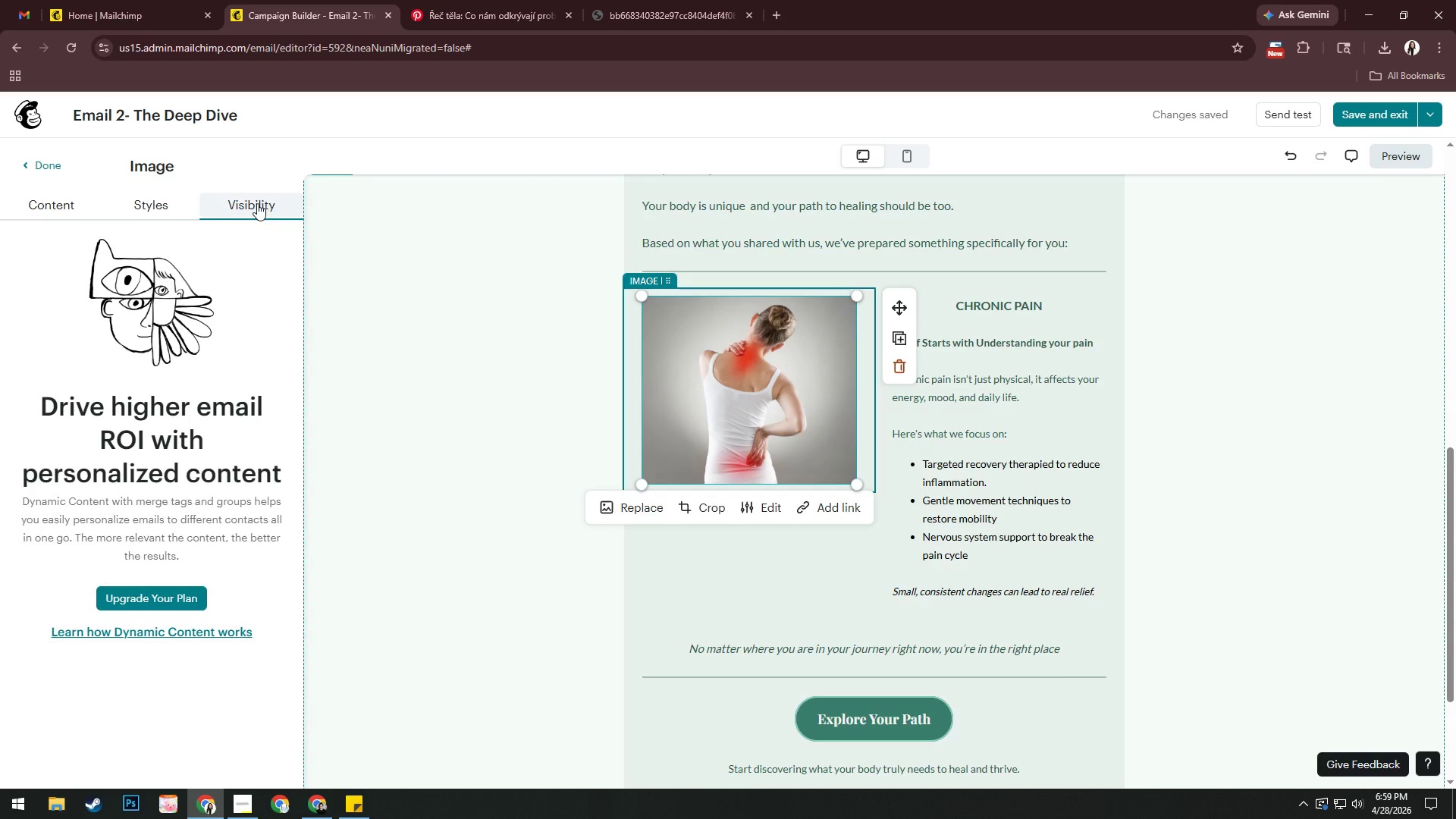 
left_click([136, 196])
 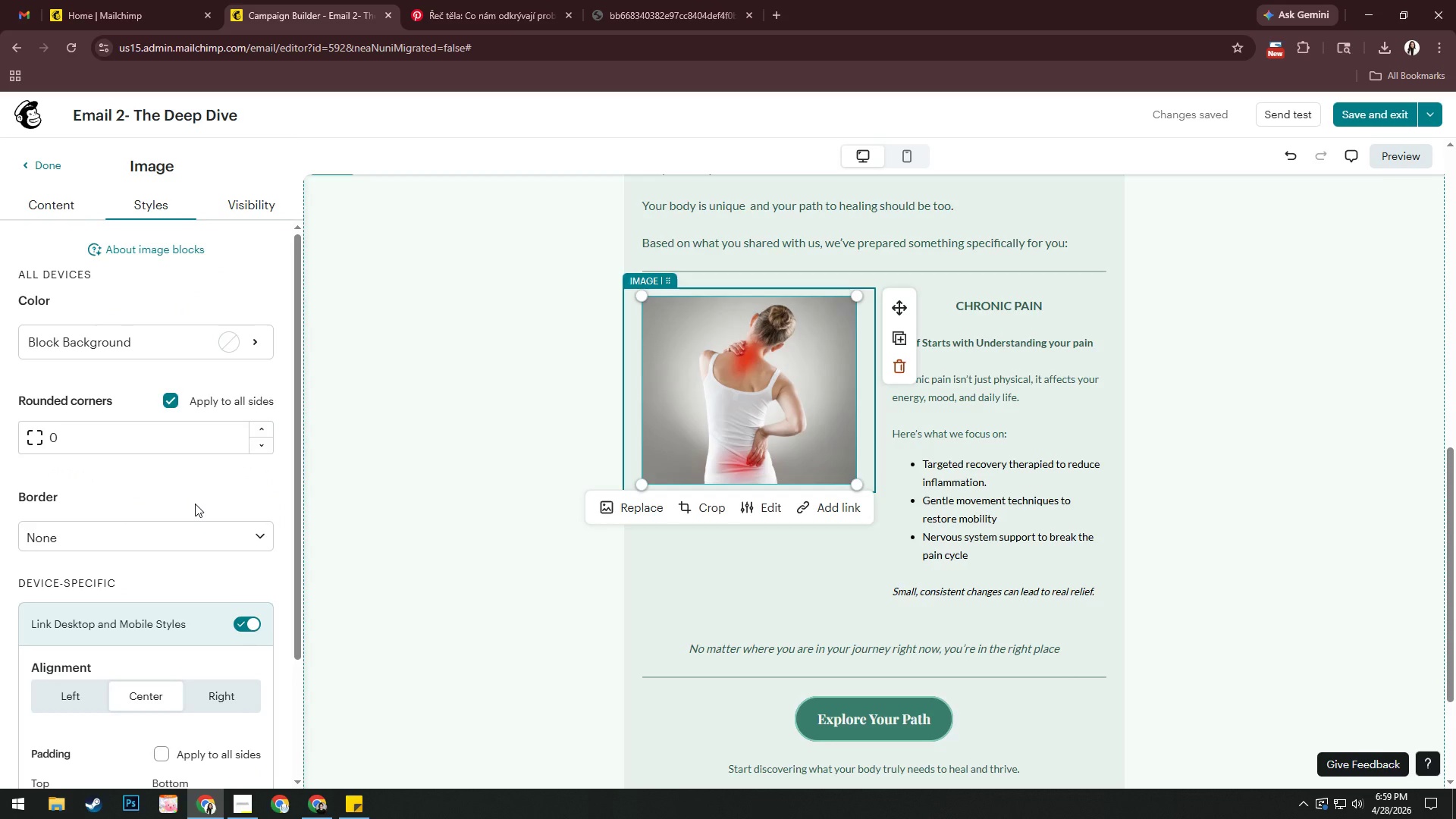 
scroll: coordinate [195, 504], scroll_direction: down, amount: 7.0
 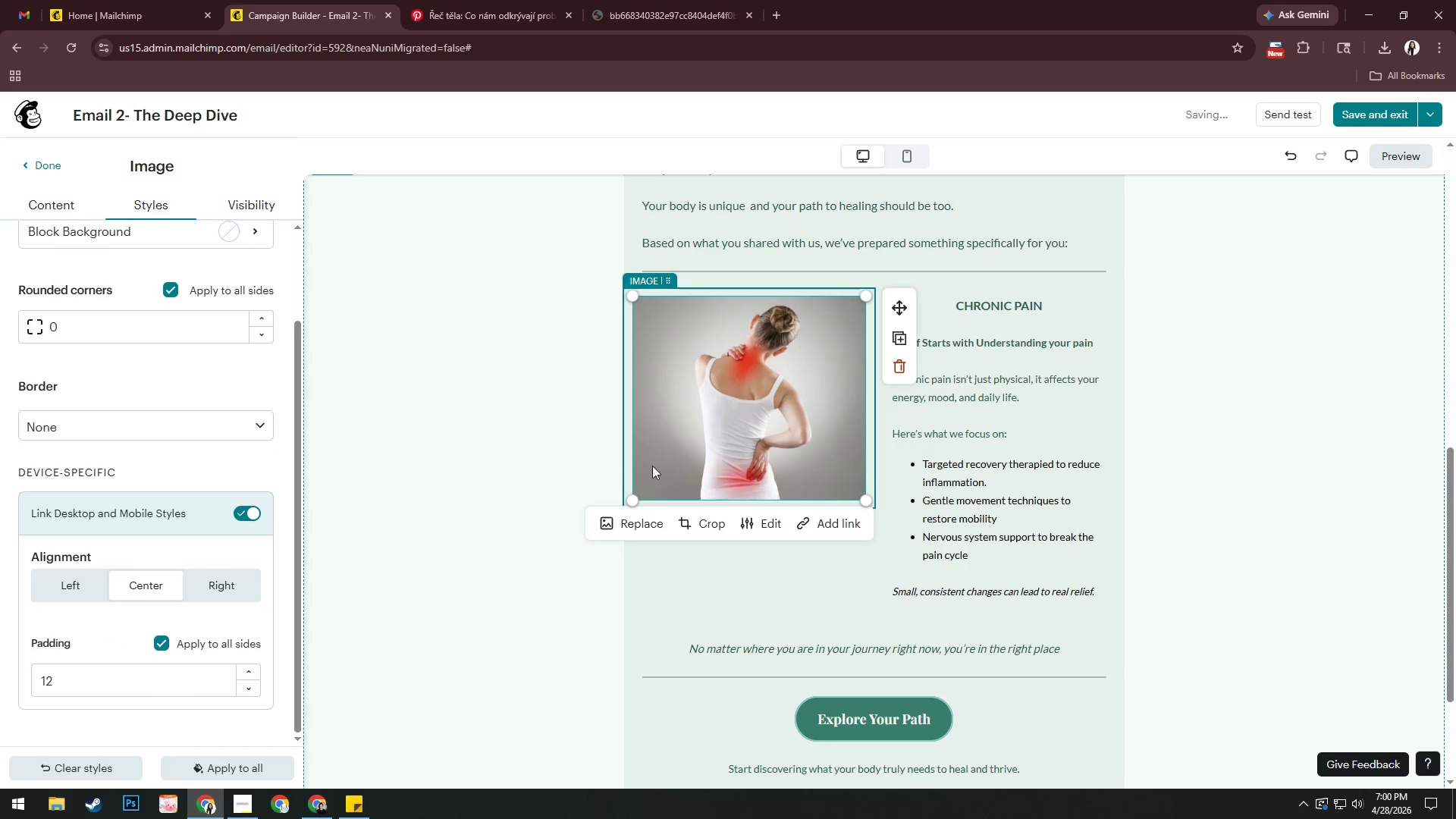 
left_click([817, 444])
 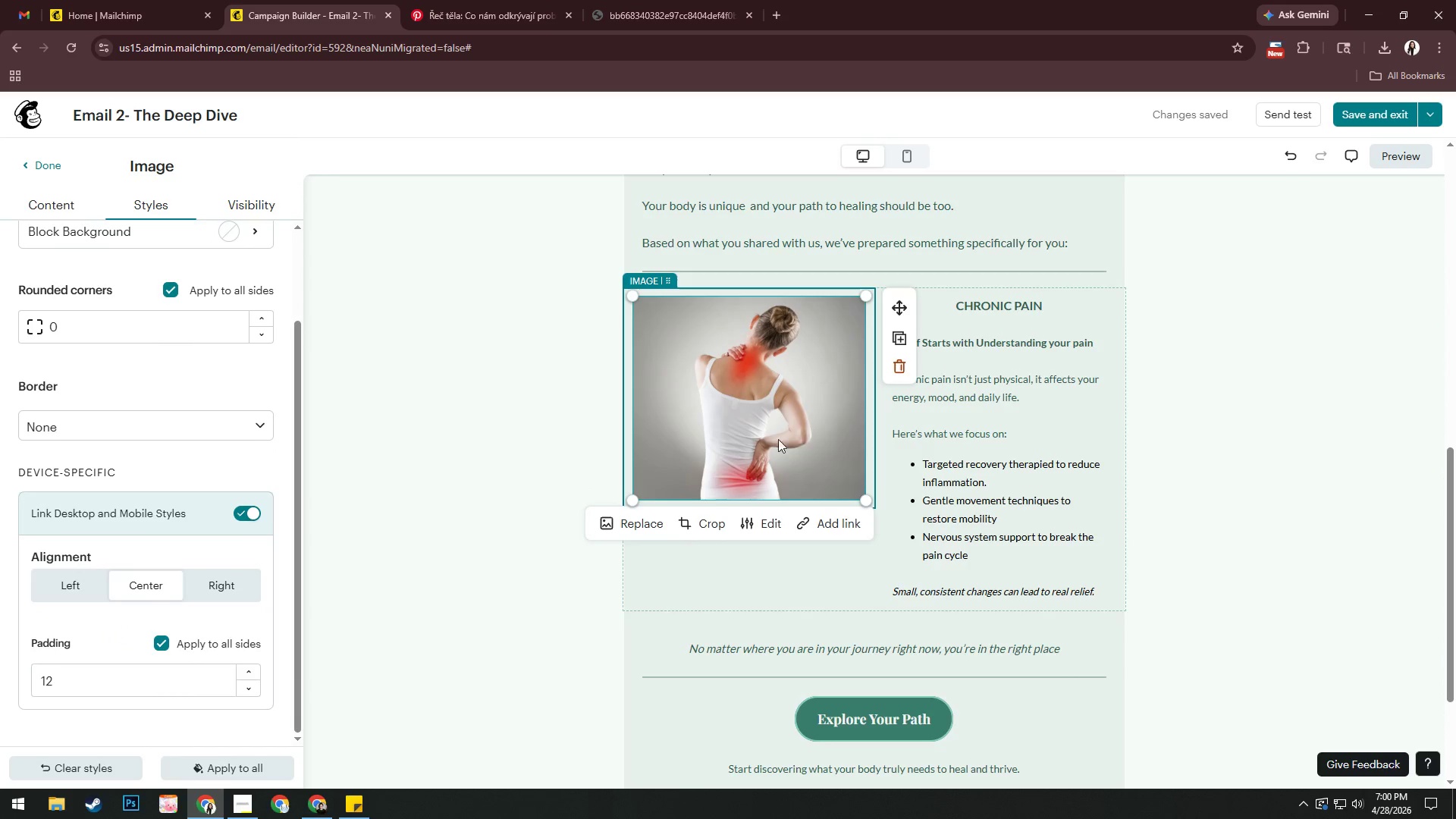 
left_click_drag(start_coordinate=[769, 425], to_coordinate=[785, 533])
 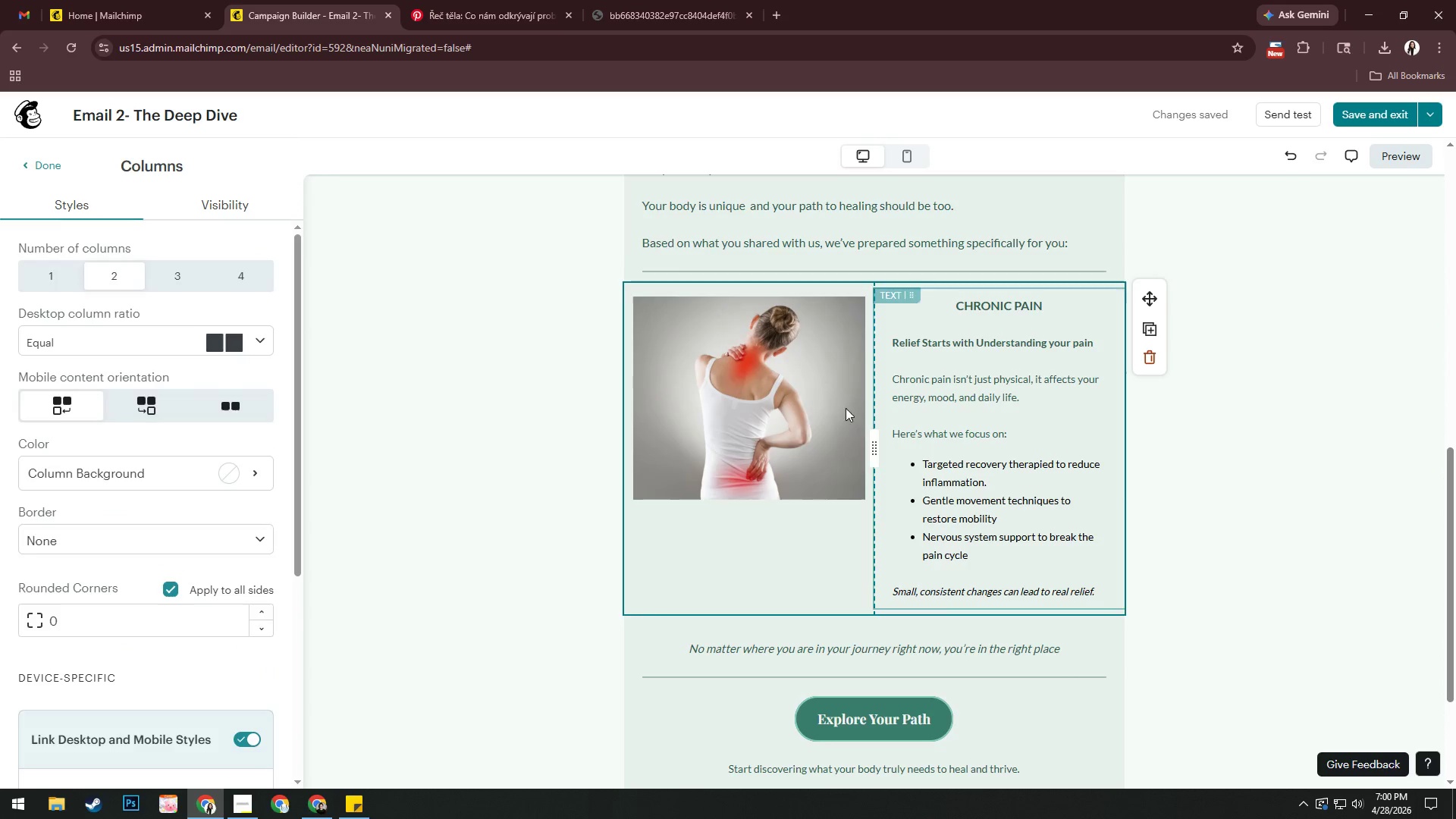 
left_click([801, 408])
 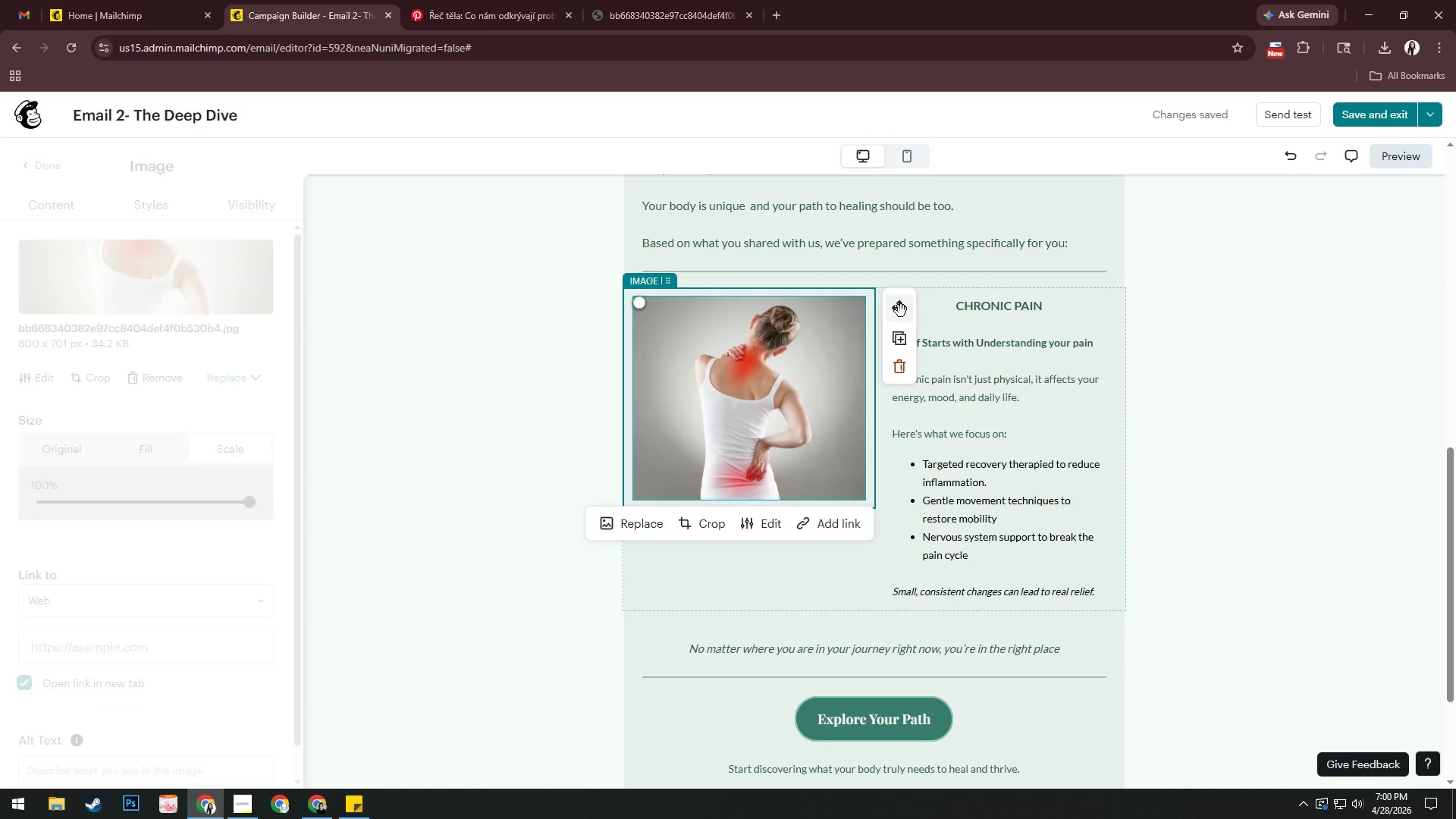 
left_click_drag(start_coordinate=[899, 311], to_coordinate=[748, 447])
 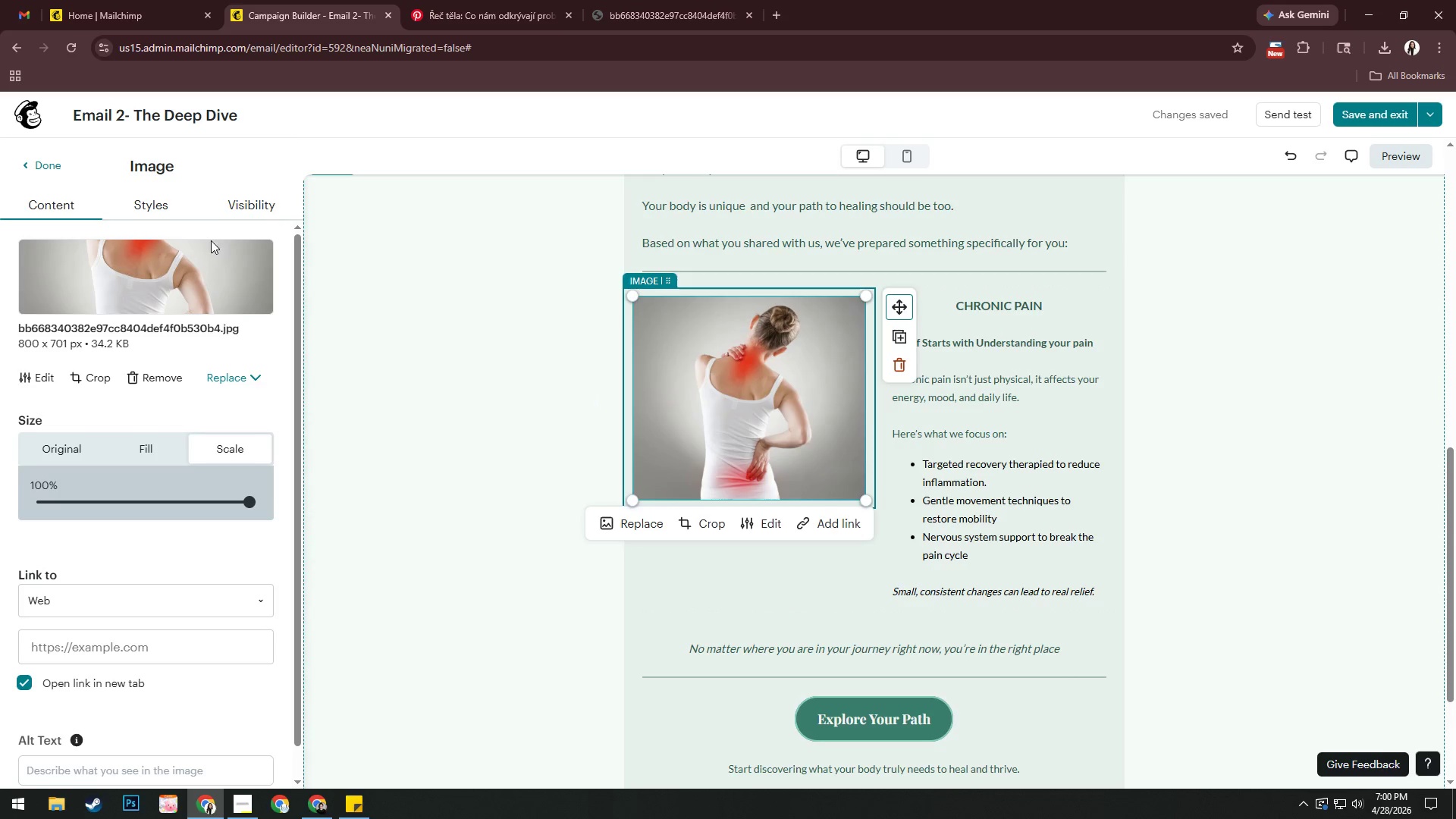 
left_click([159, 208])
 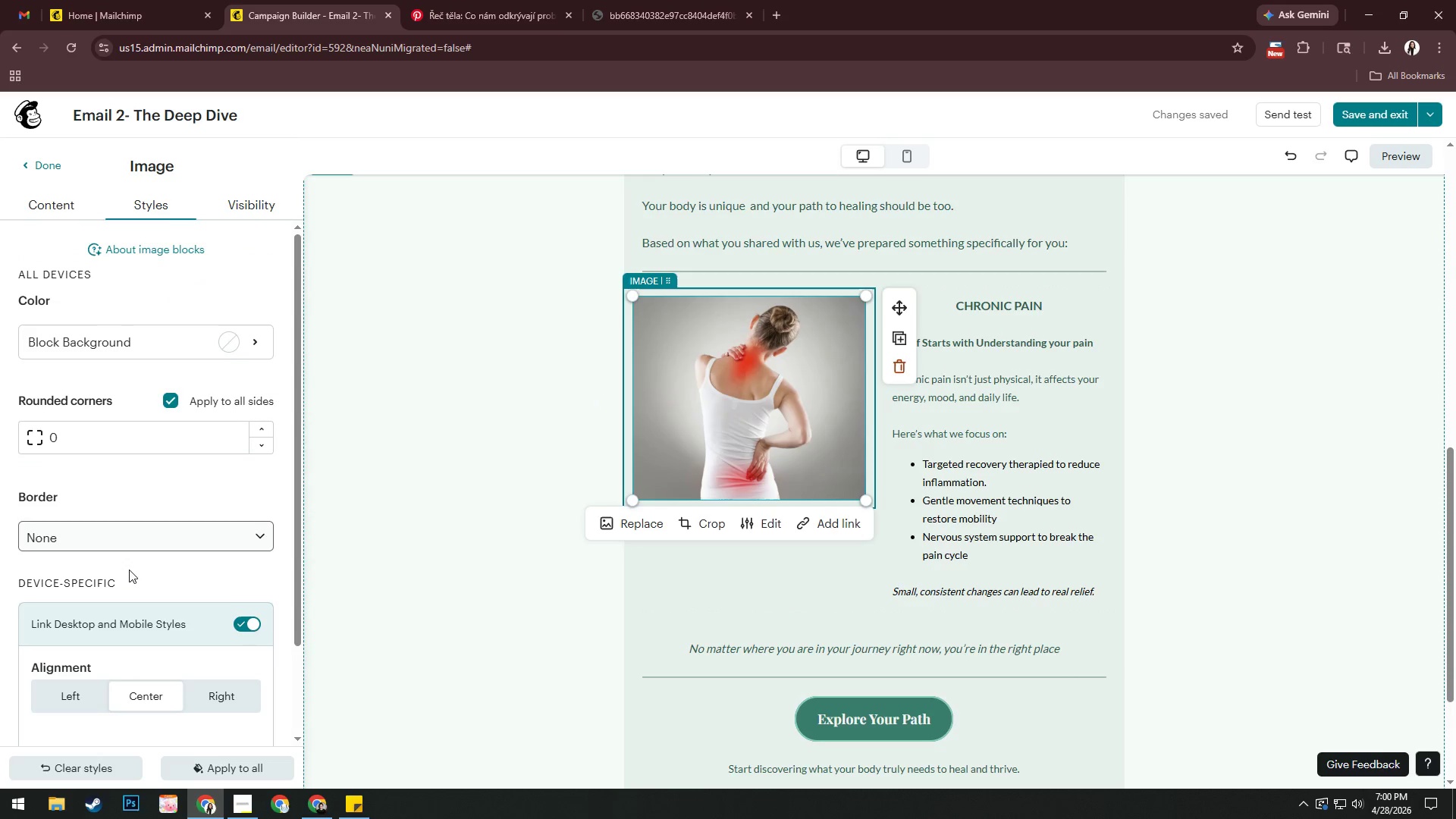 
scroll: coordinate [230, 558], scroll_direction: down, amount: 6.0
 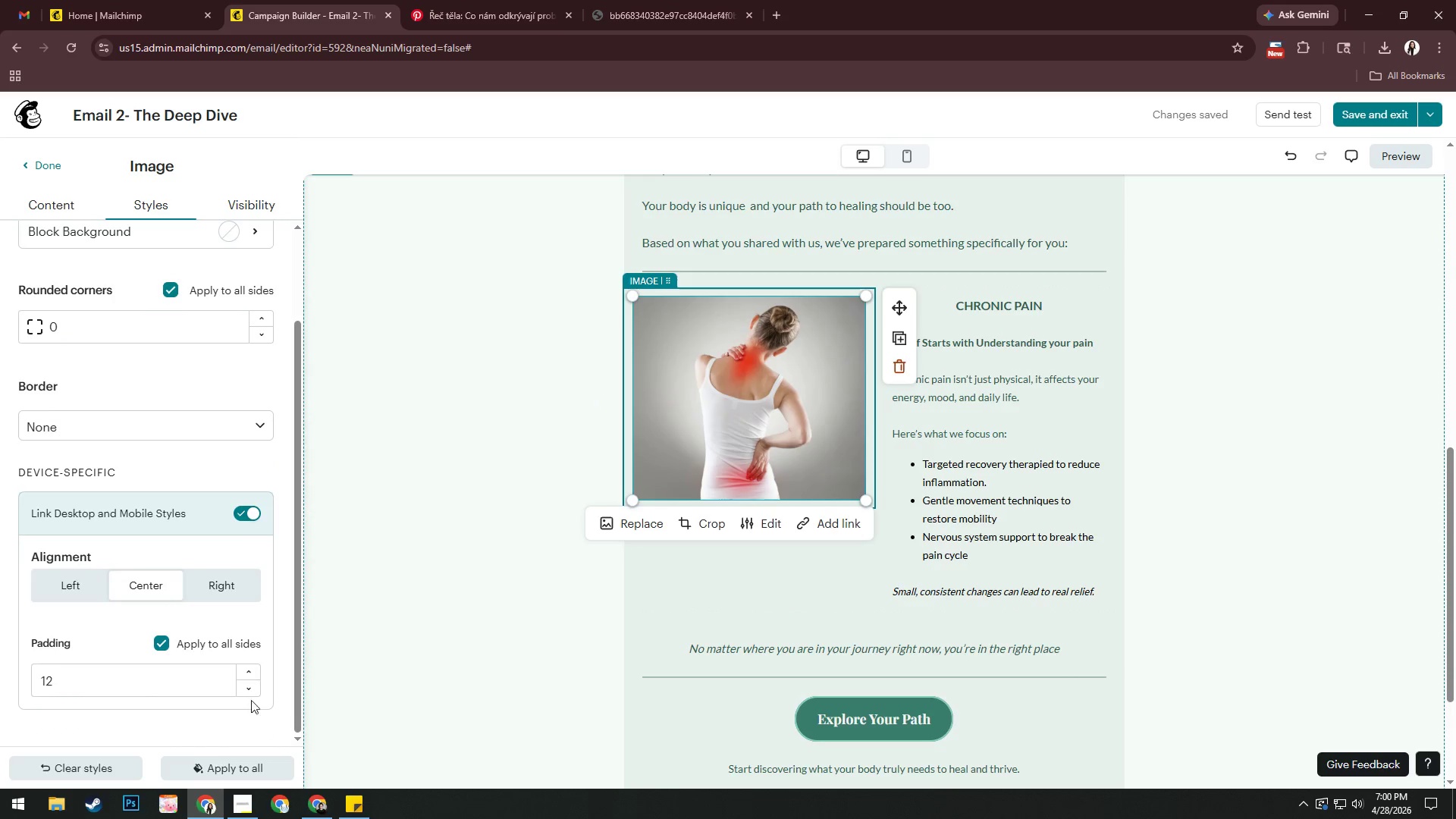 
left_click([249, 667])
 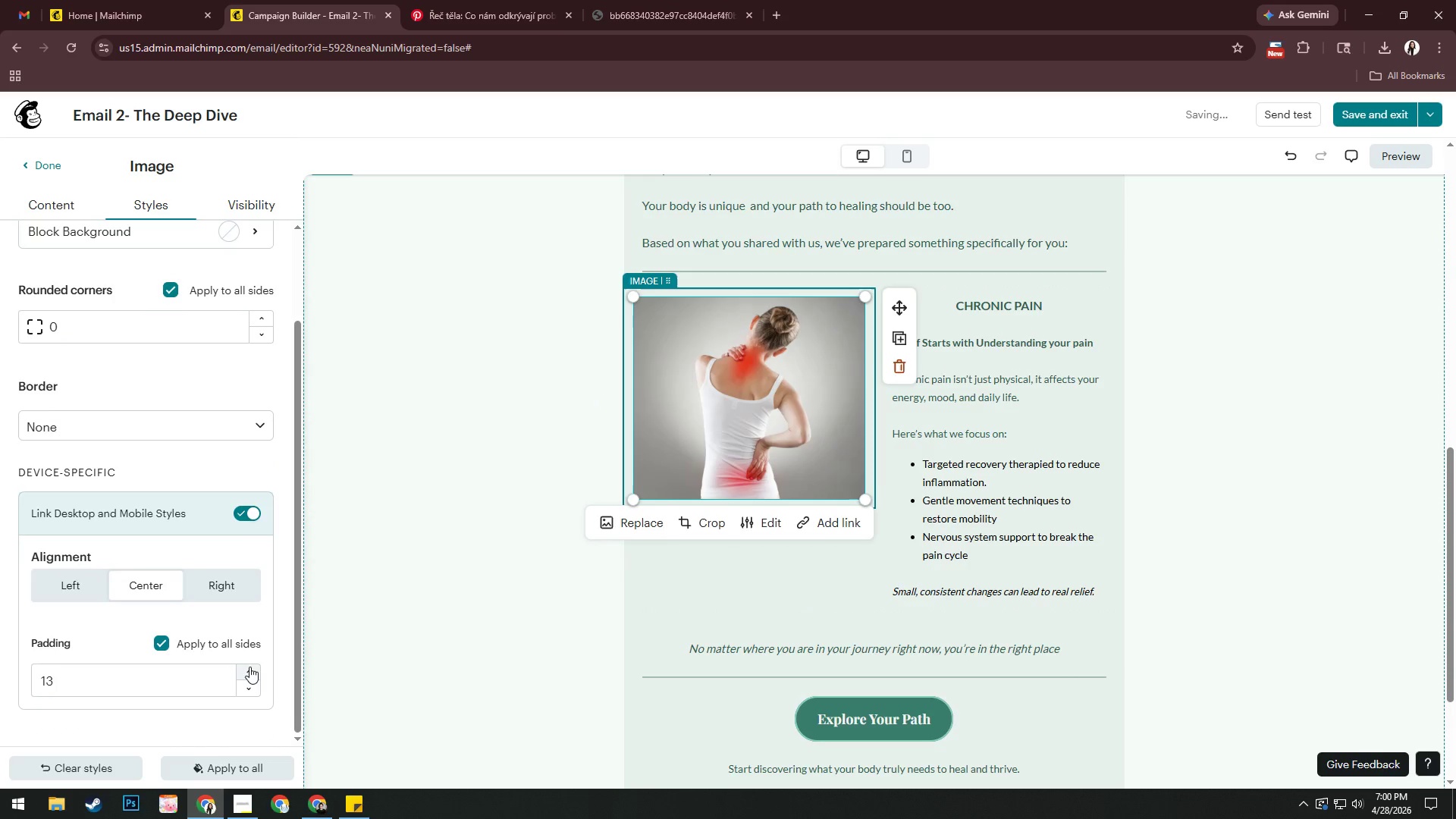 
double_click([249, 667])
 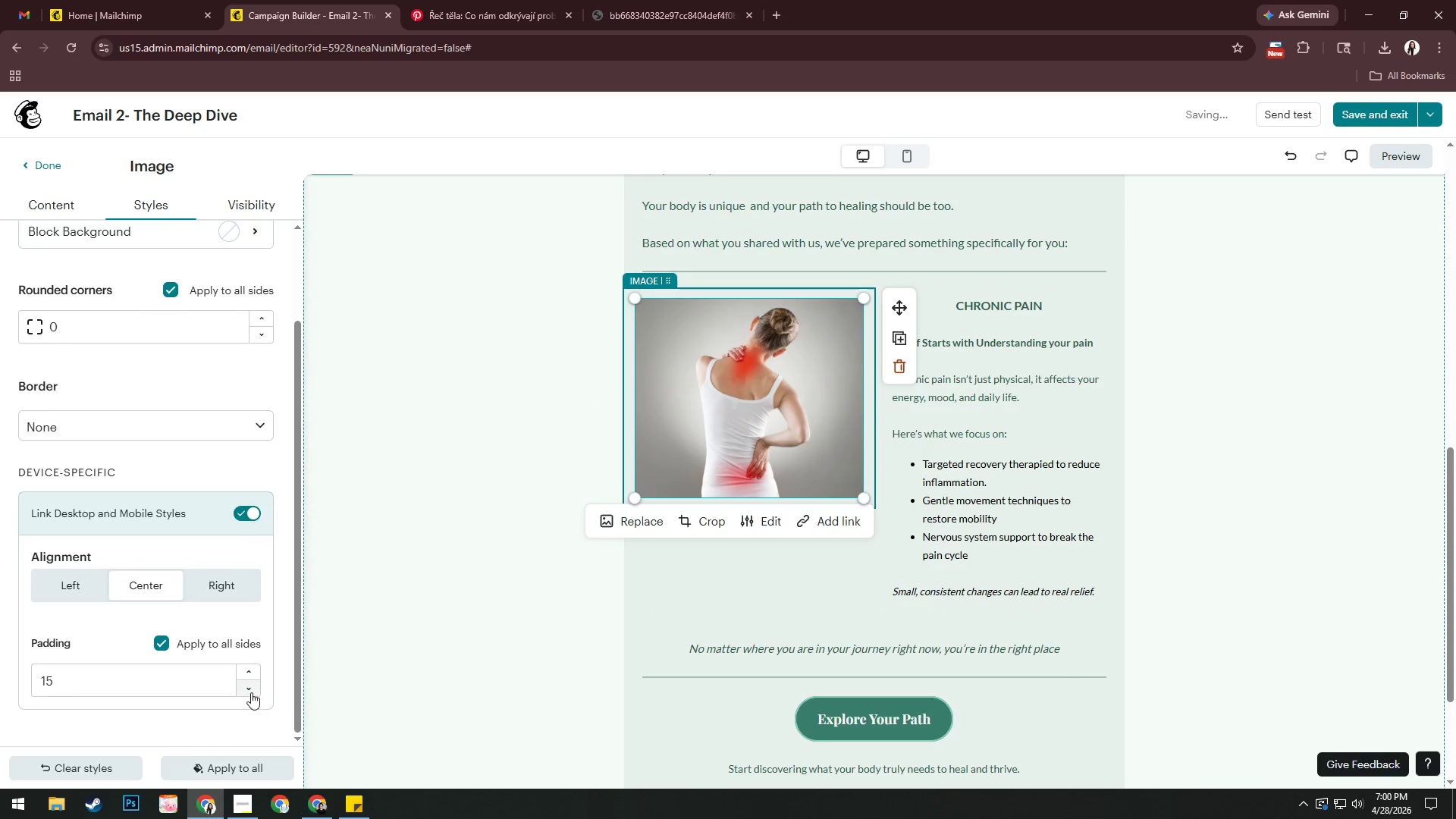 
double_click([251, 689])
 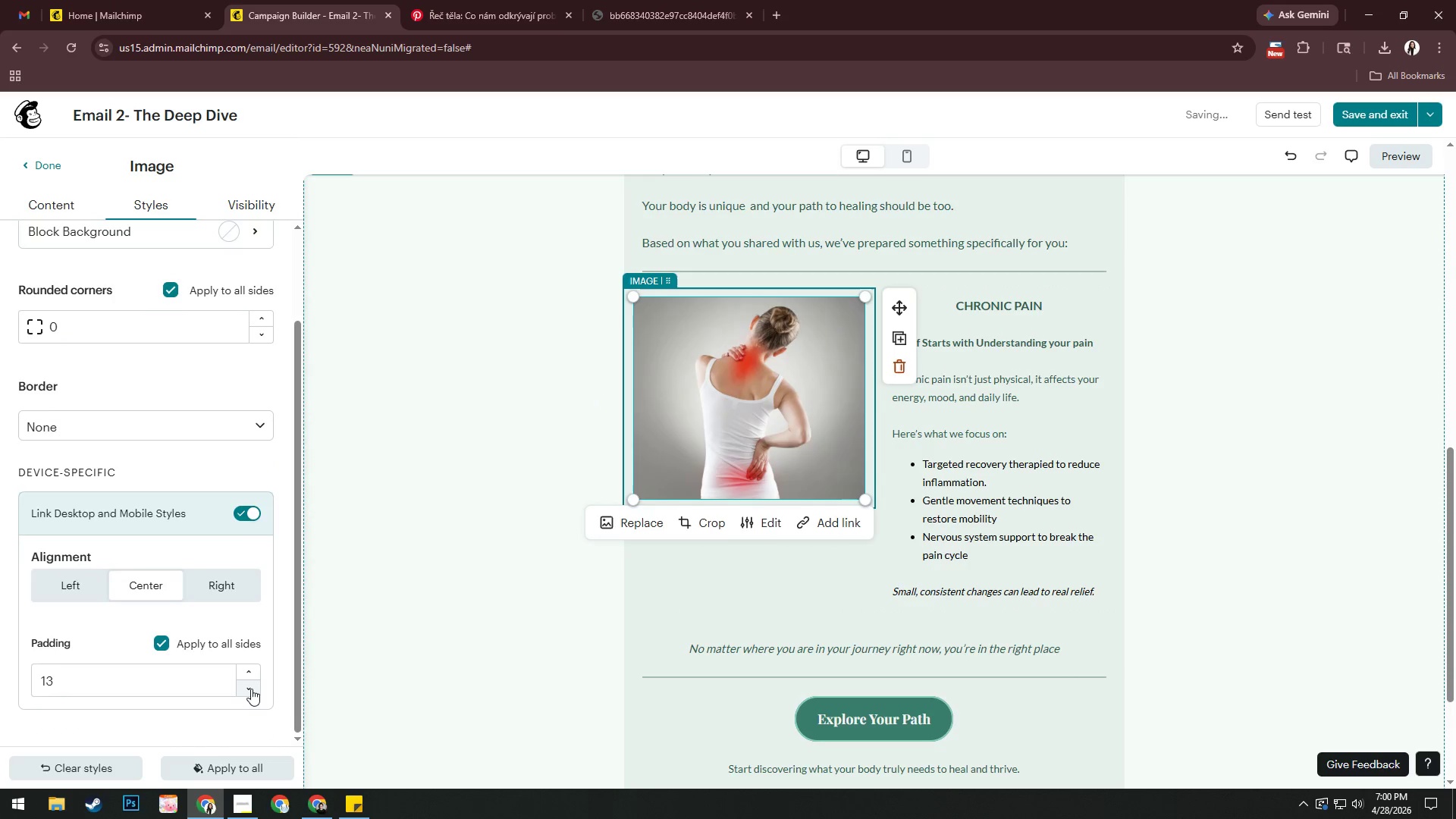 
triple_click([251, 689])
 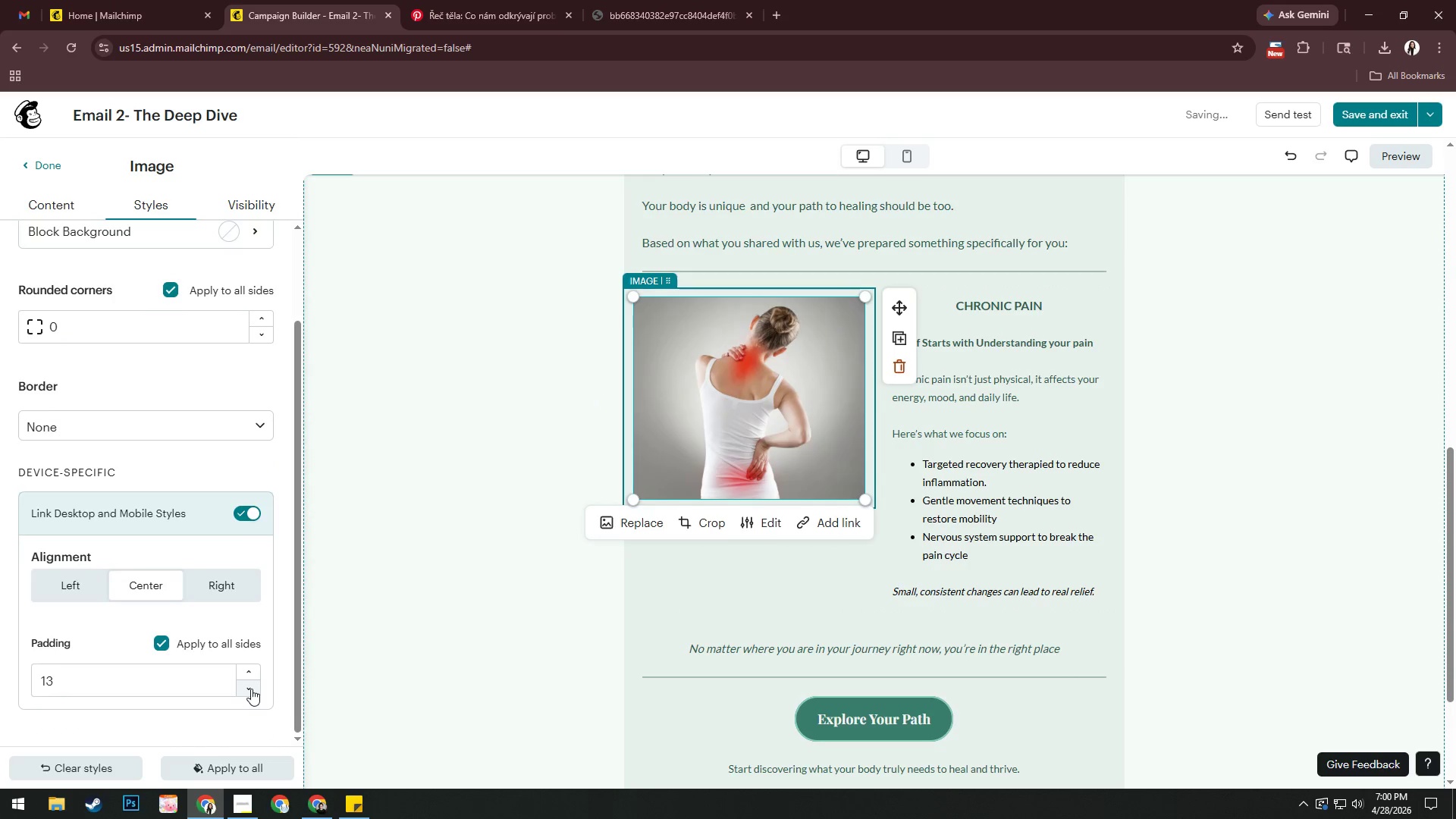 
triple_click([251, 689])
 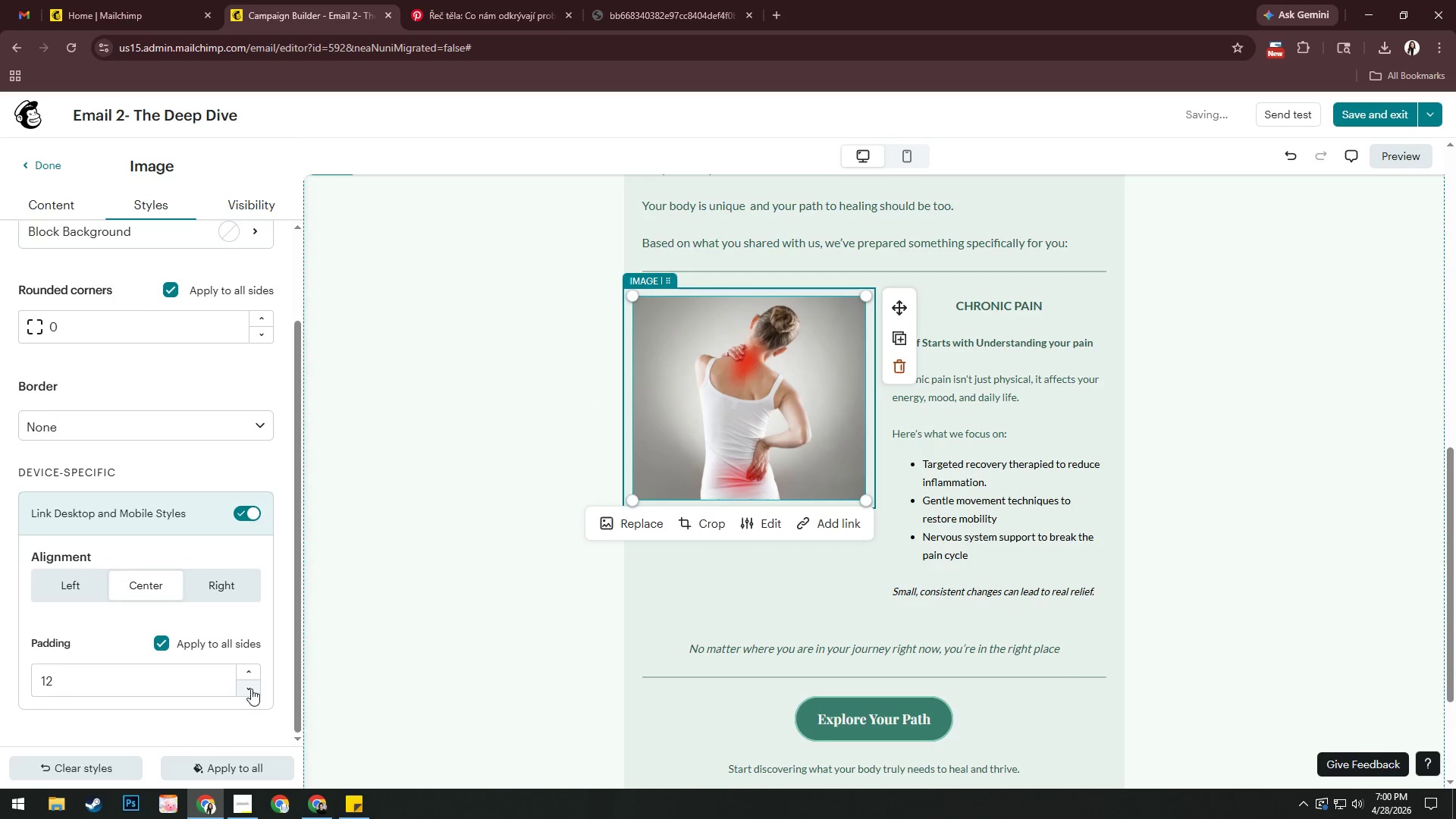 
triple_click([251, 689])
 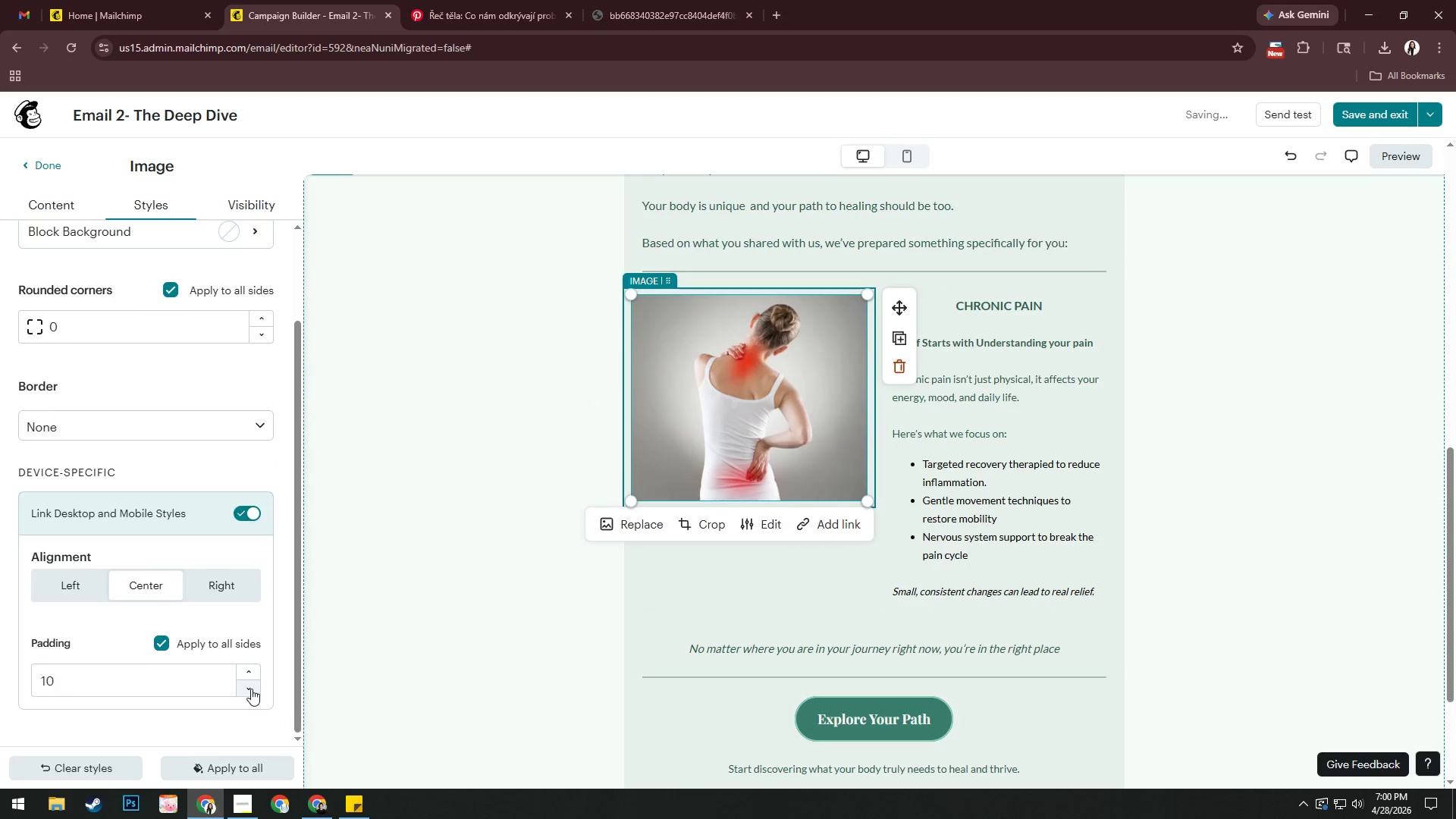 
triple_click([251, 689])
 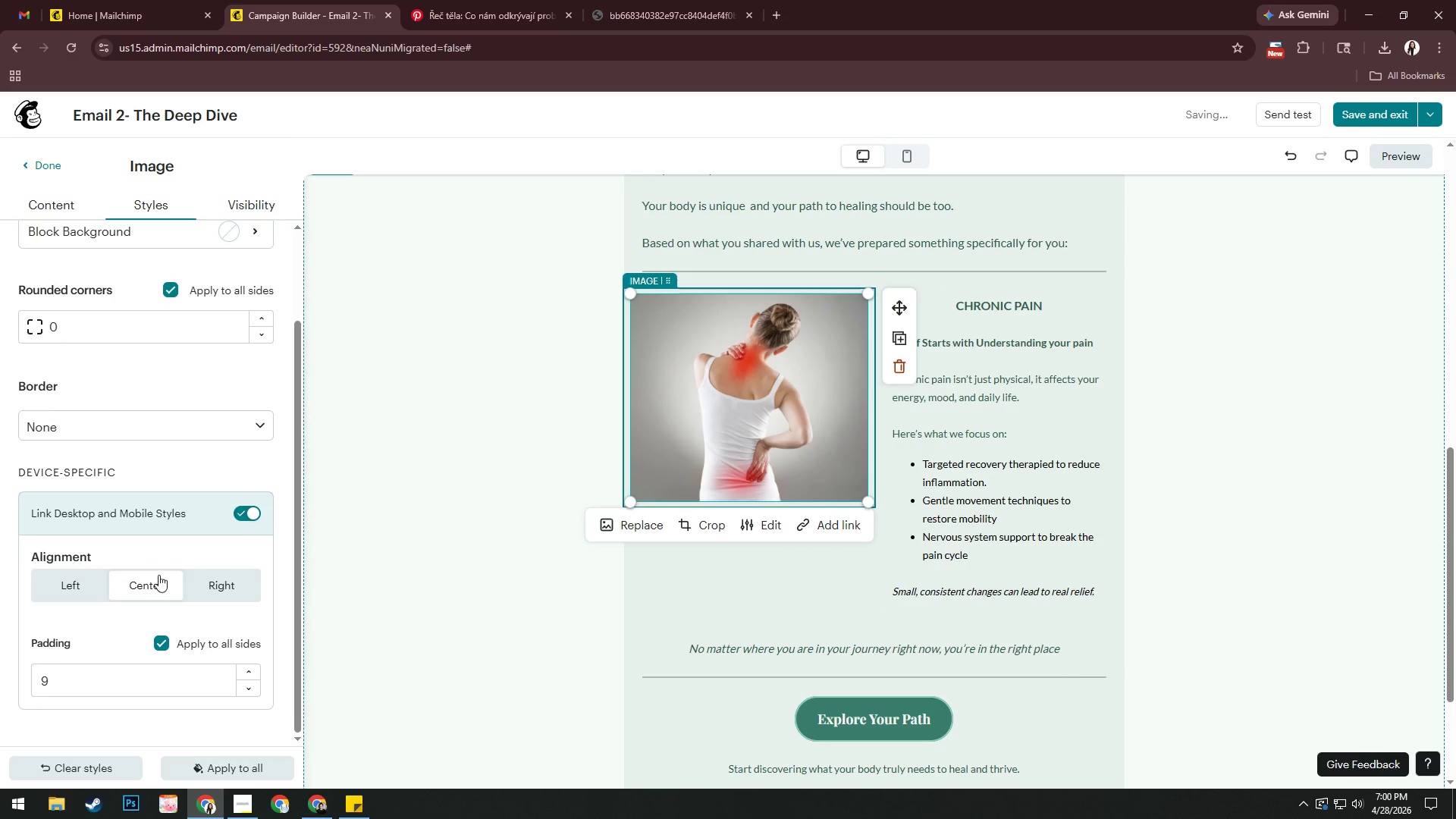 
left_click([244, 516])
 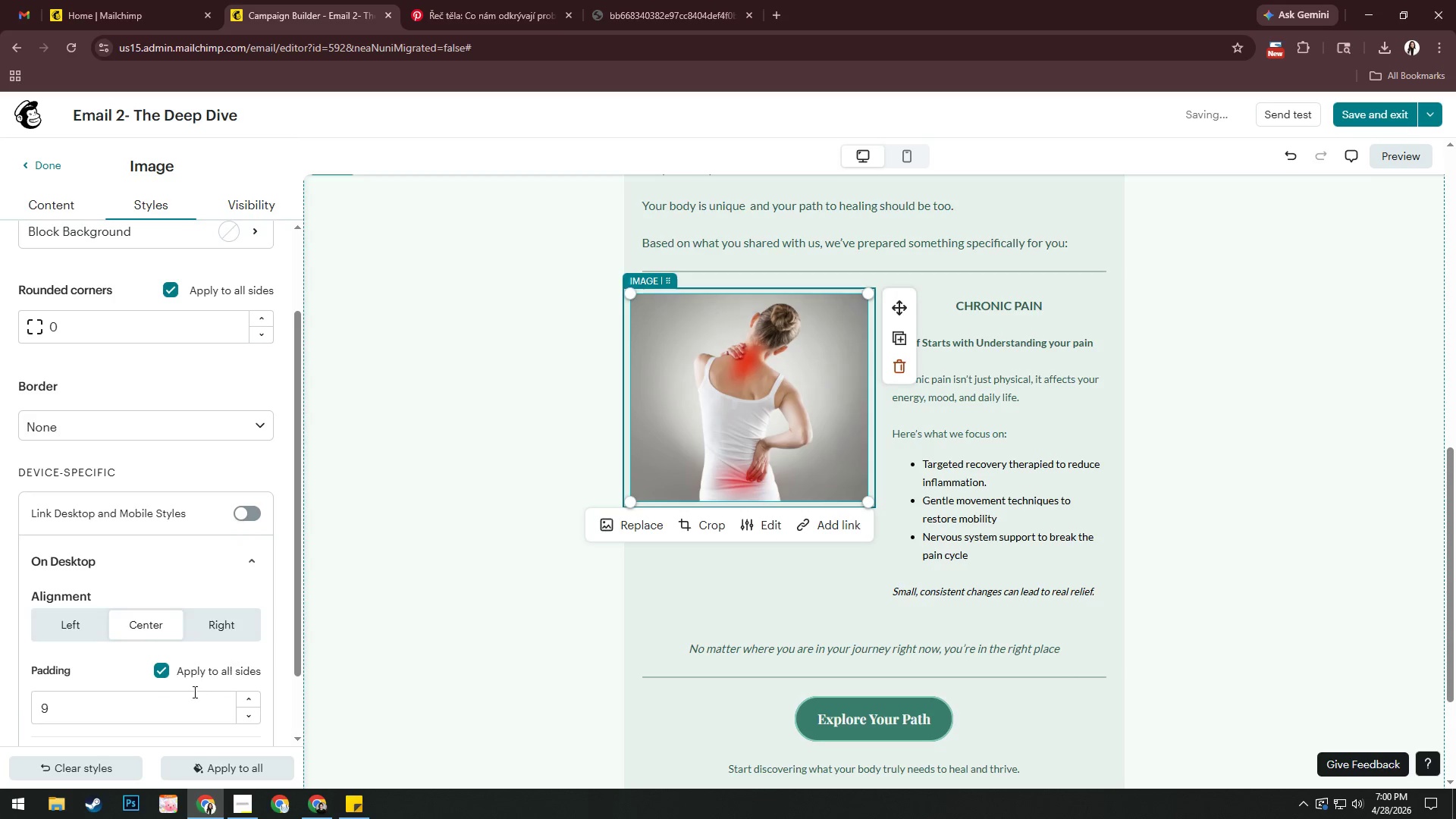 
scroll: coordinate [169, 671], scroll_direction: down, amount: 5.0
 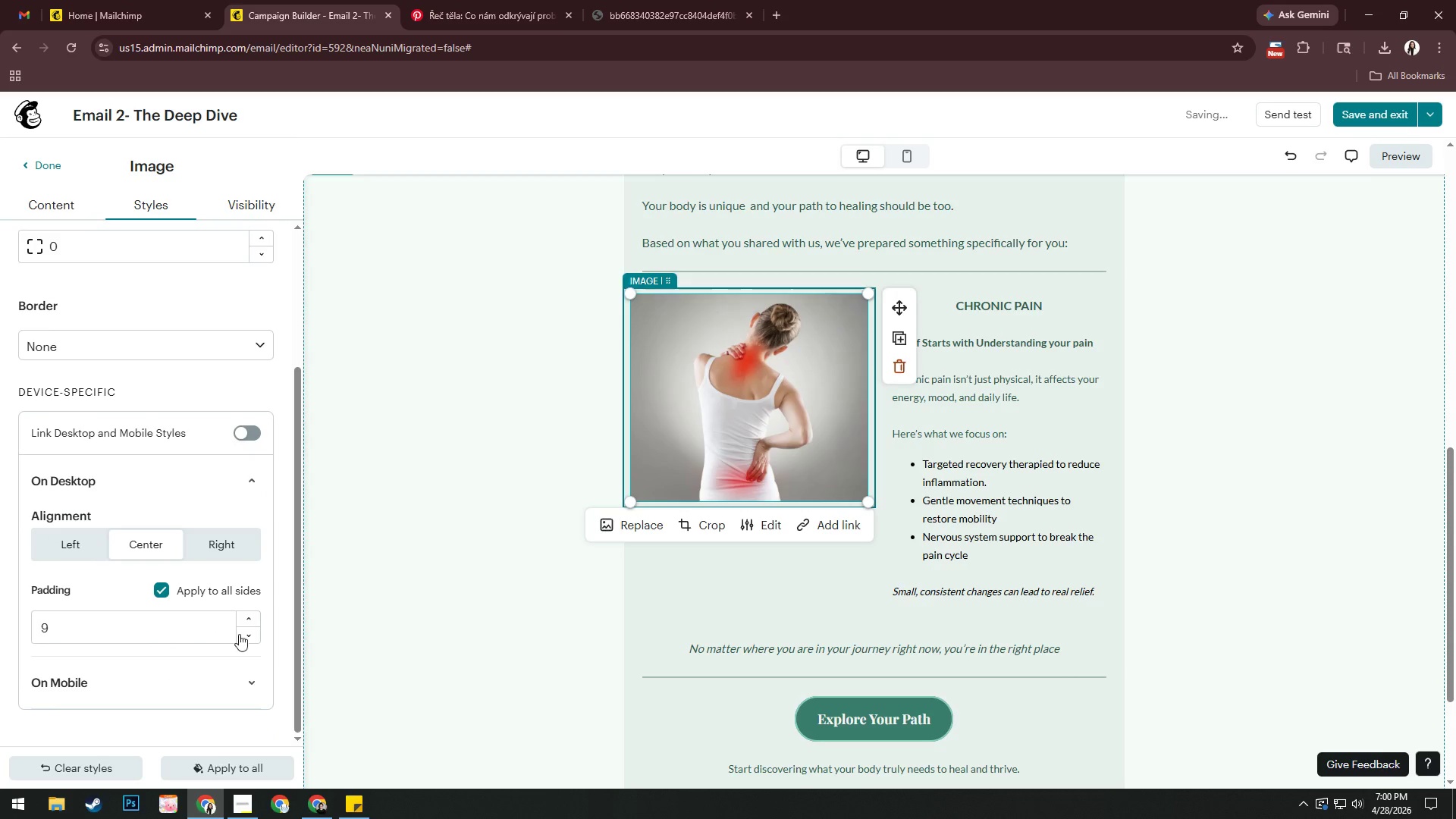 
left_click([253, 632])
 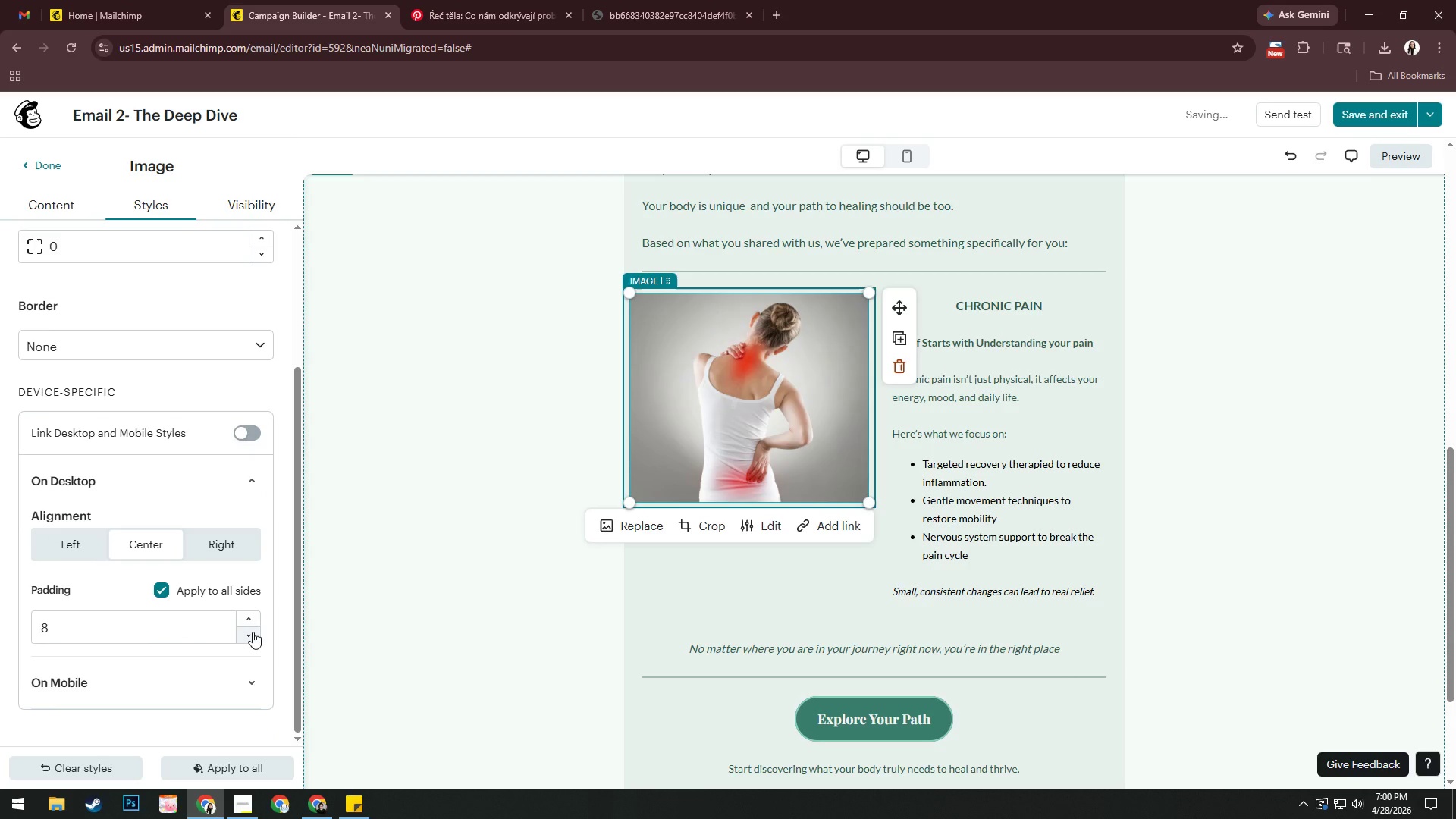 
left_click([253, 632])
 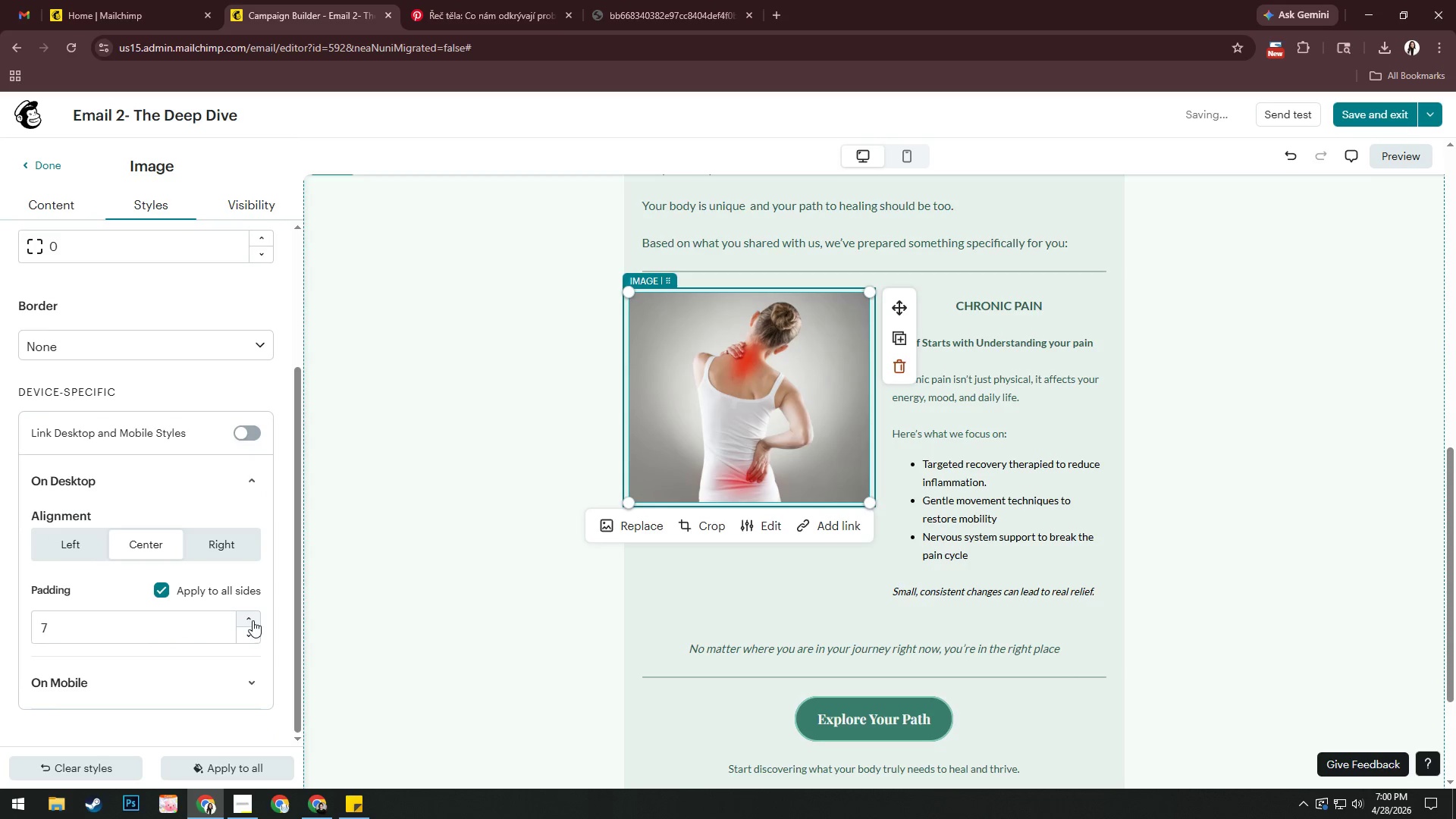 
double_click([253, 620])
 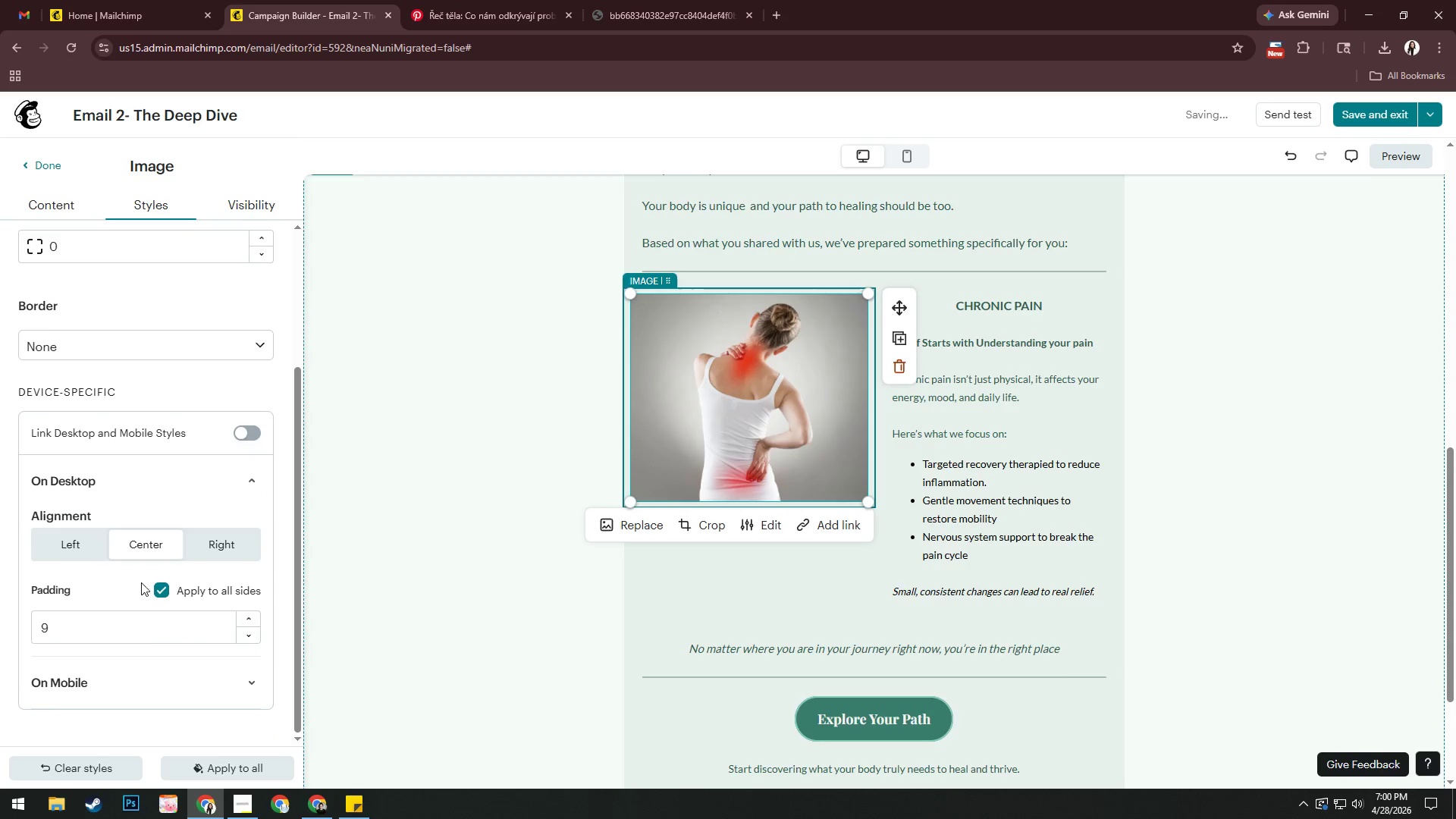 
left_click([162, 582])
 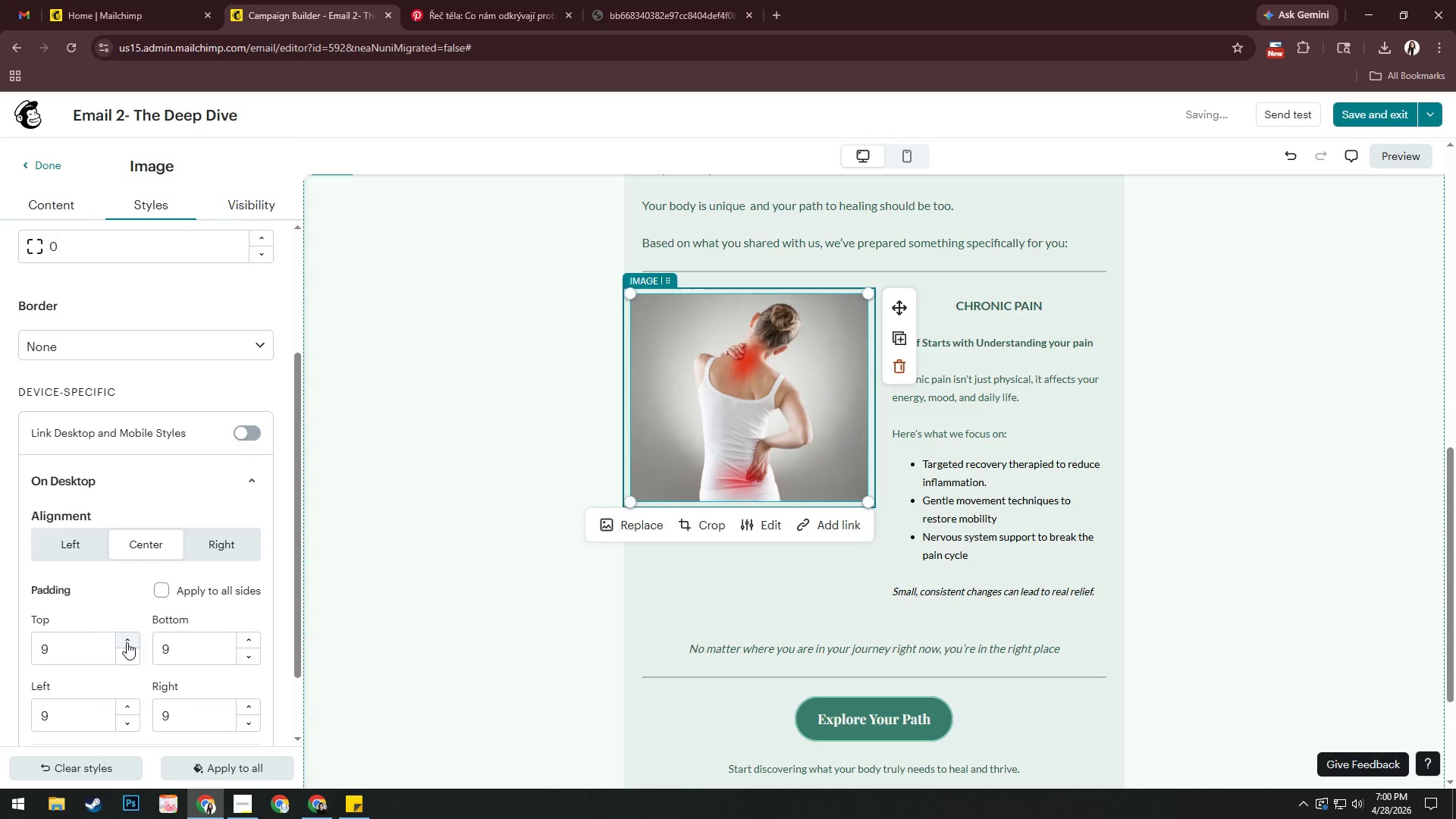 
double_click([127, 642])
 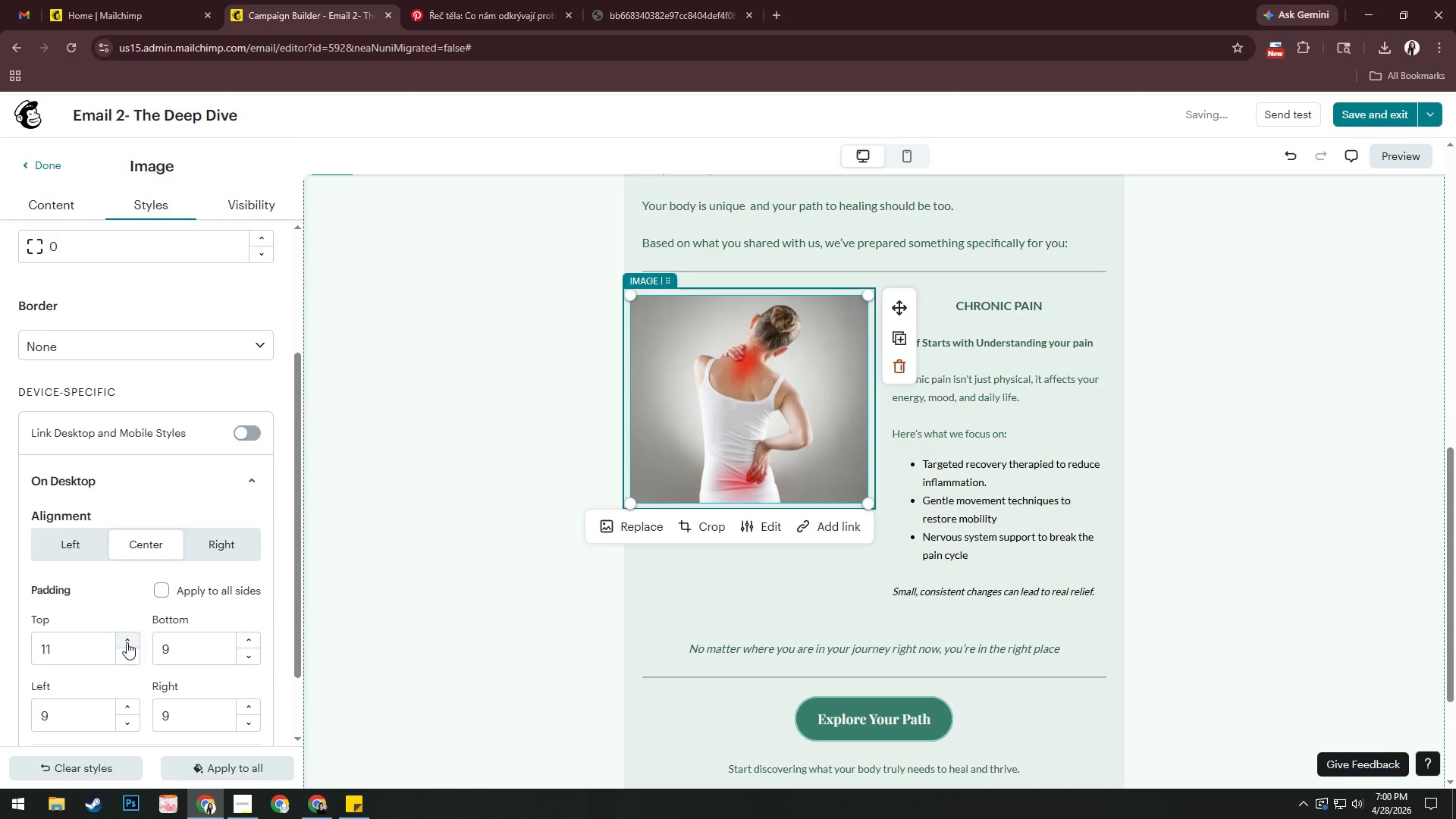 
triple_click([127, 642])
 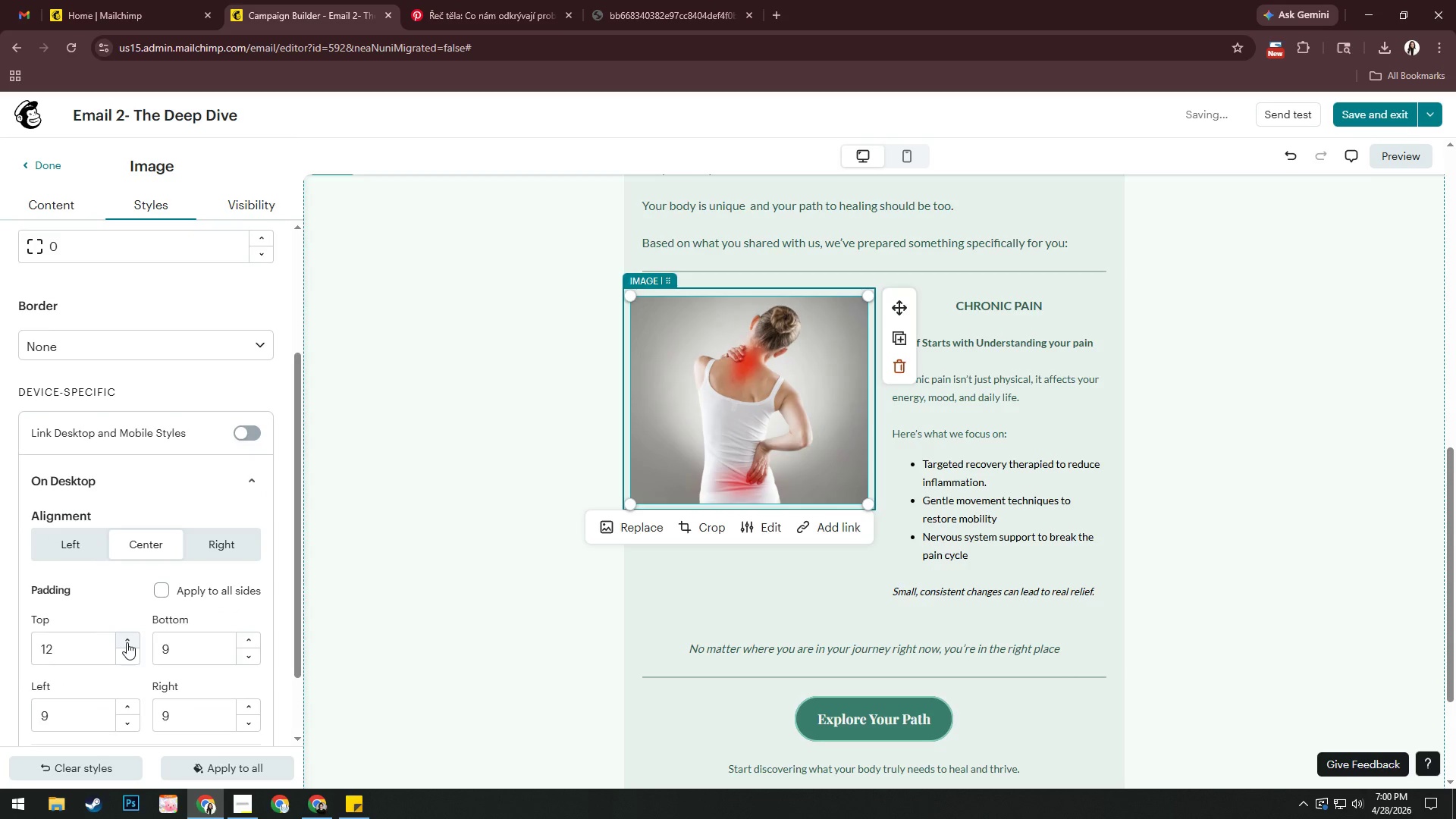 
triple_click([127, 642])
 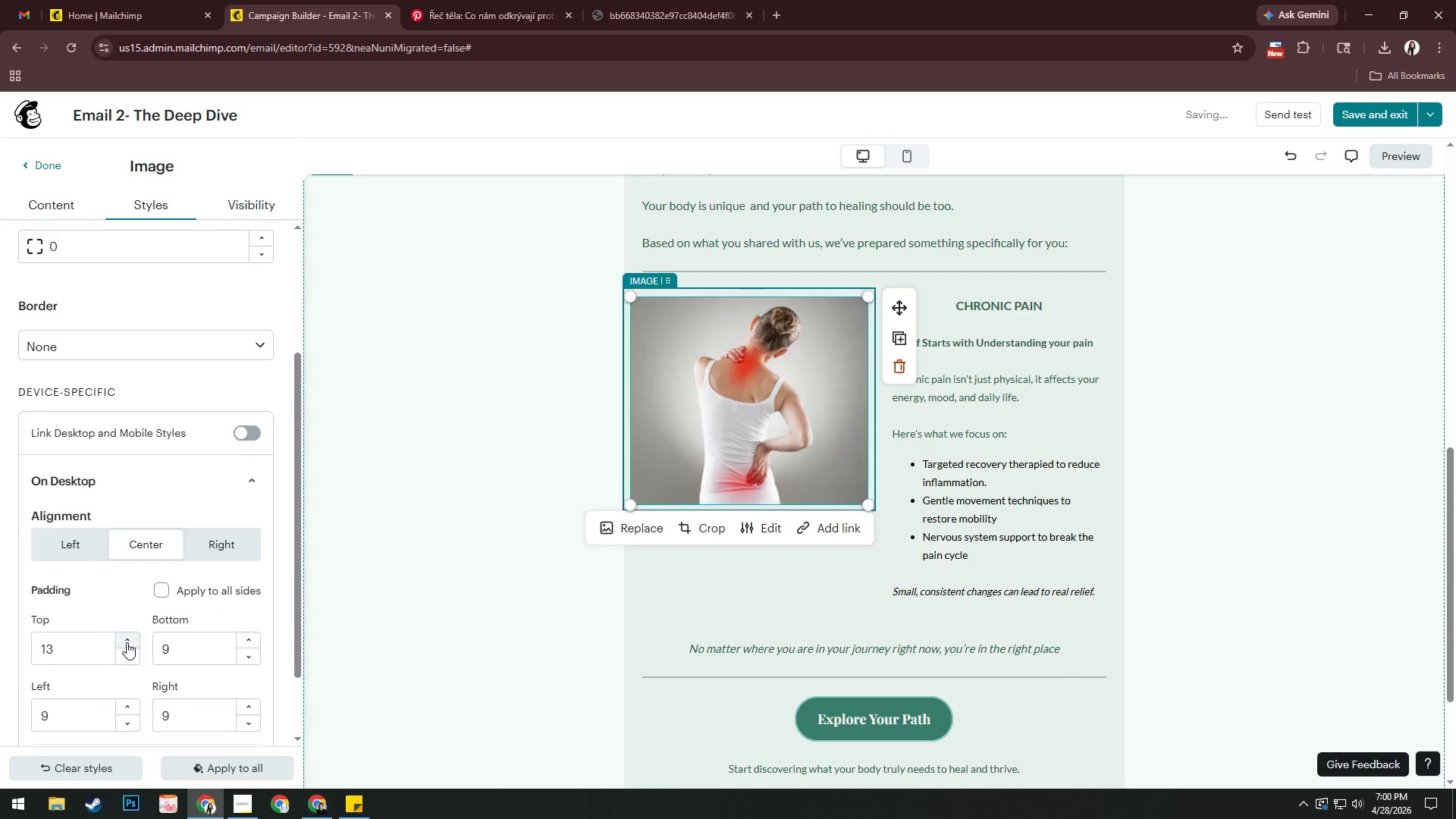 
triple_click([127, 642])
 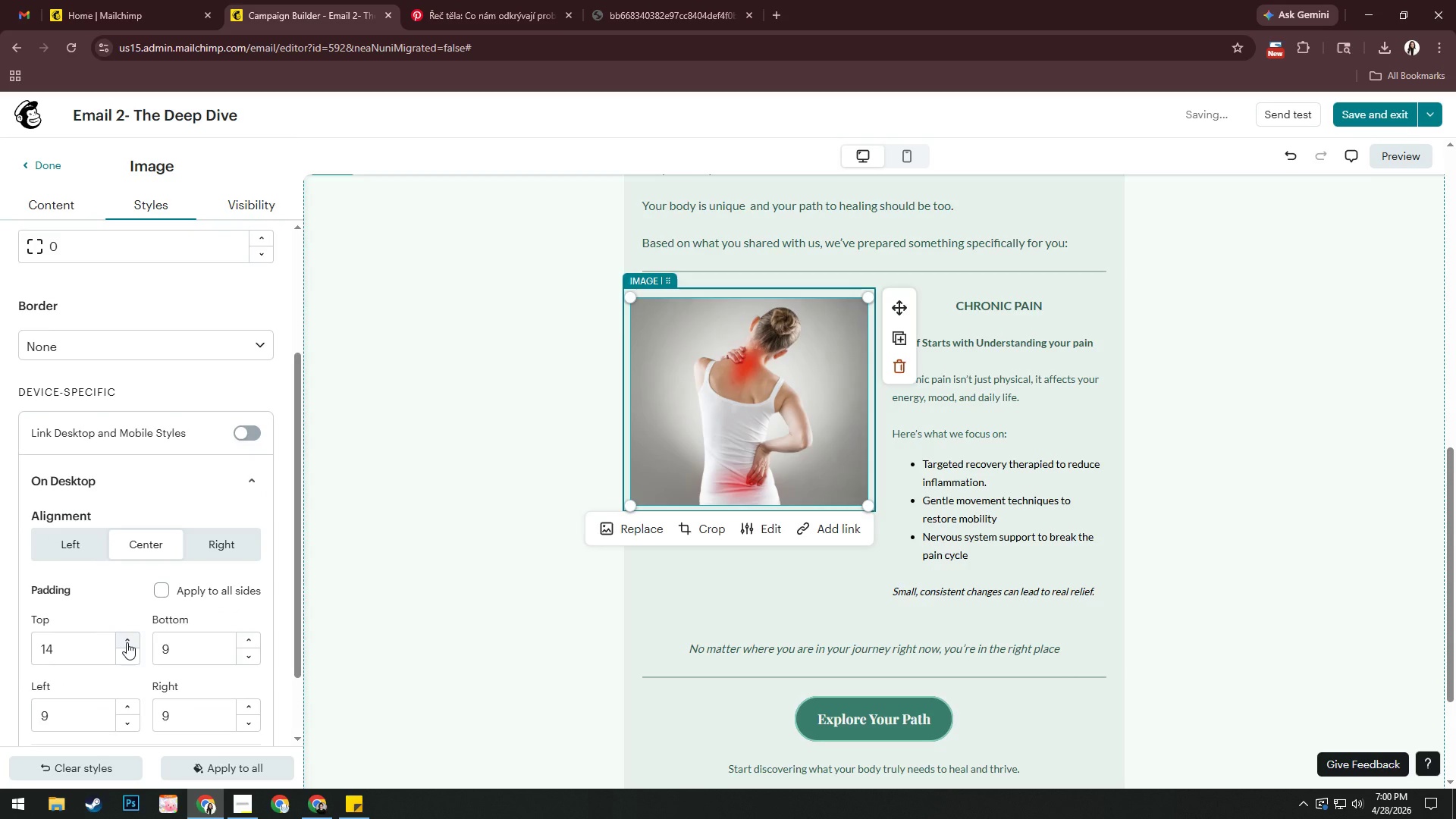 
triple_click([127, 642])
 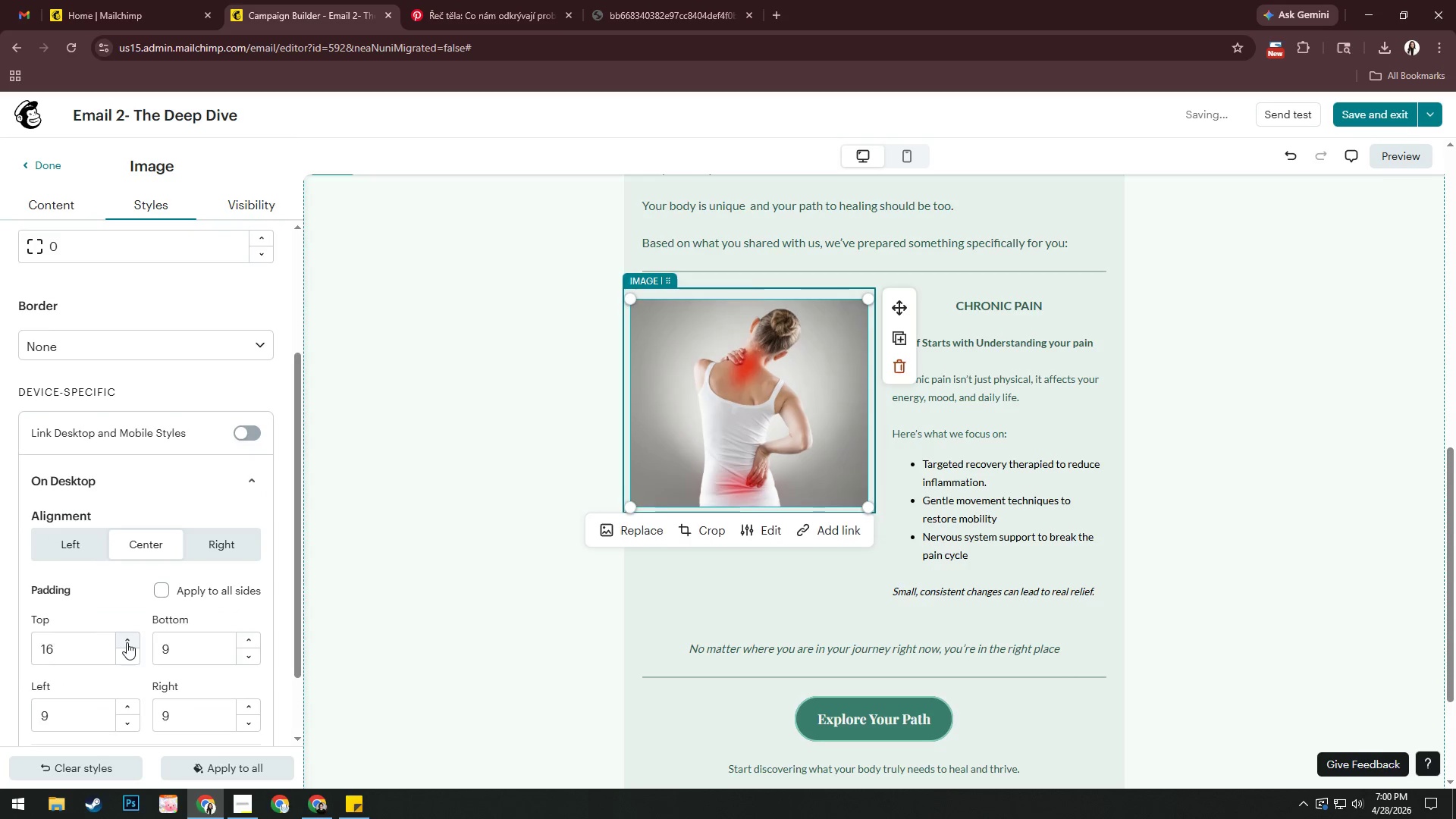 
double_click([127, 642])
 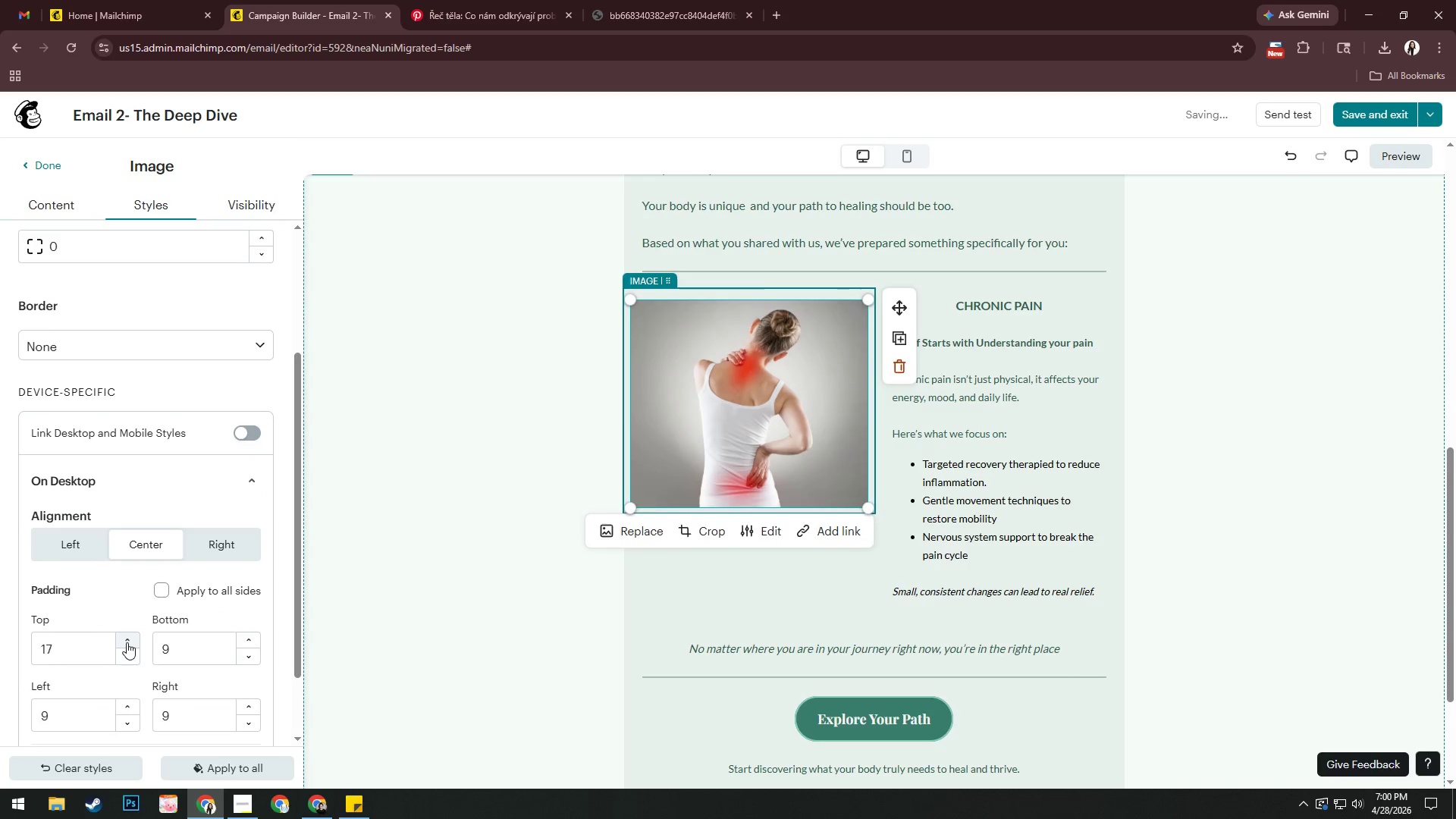 
triple_click([127, 642])
 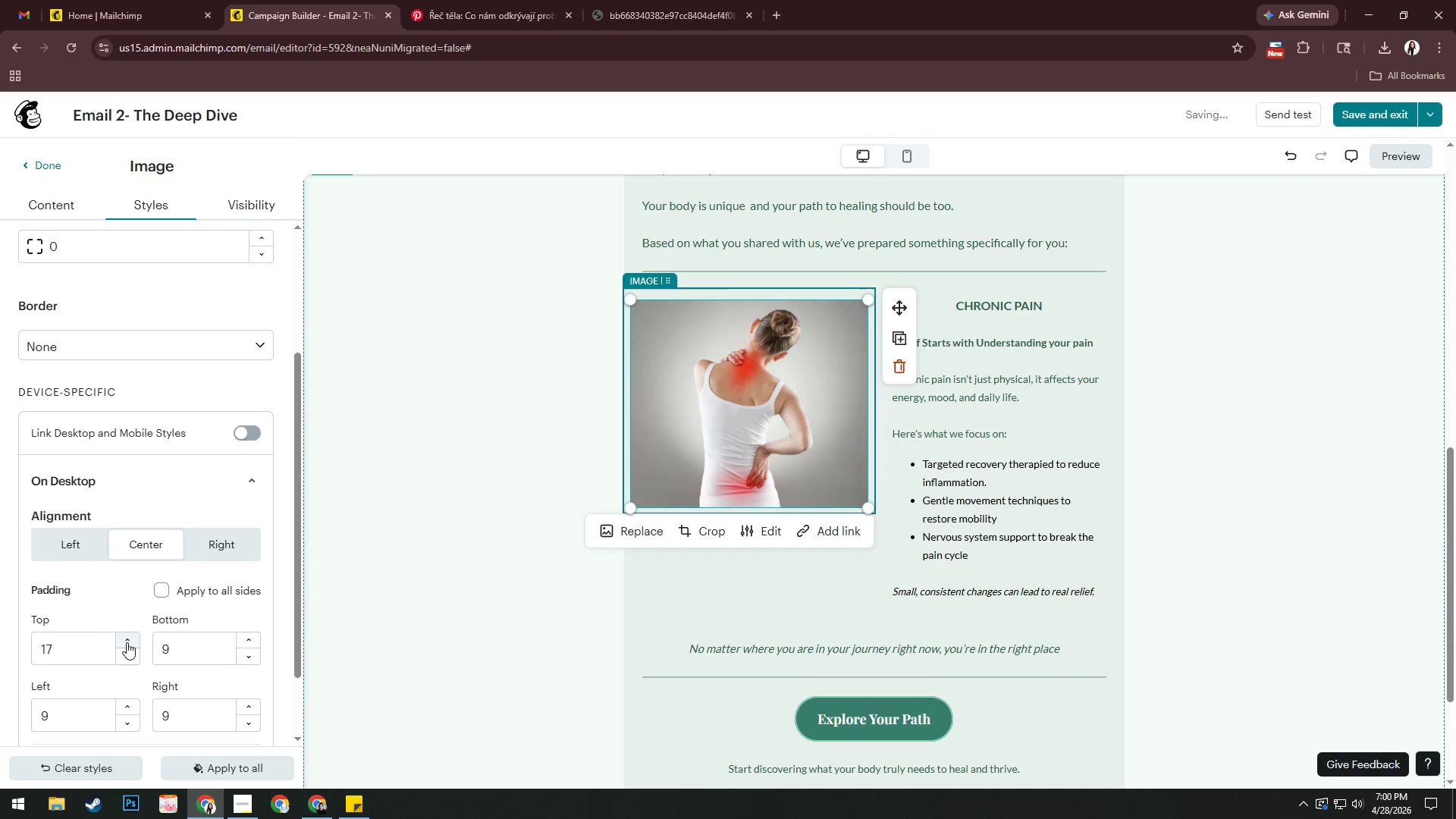 
triple_click([127, 642])
 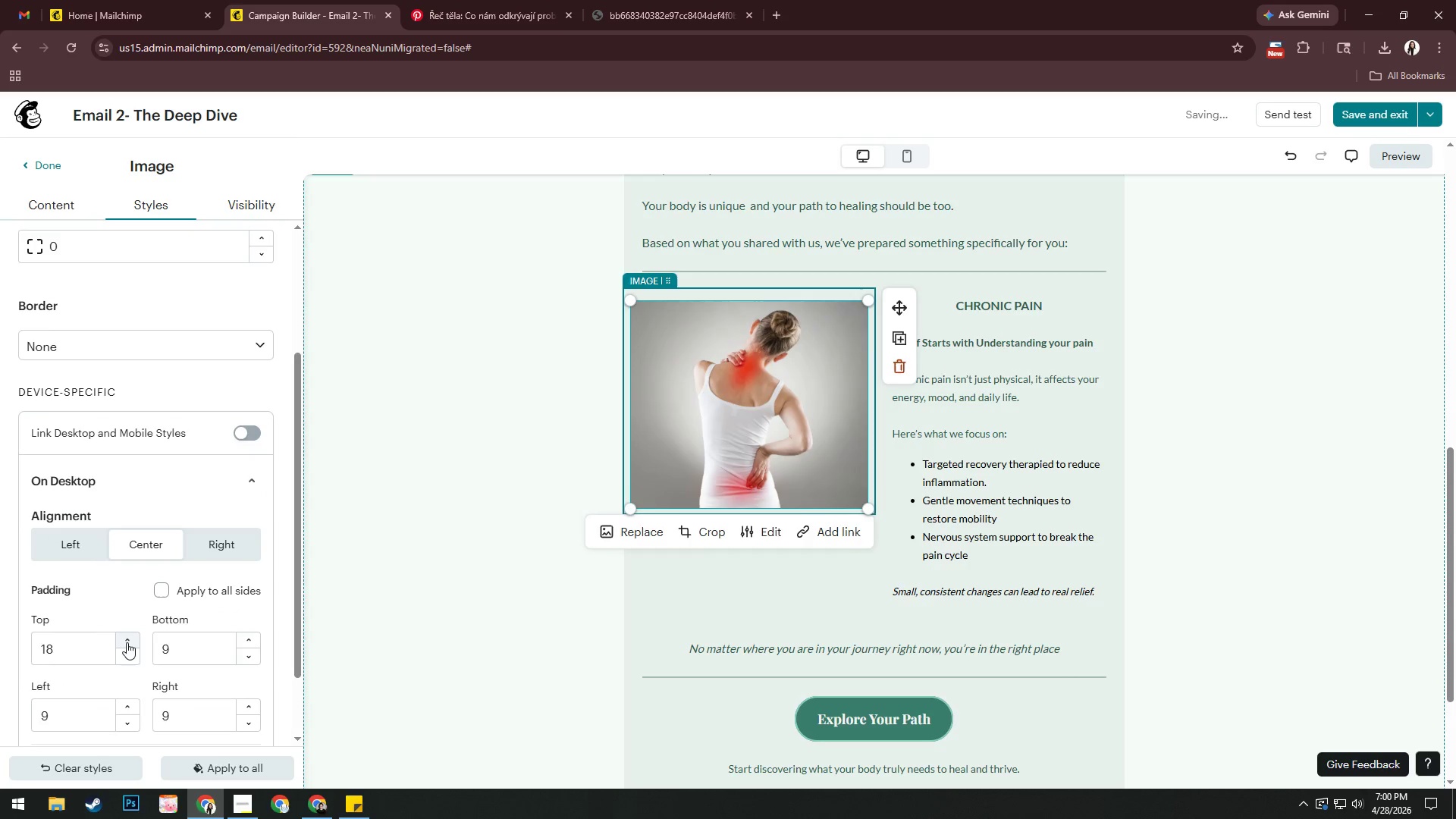 
triple_click([127, 642])
 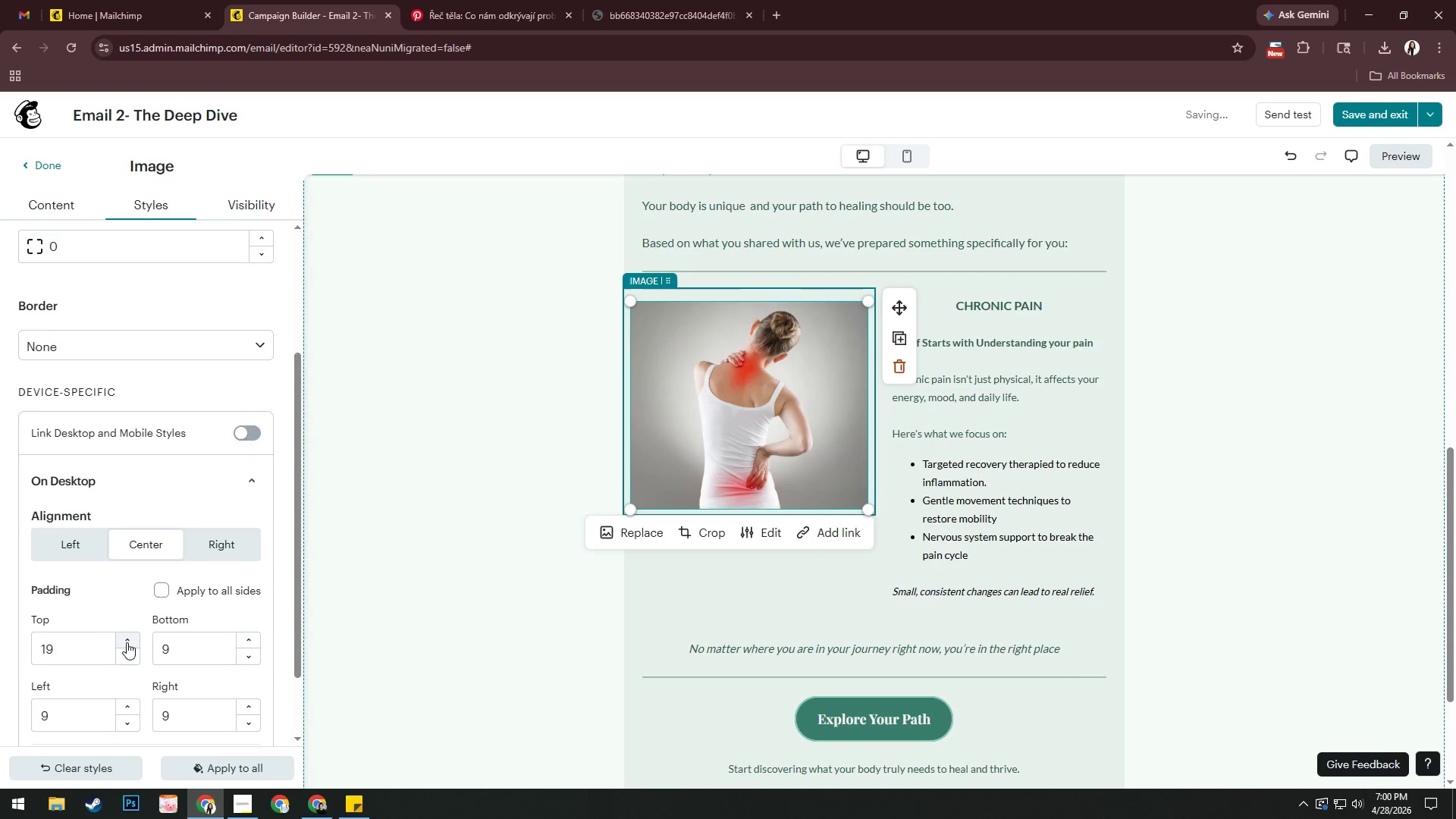 
triple_click([127, 642])
 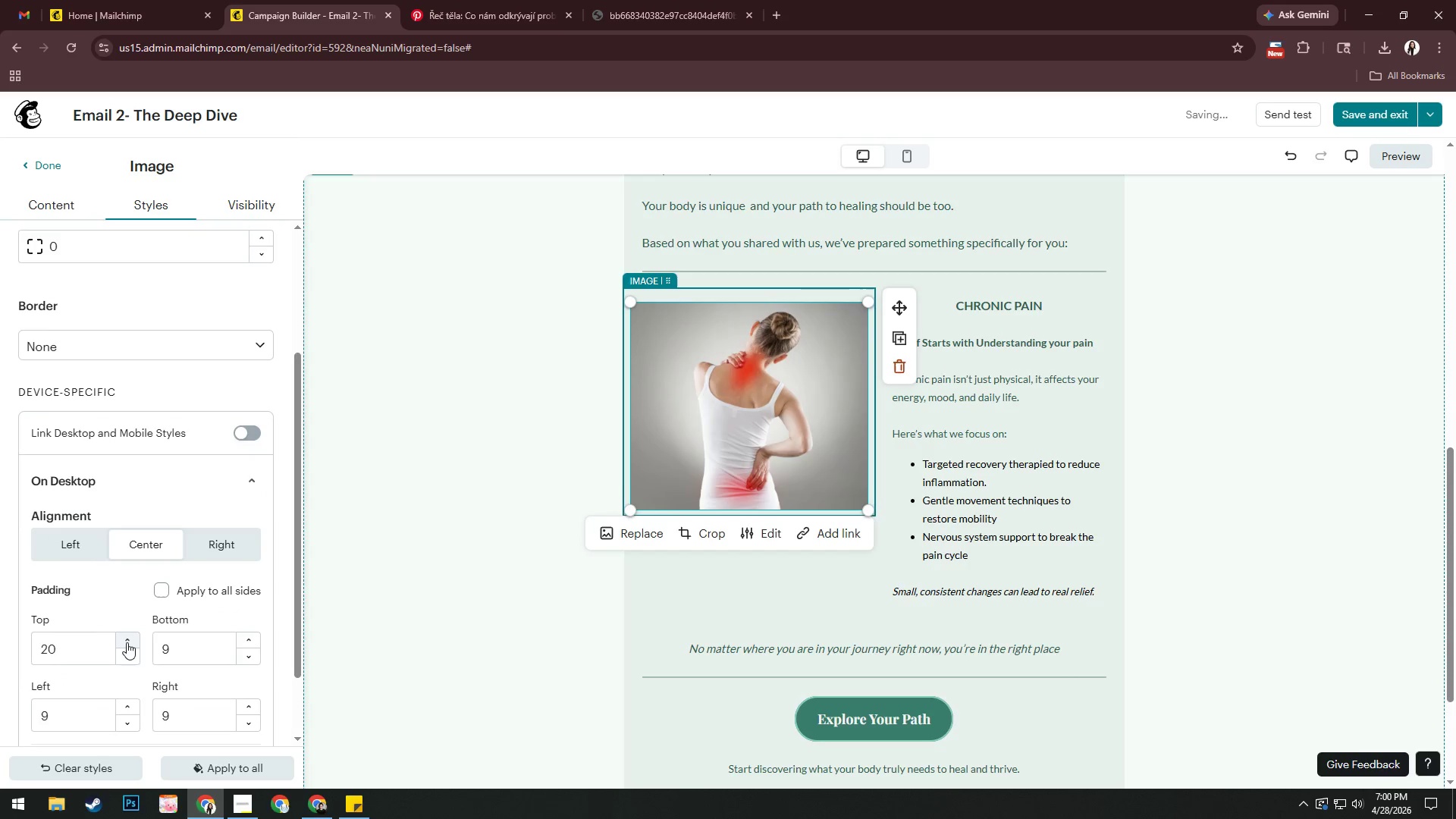 
triple_click([127, 642])
 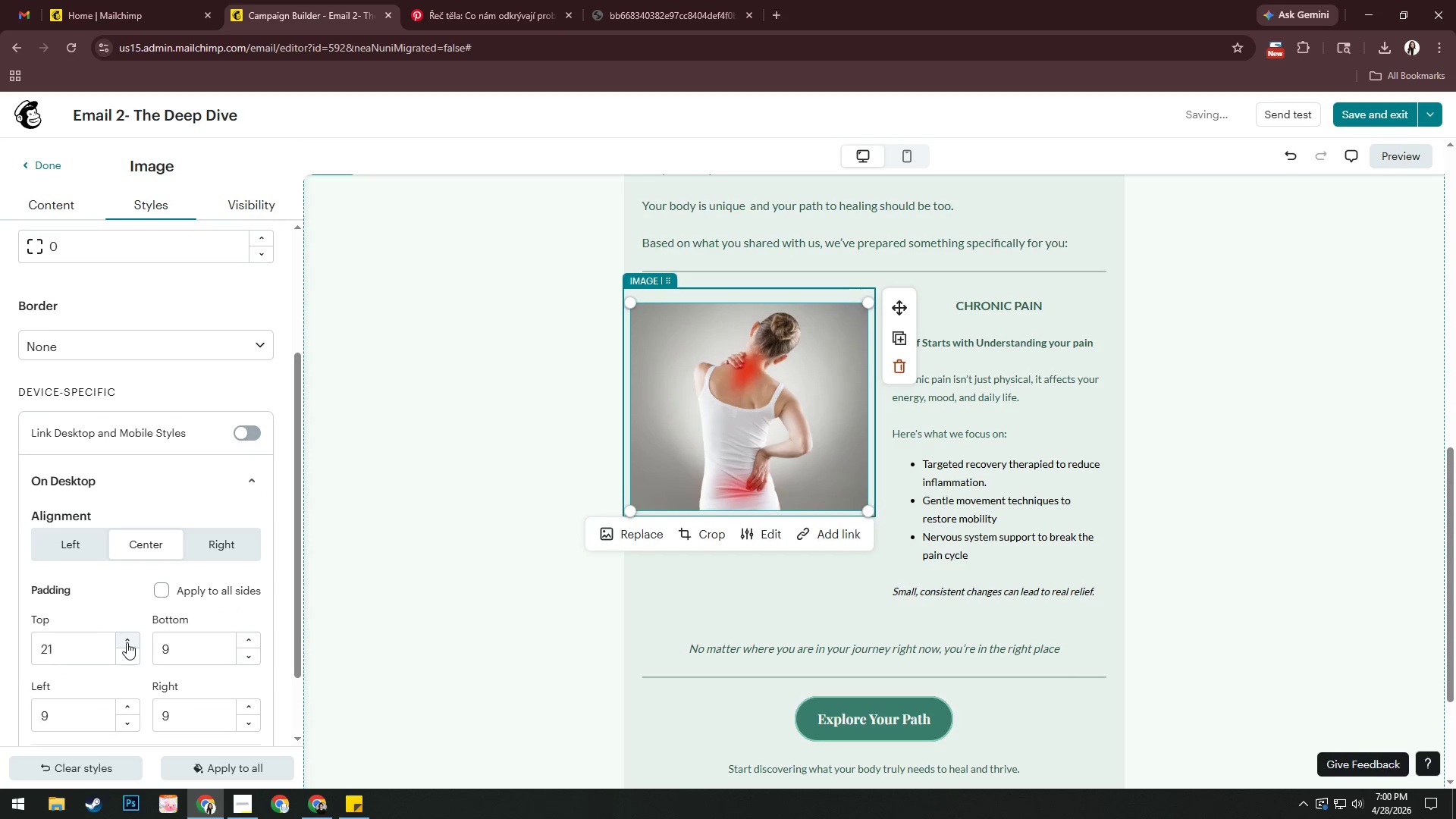 
triple_click([127, 642])
 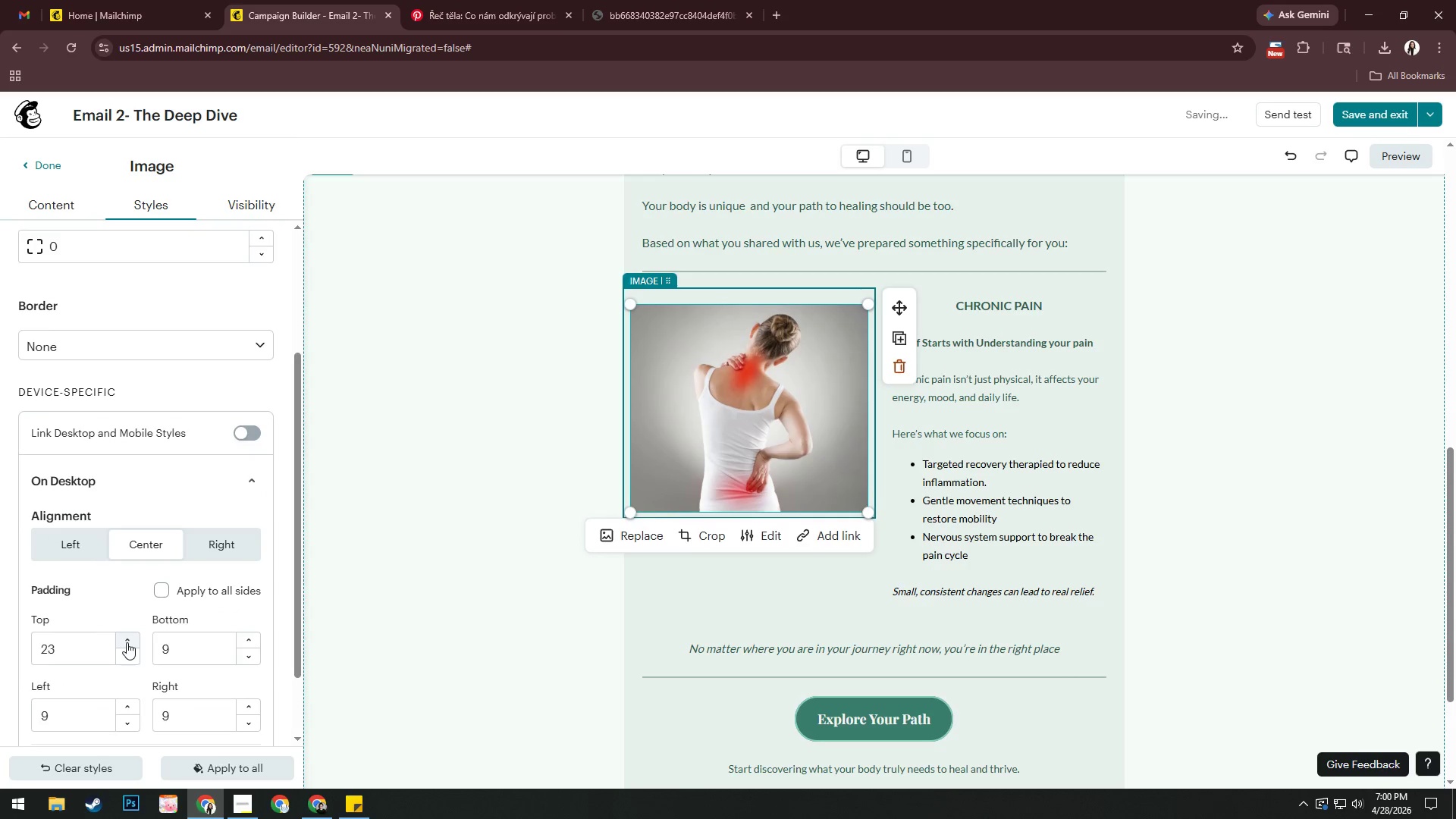 
triple_click([127, 642])
 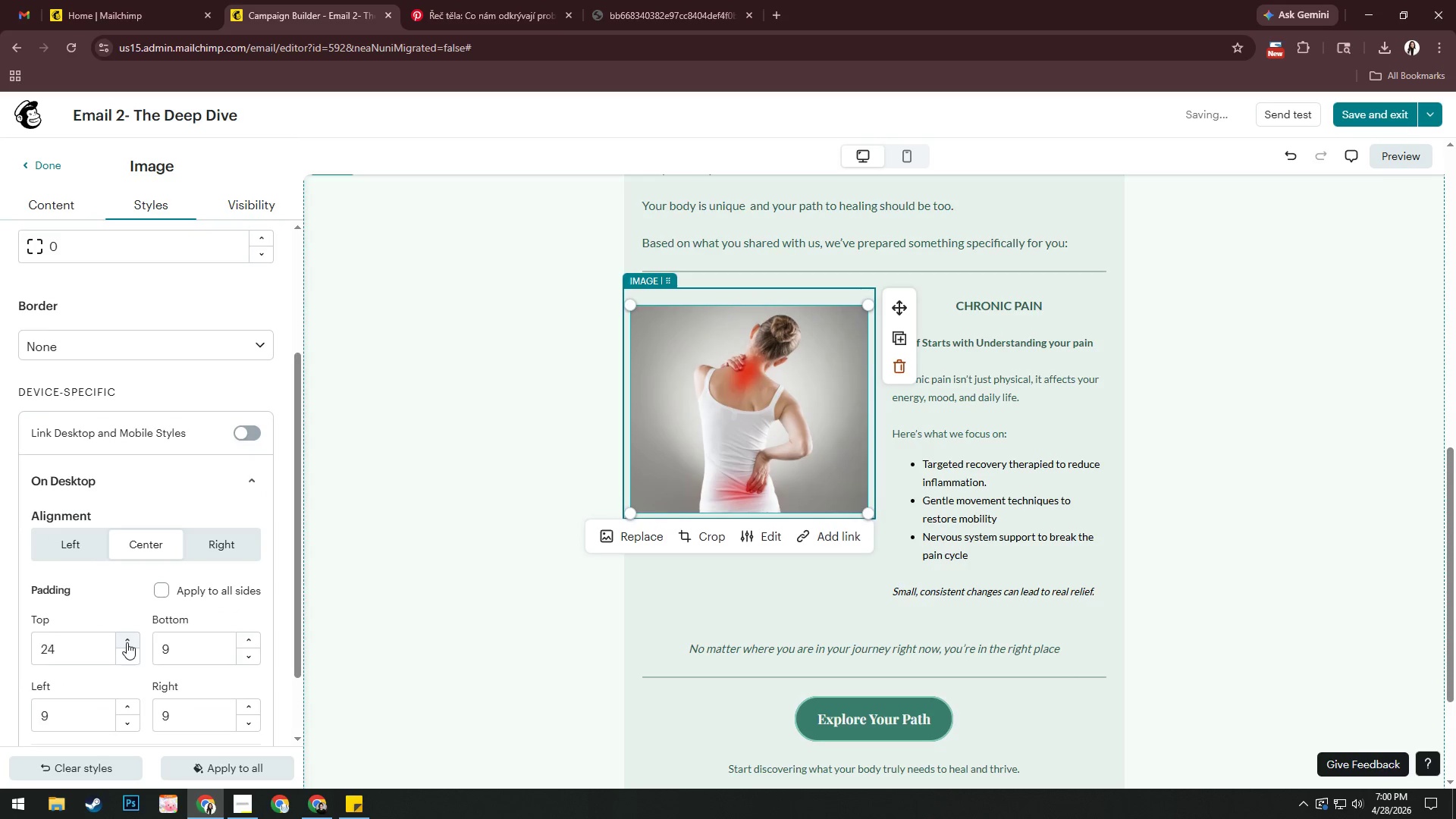 
triple_click([127, 642])
 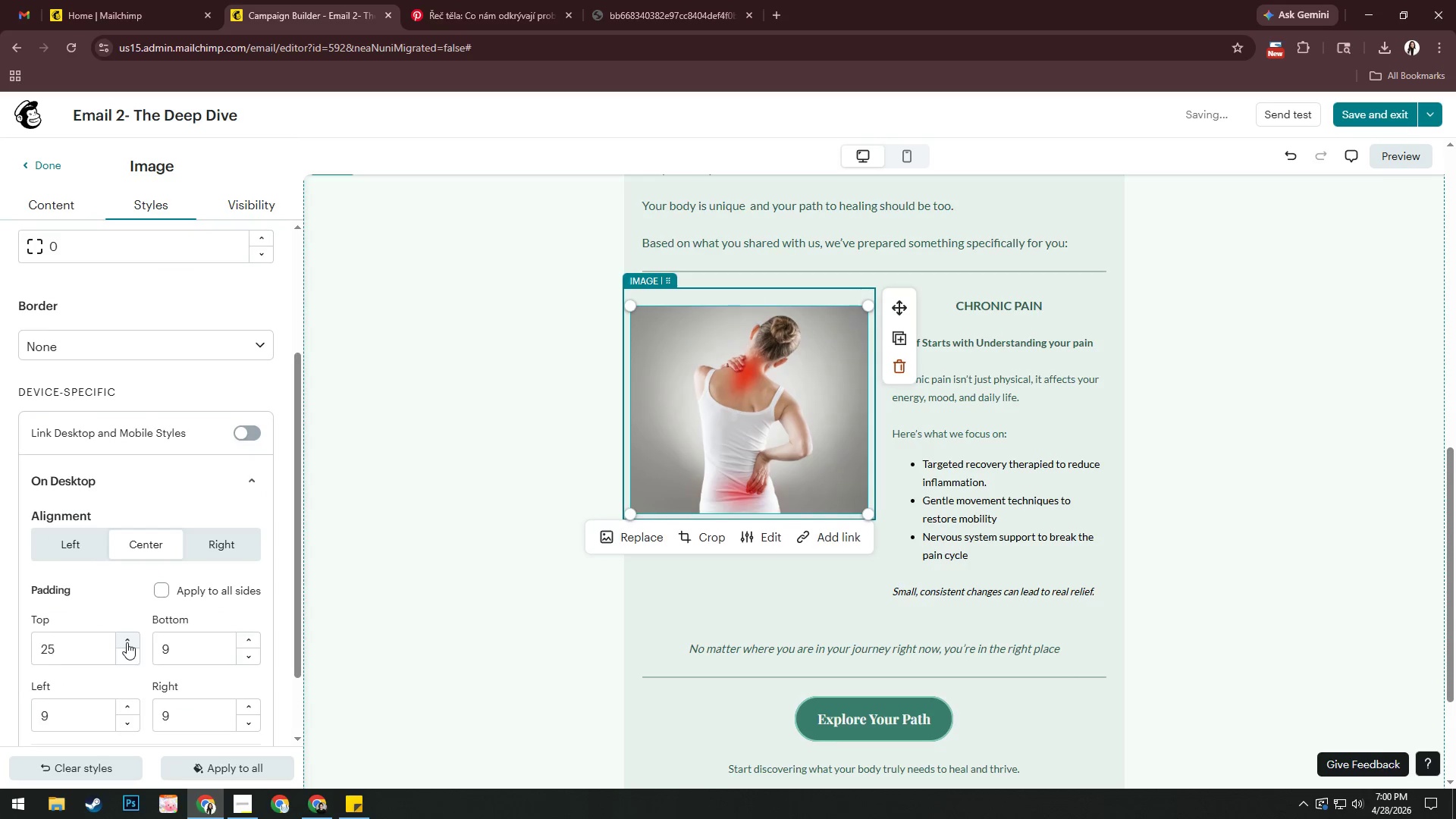 
triple_click([127, 642])
 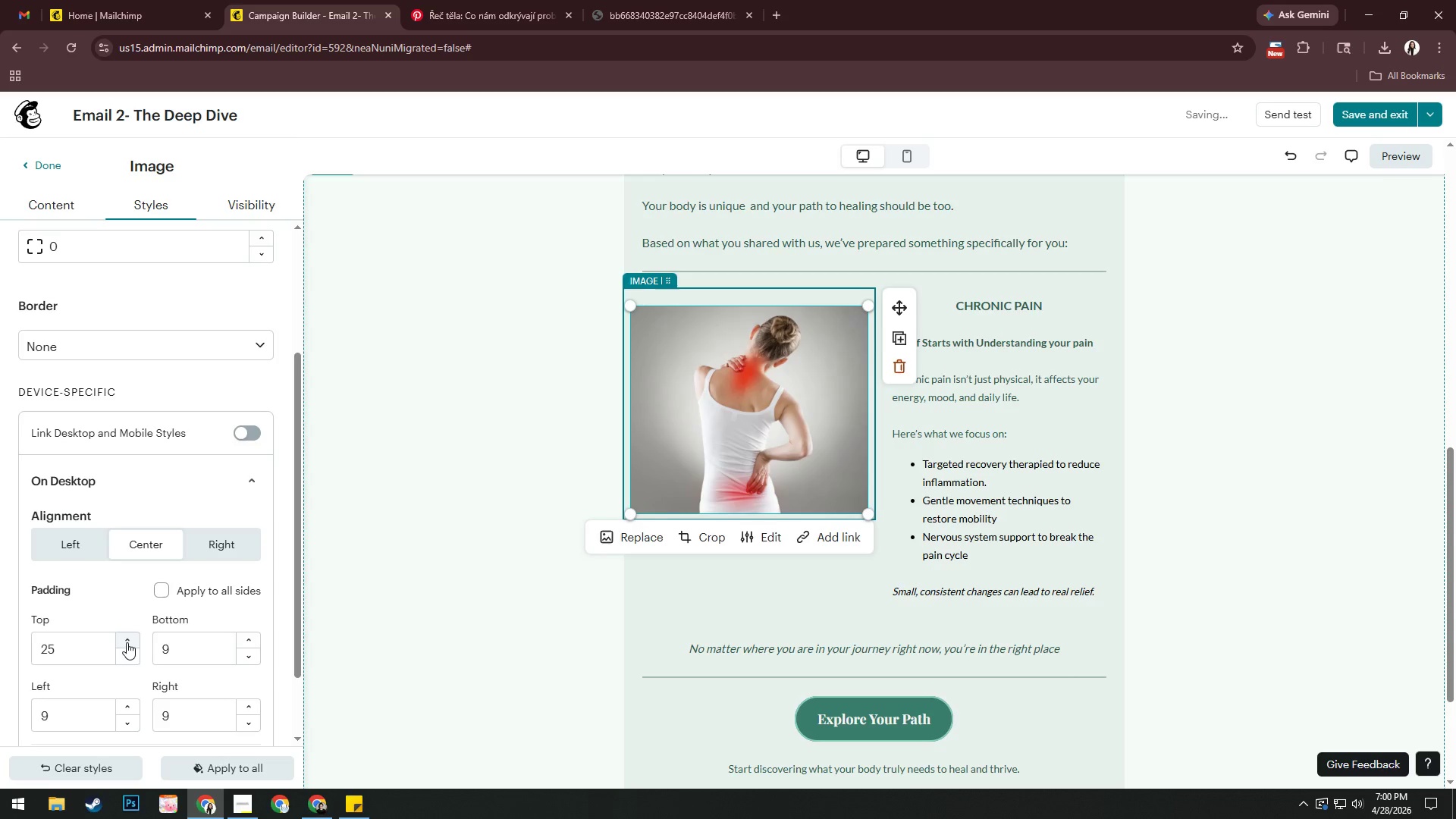 
triple_click([127, 642])
 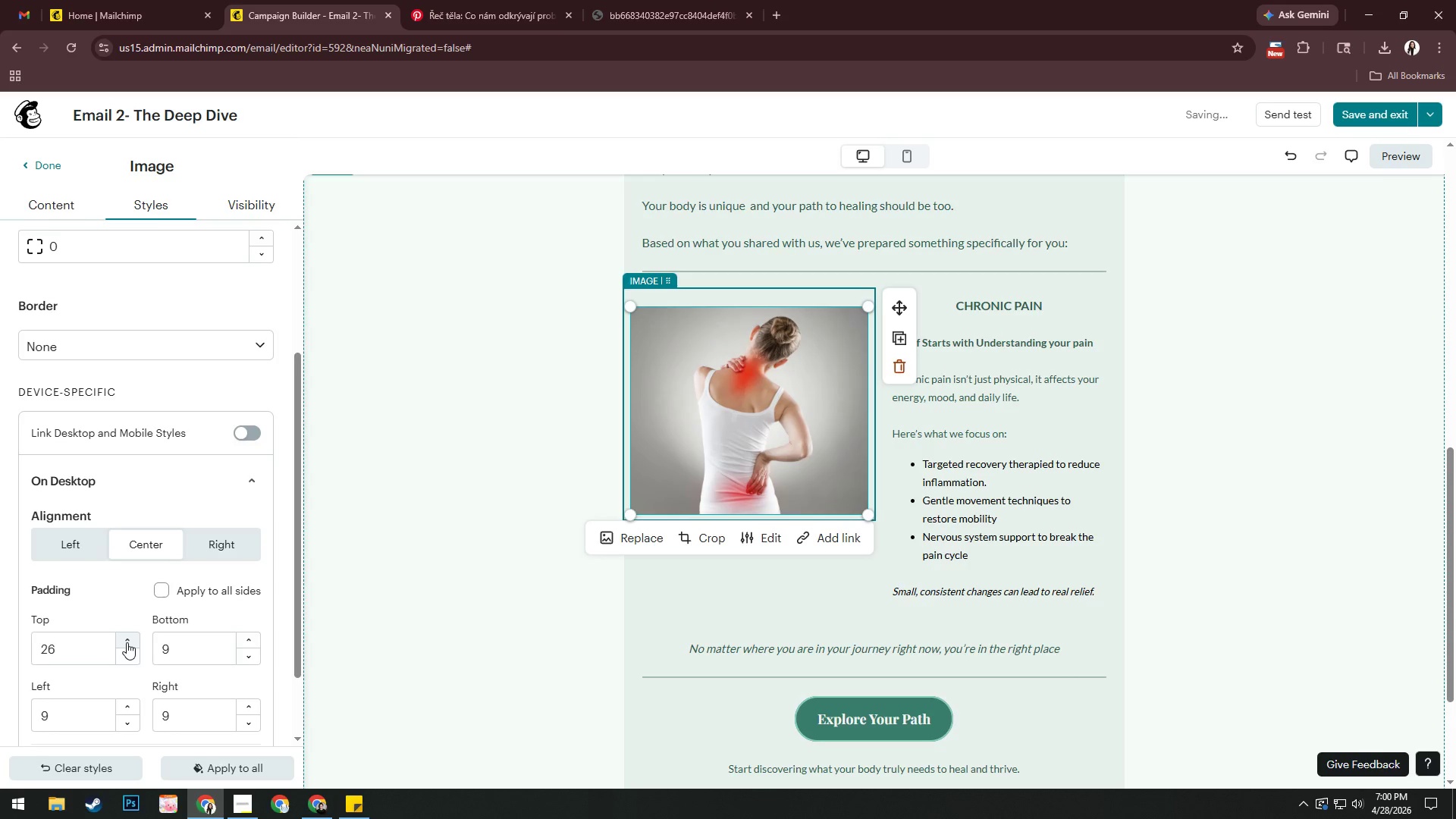 
triple_click([127, 642])
 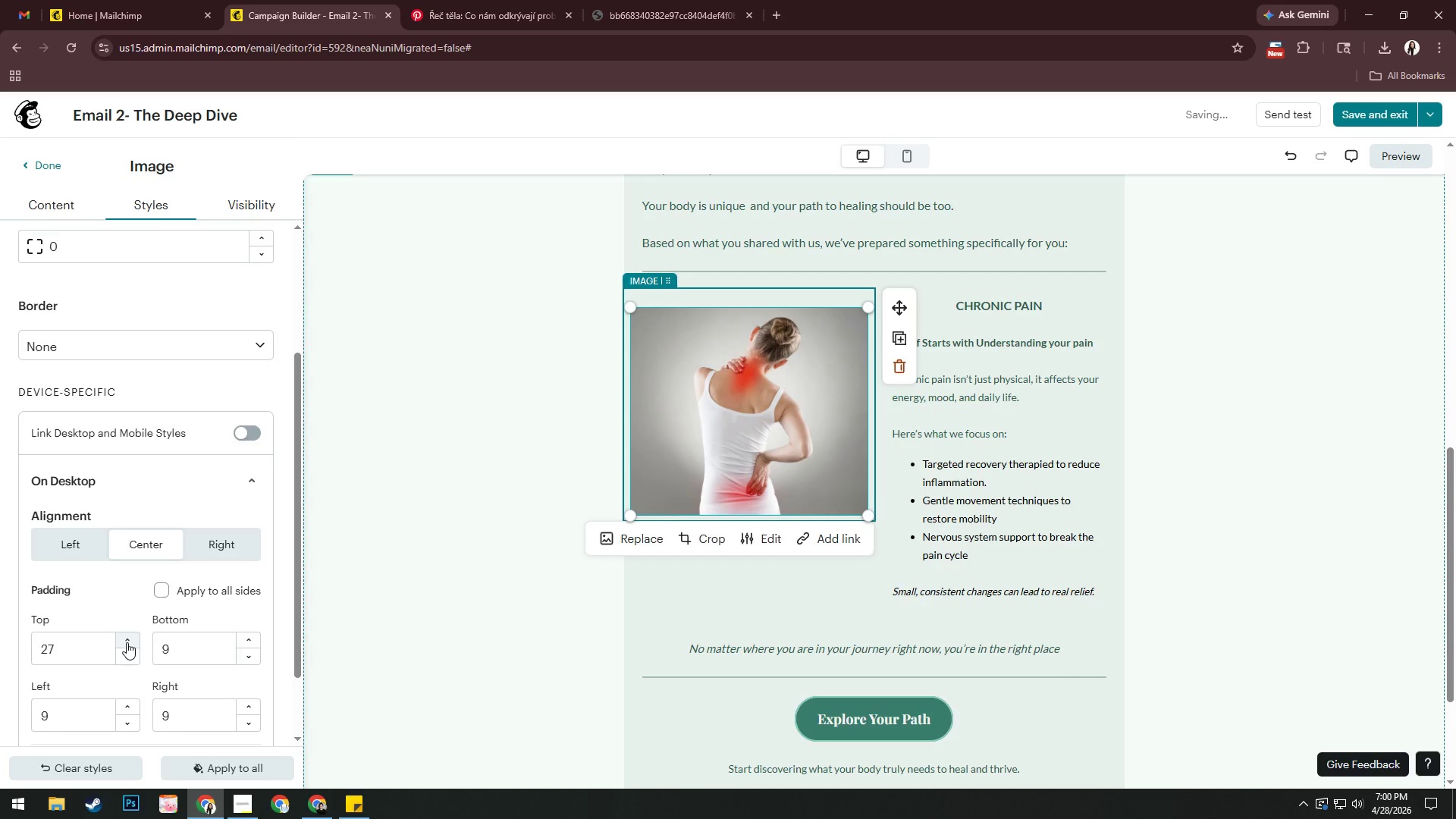 
triple_click([127, 642])
 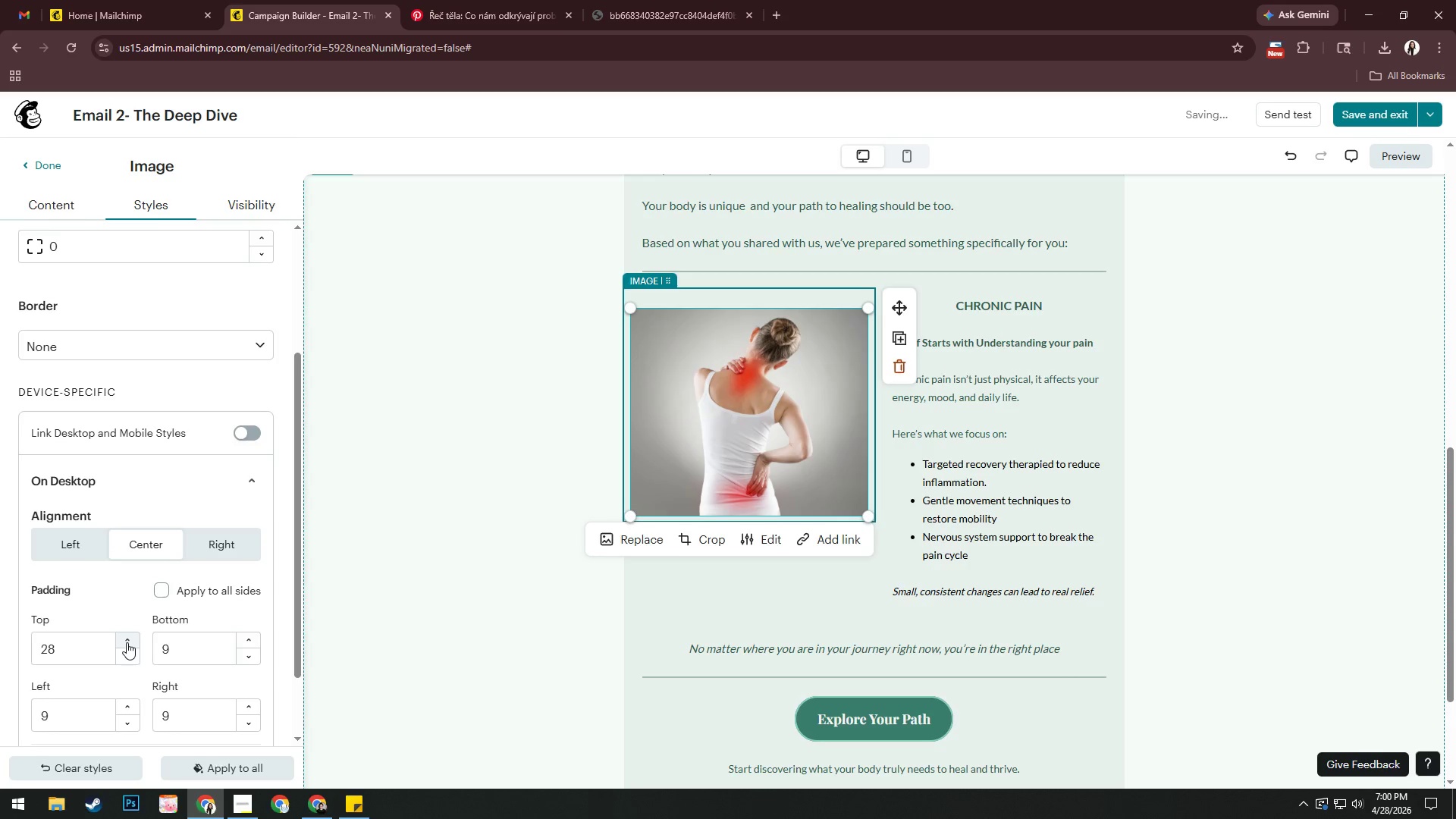 
triple_click([127, 642])
 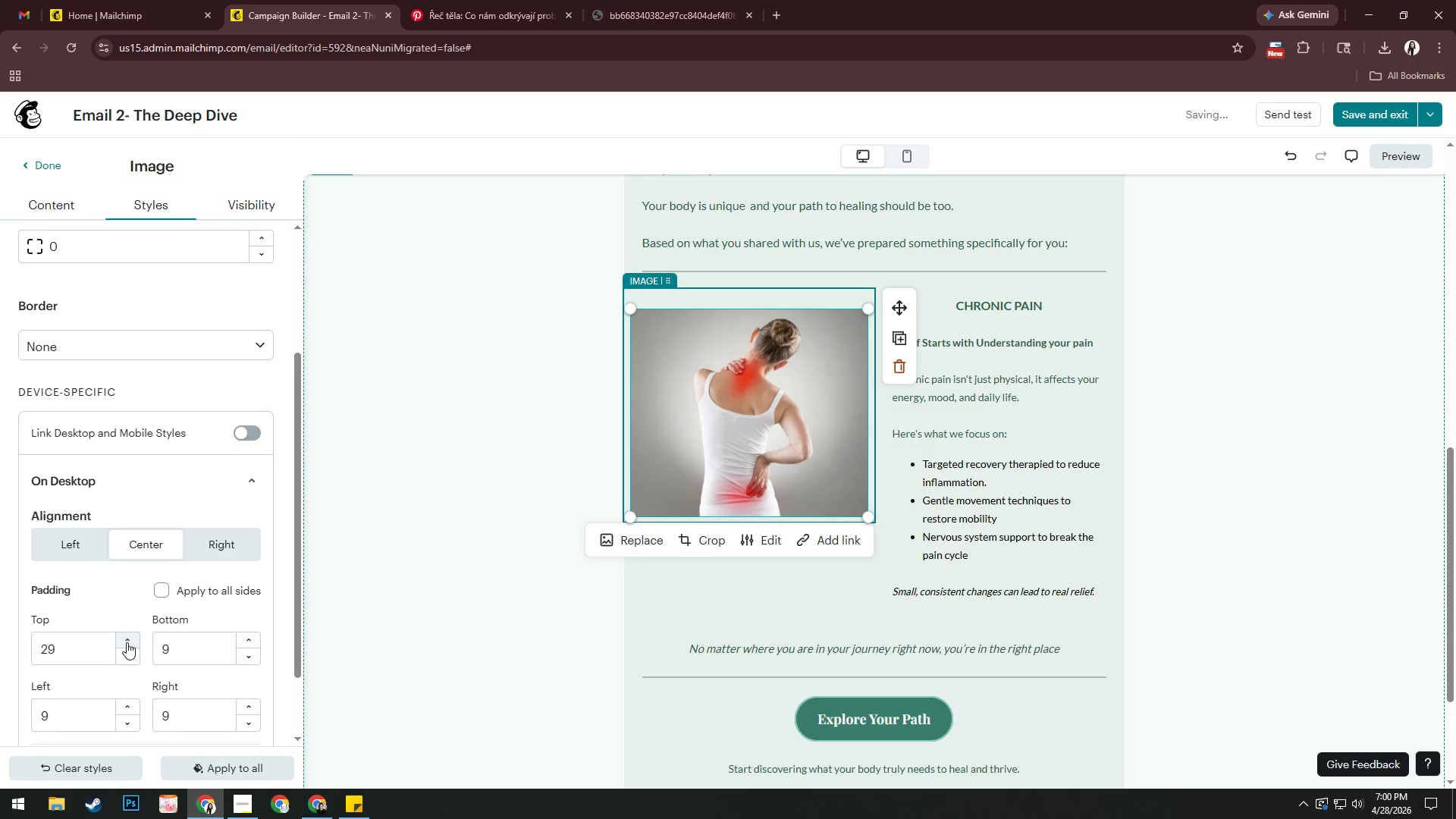 
triple_click([127, 642])
 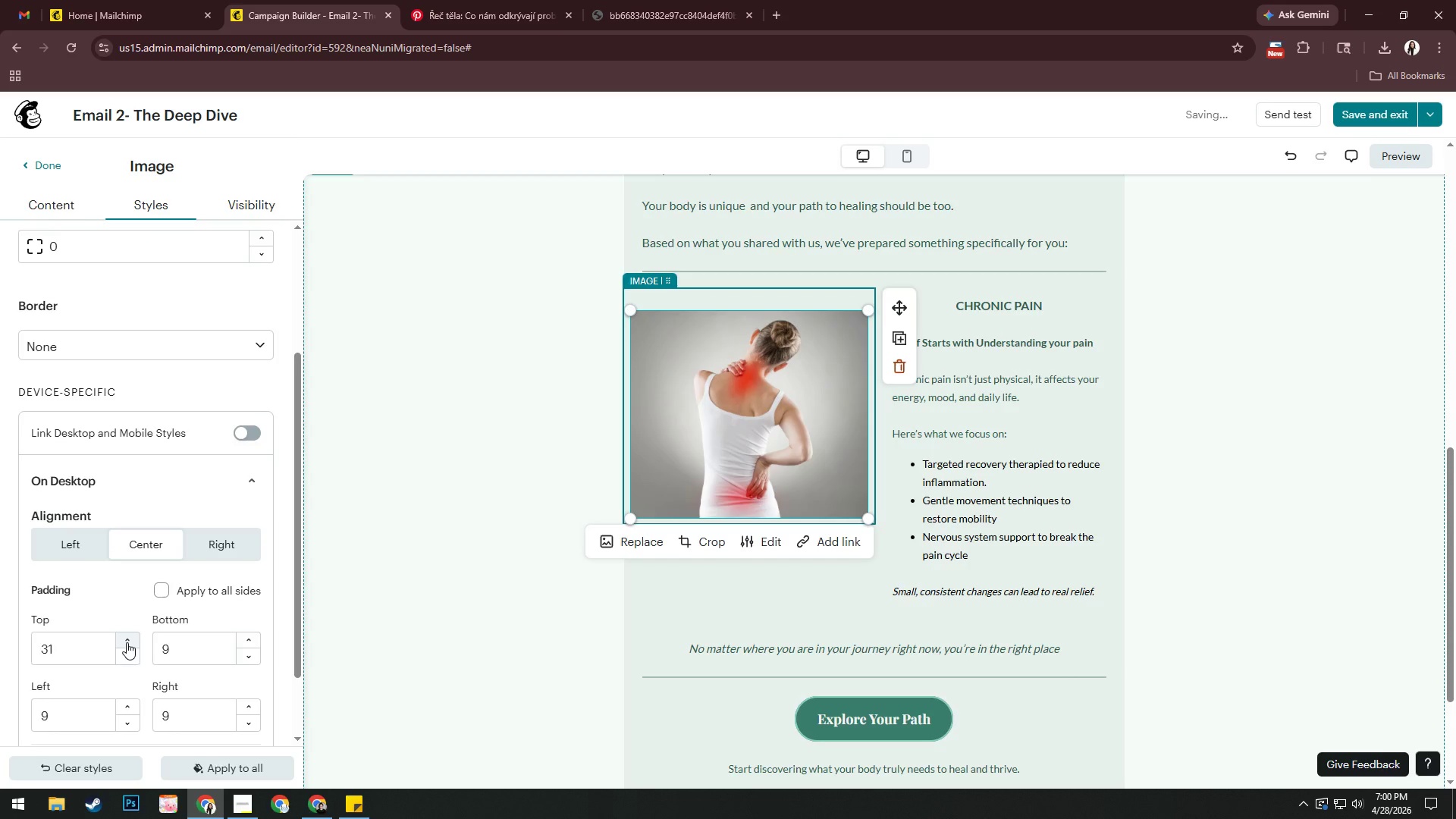 
triple_click([127, 642])
 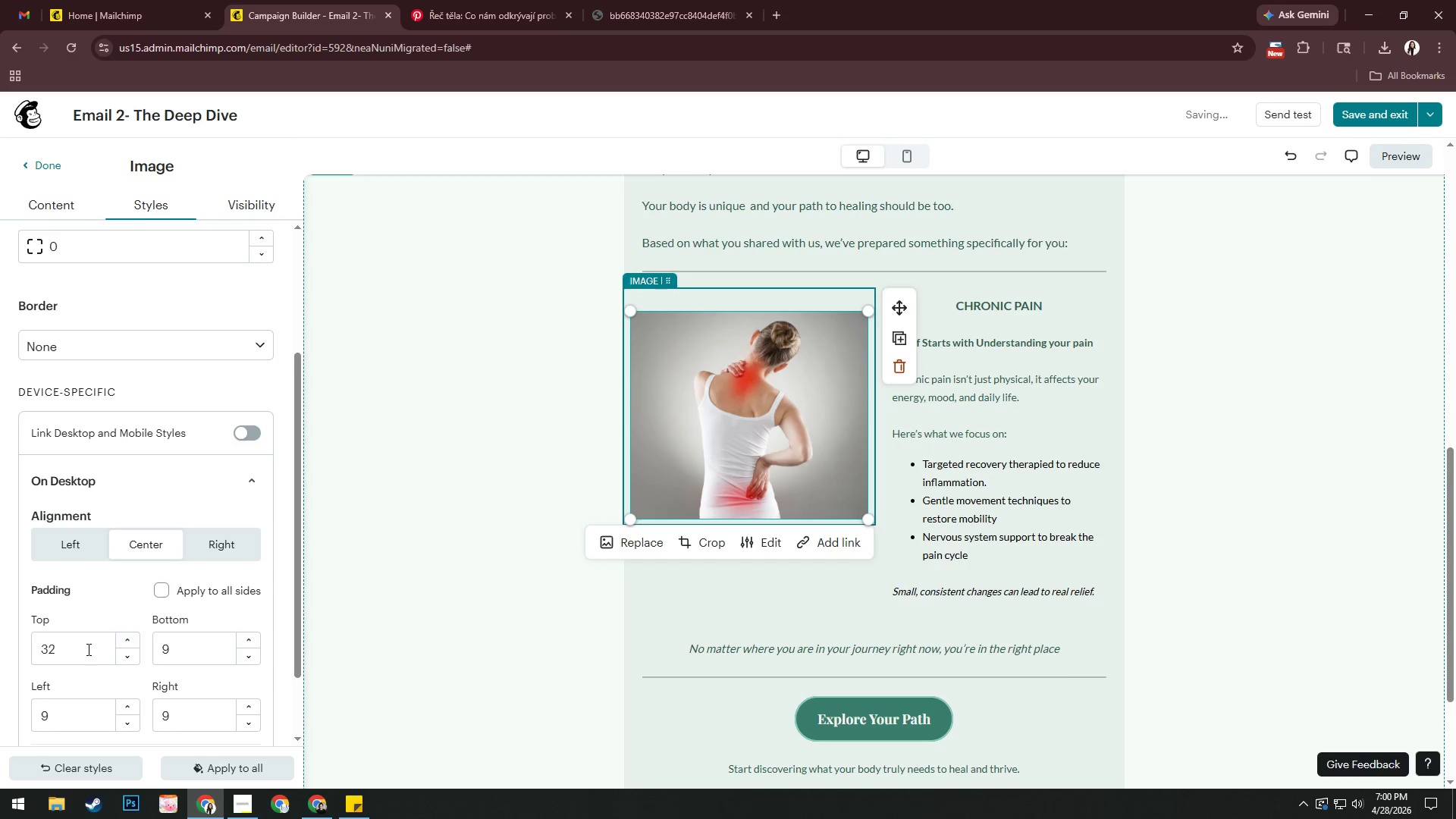 
left_click([87, 649])
 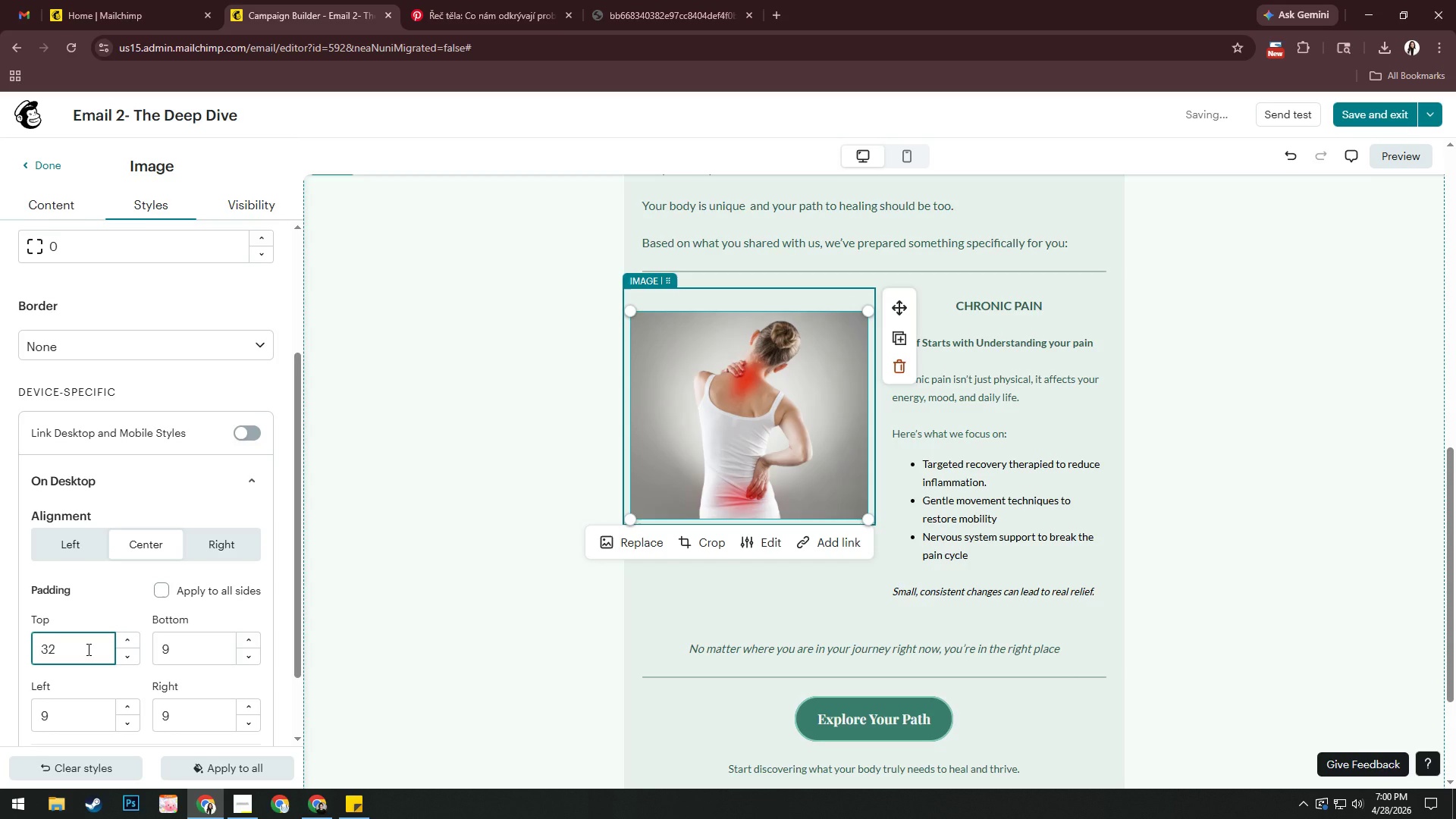 
key(Backspace)
 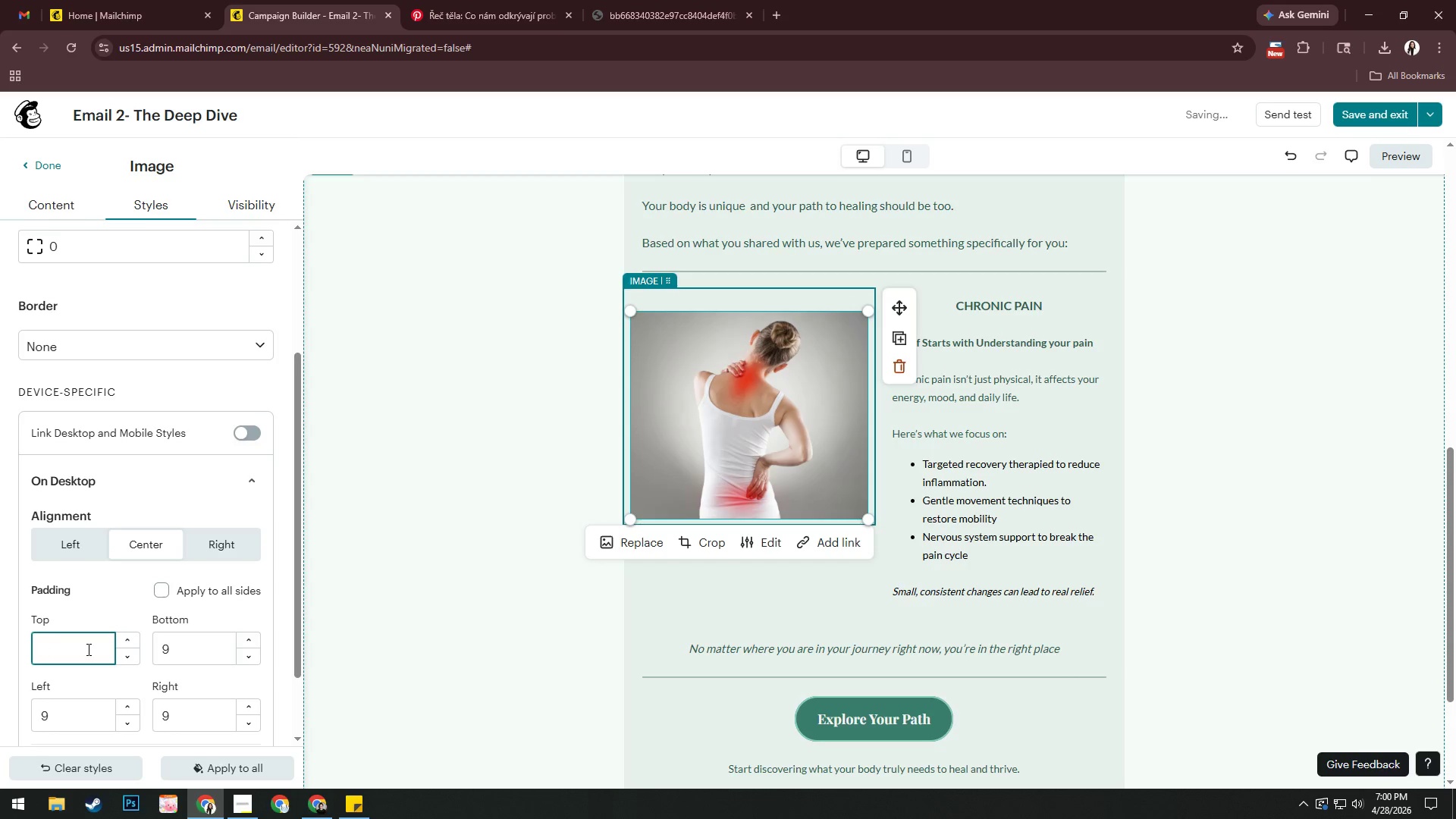 
key(Backspace)
 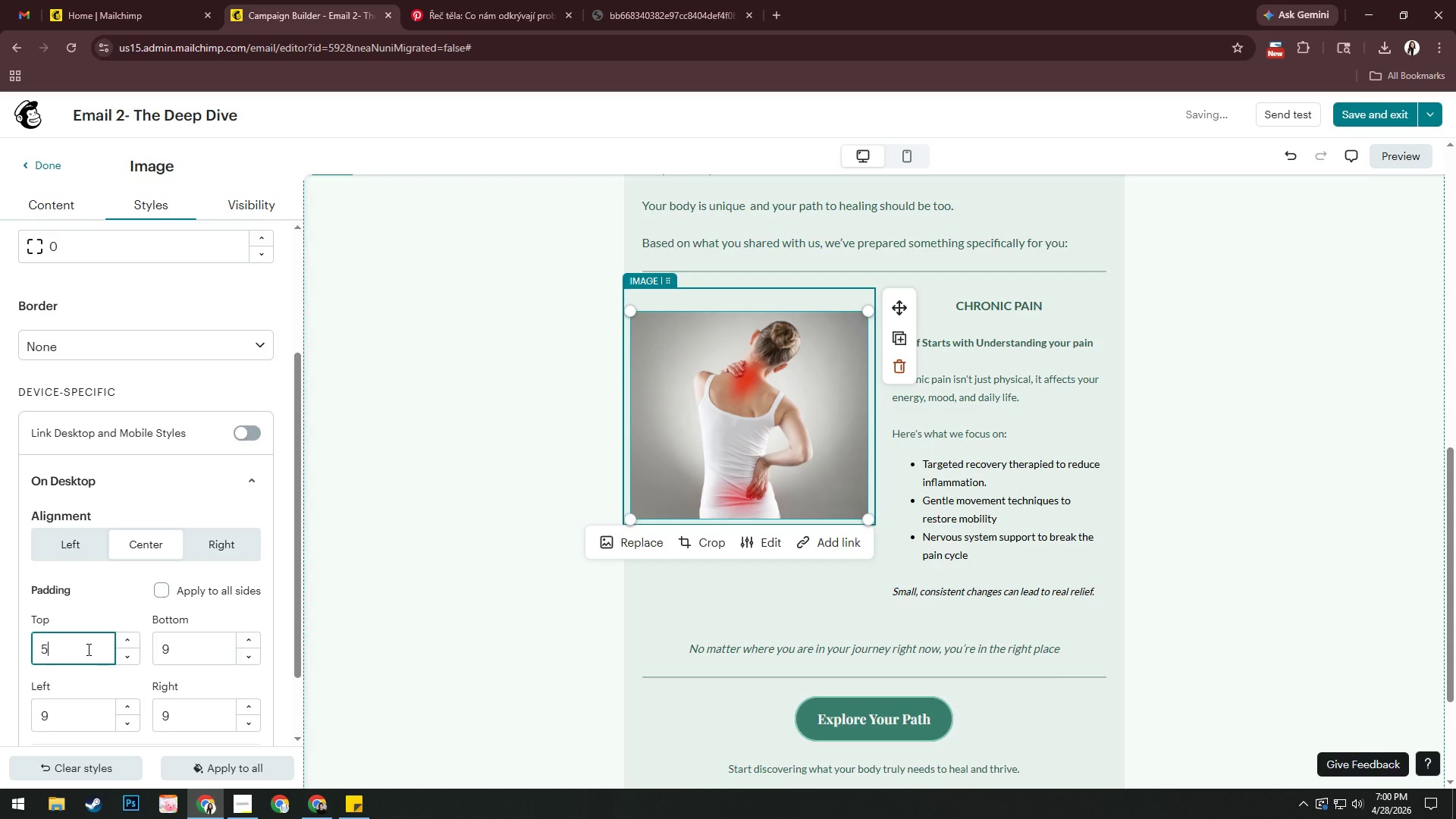 
key(Numpad5)
 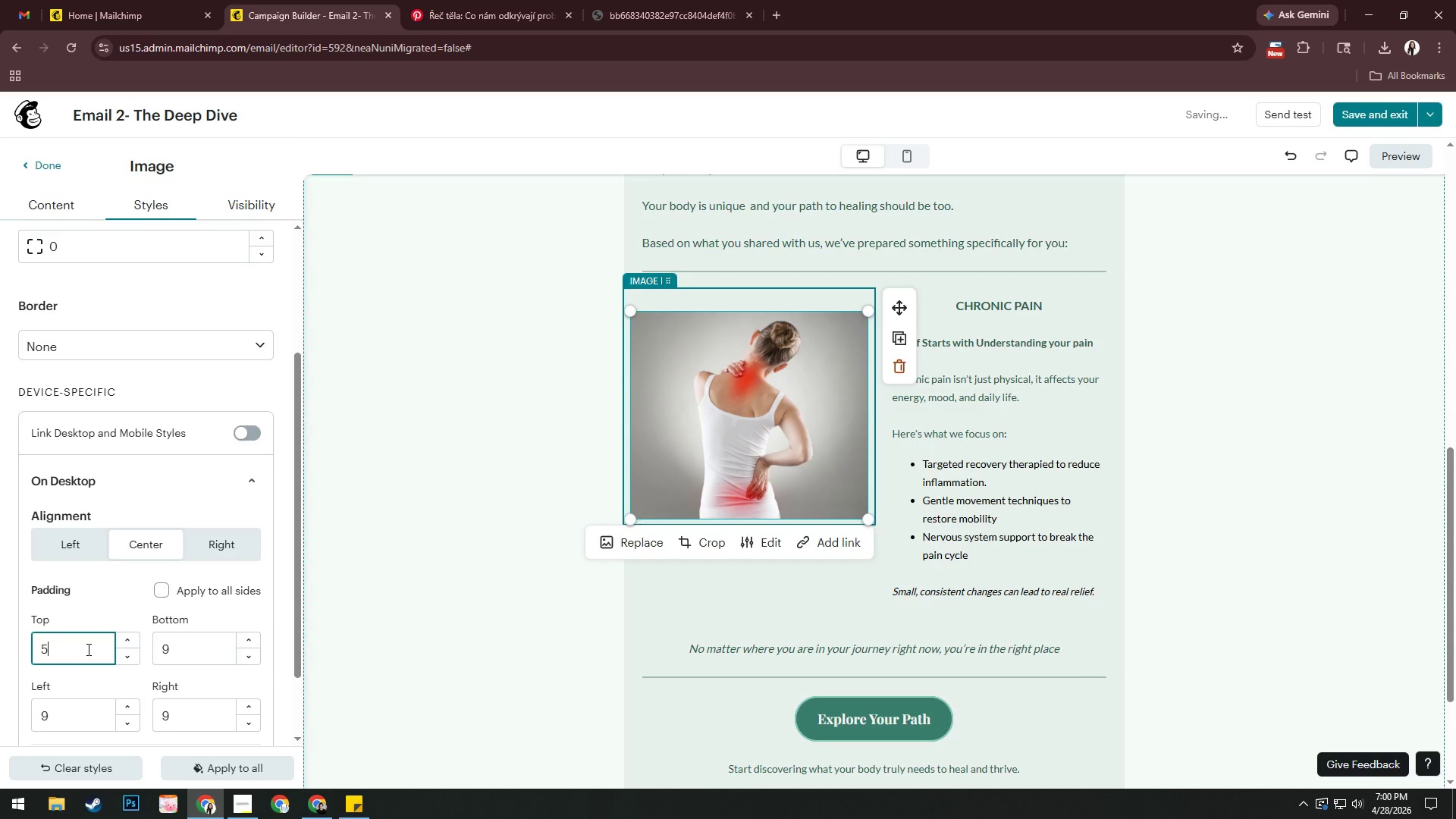 
key(Numpad0)
 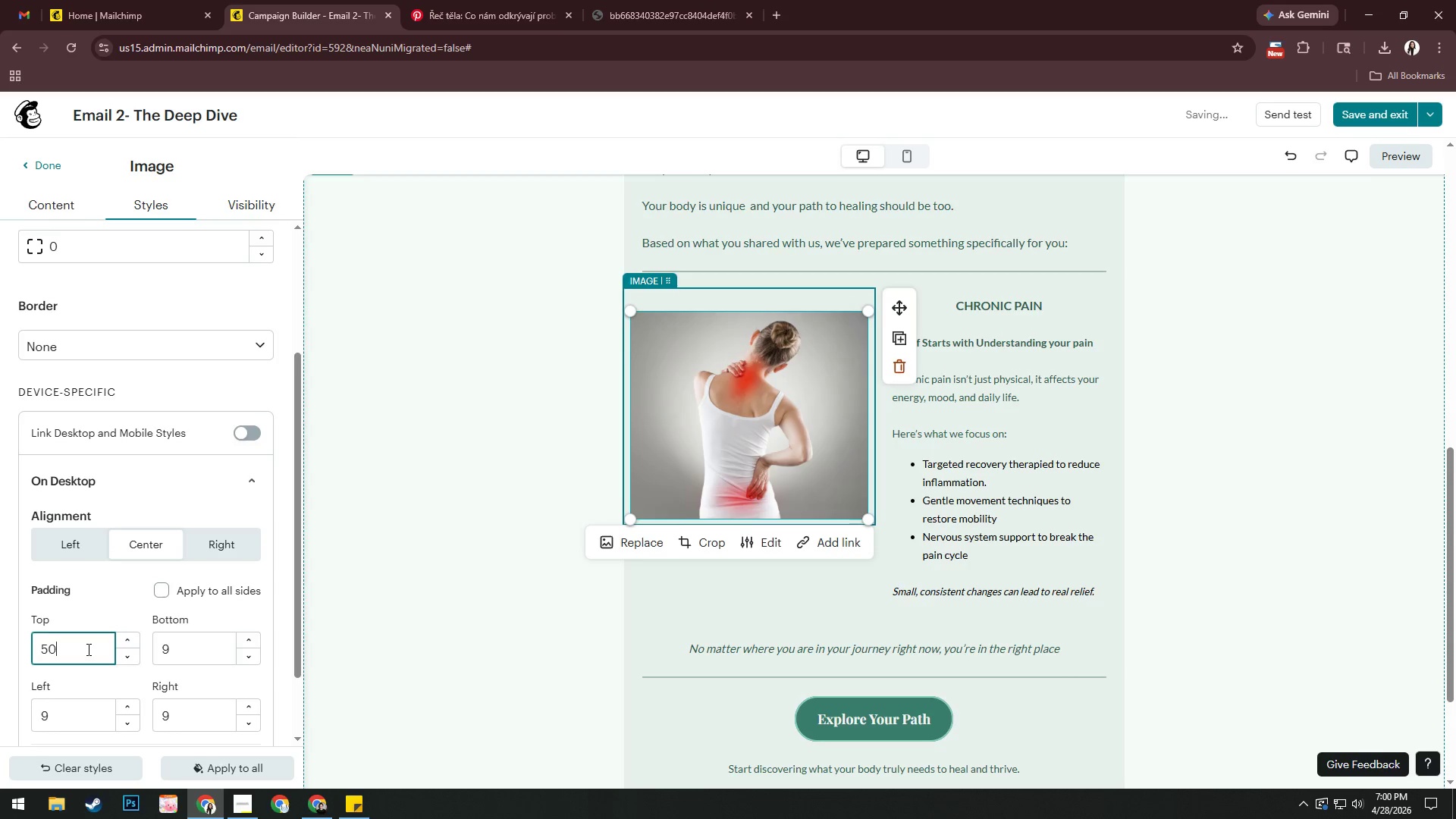 
key(NumpadEnter)
 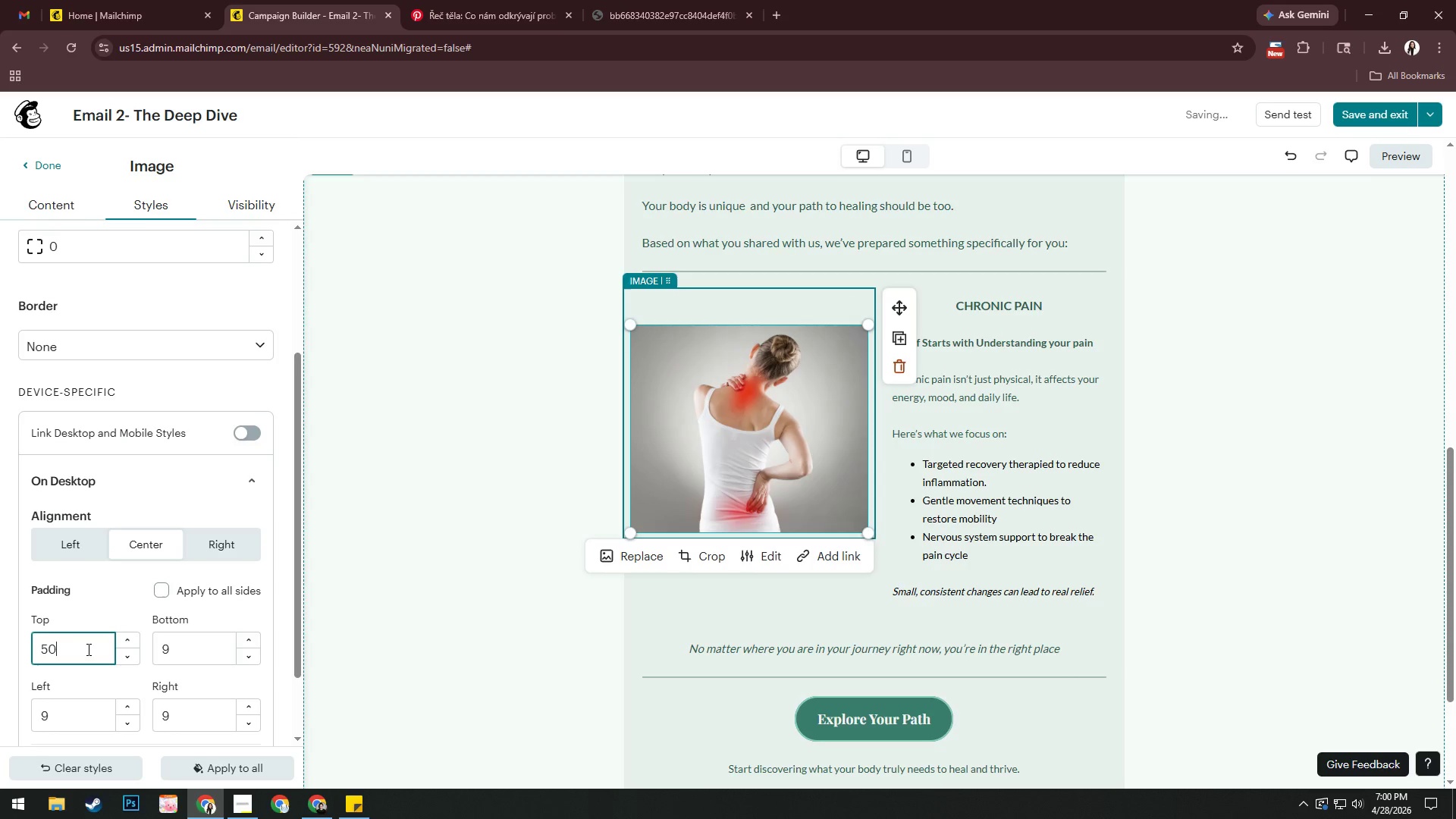 
left_click([87, 649])
 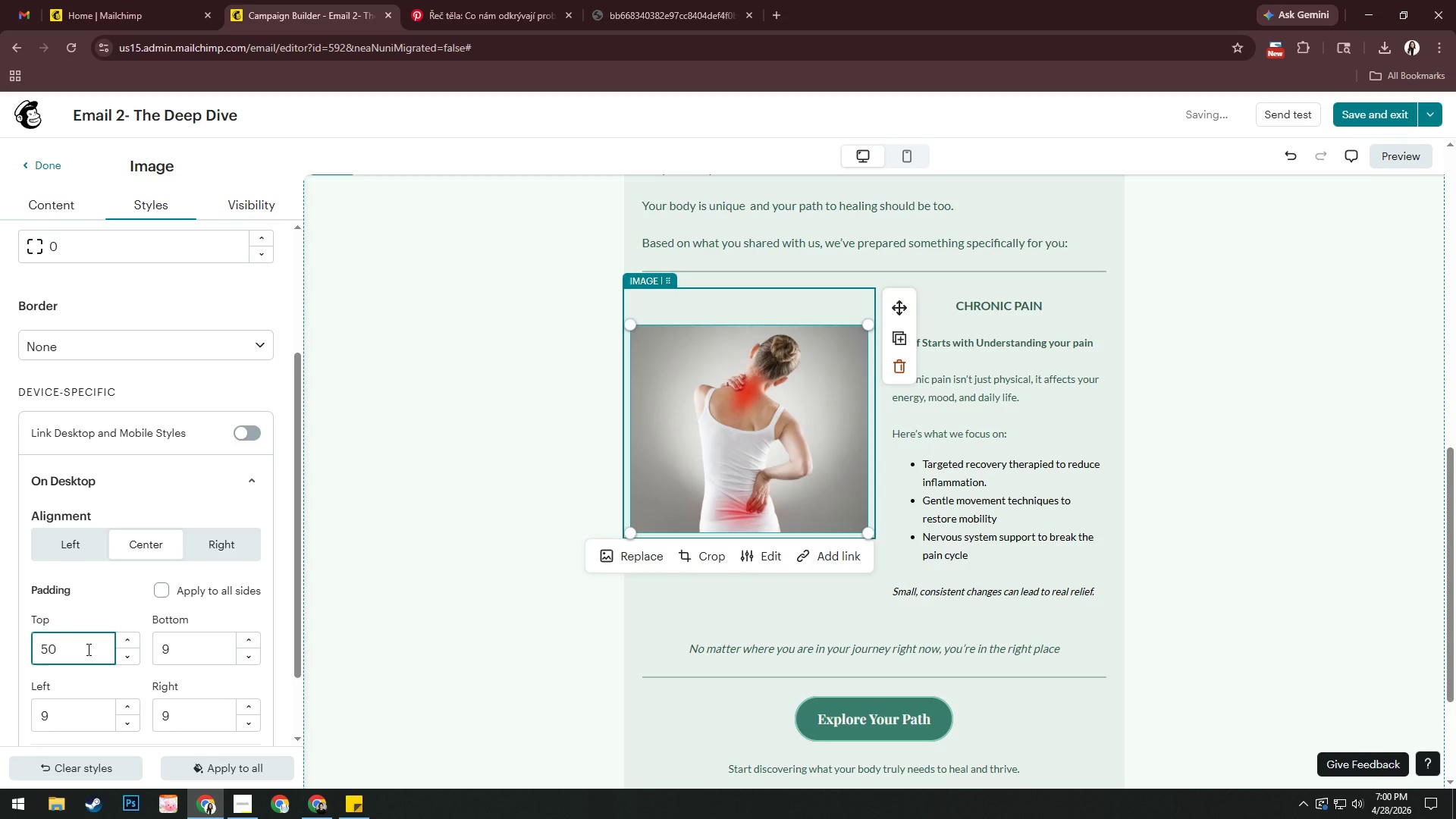 
key(Backspace)
 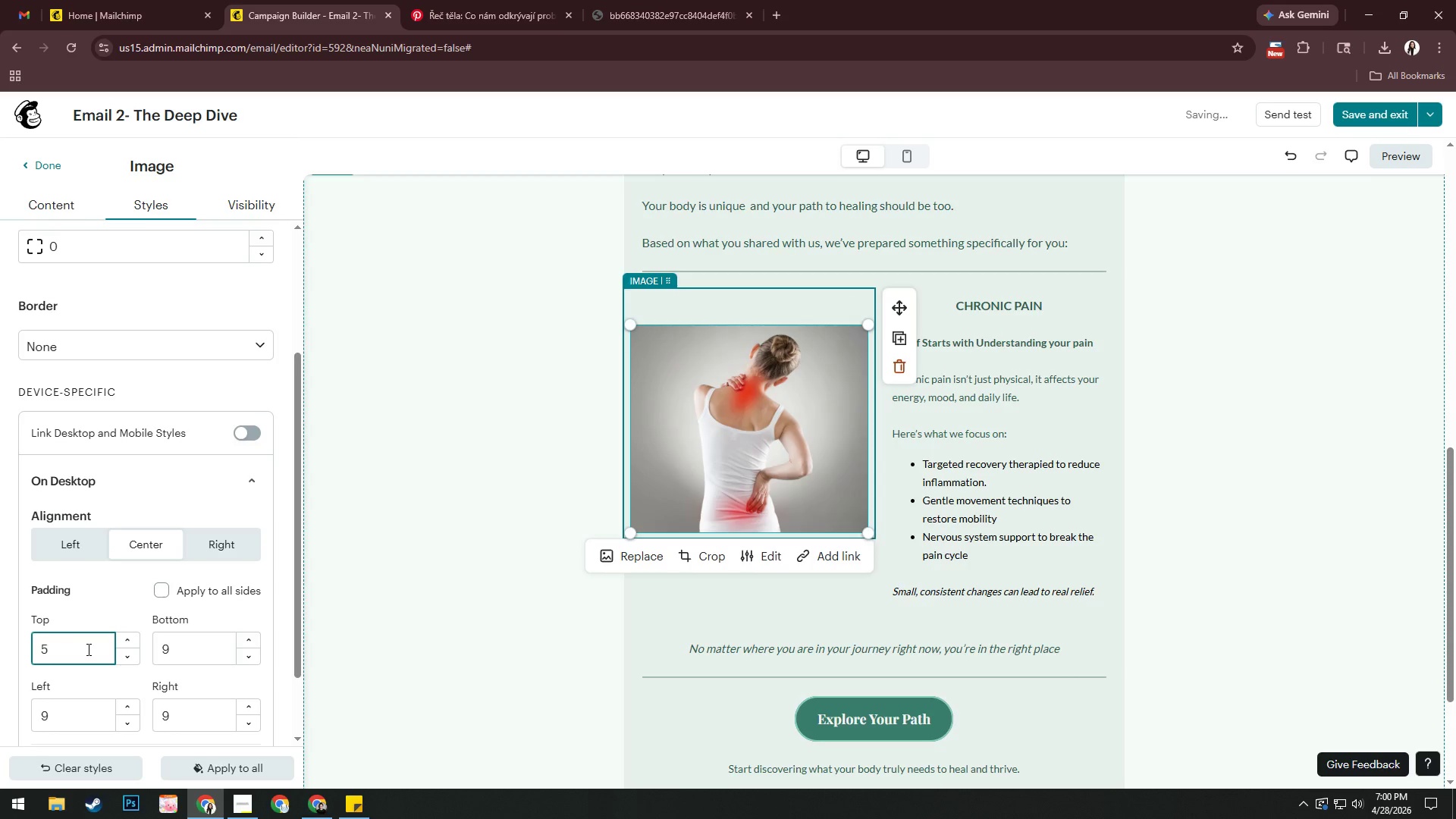 
key(Backspace)
 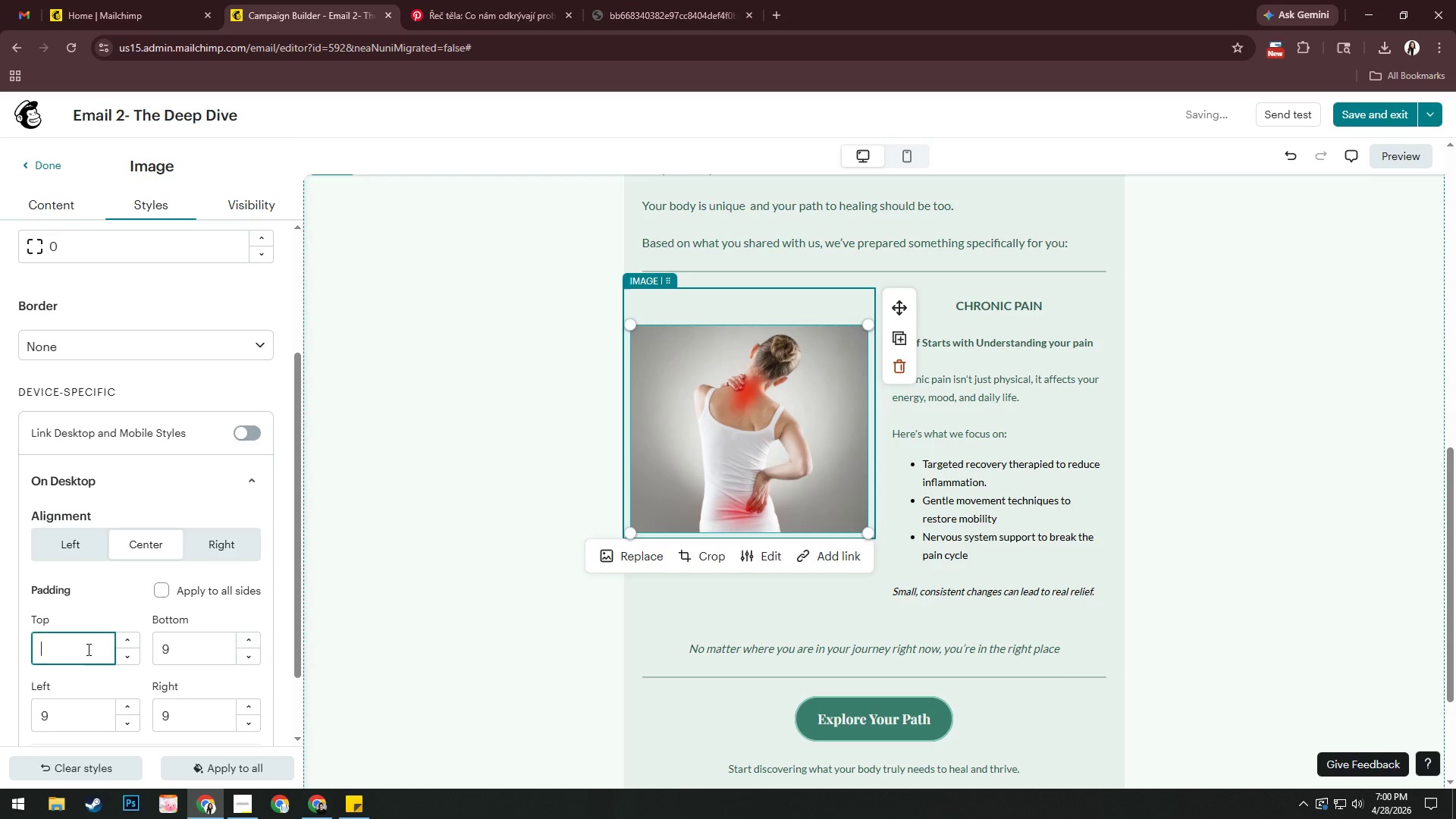 
key(Numpad8)
 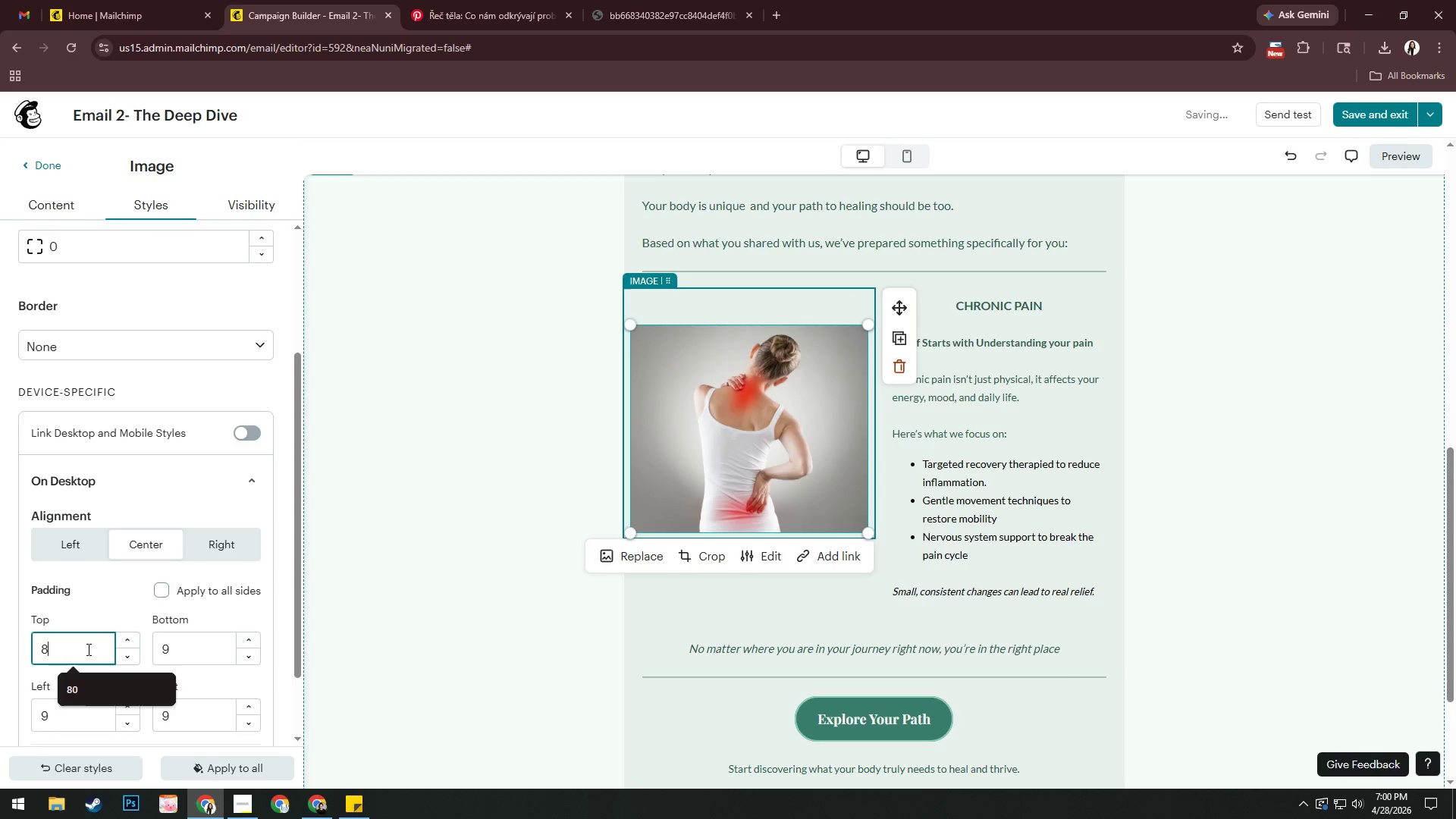 
key(Numpad0)
 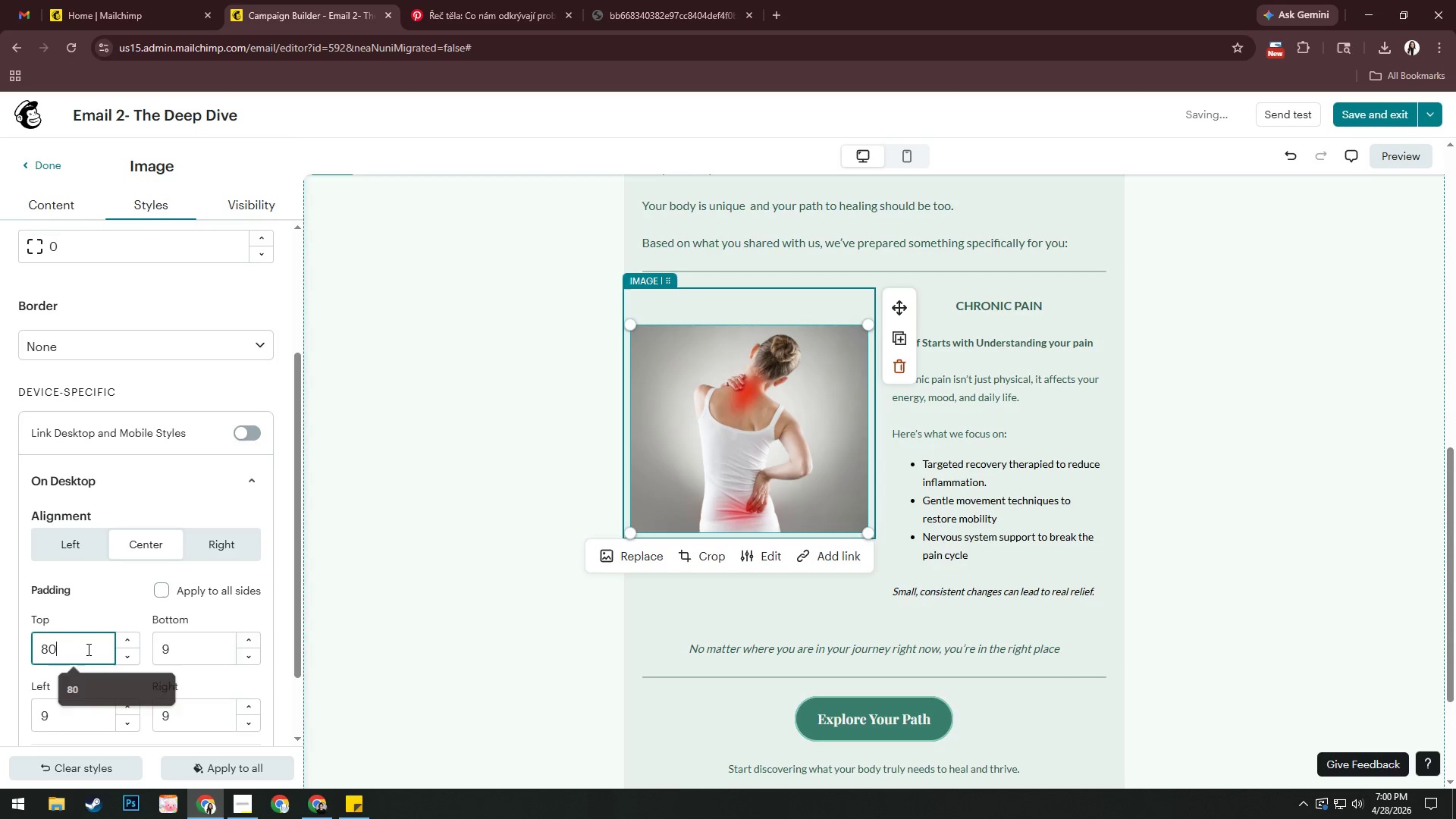 
key(NumpadEnter)
 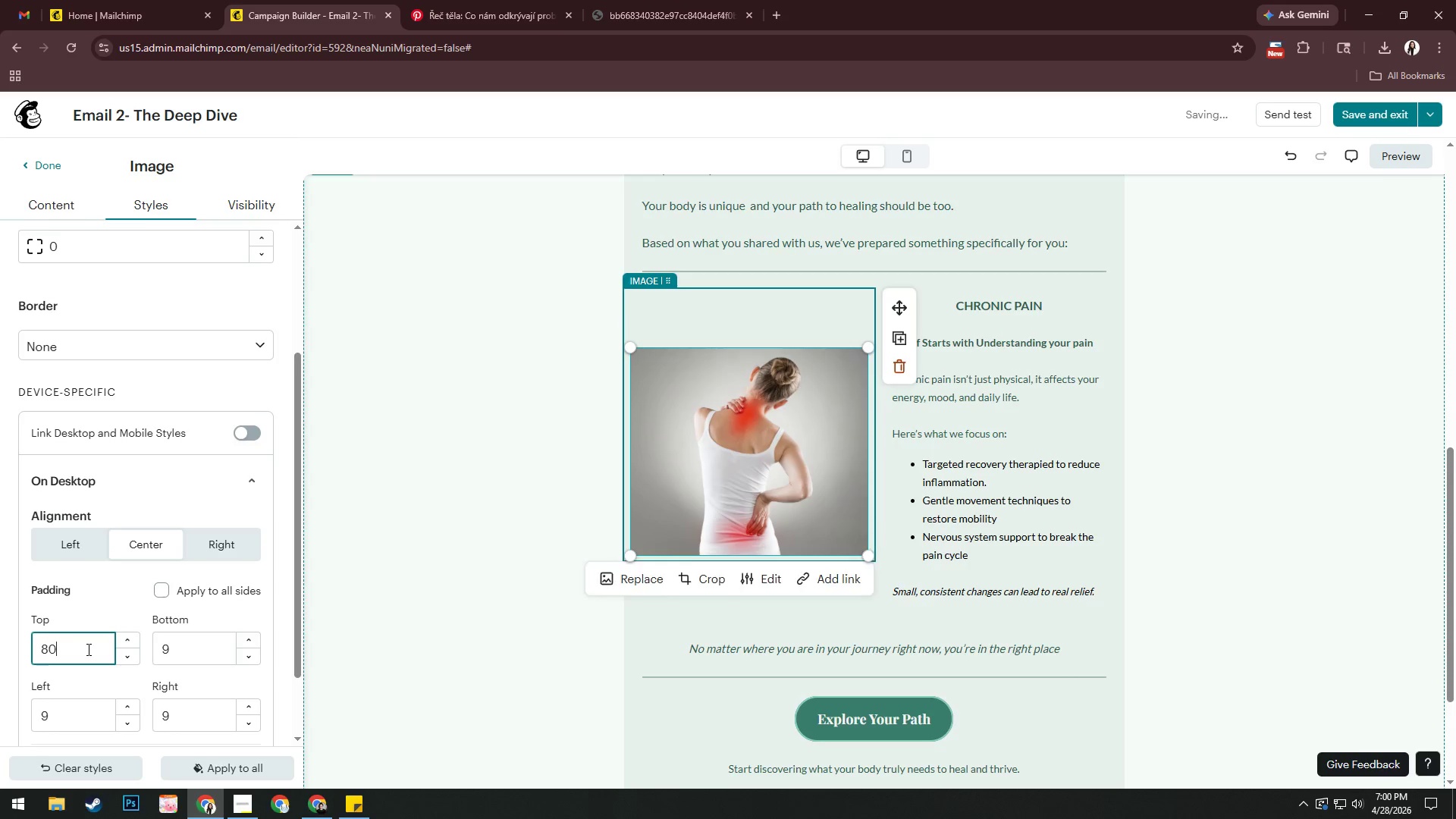 
key(NumpadEnter)
 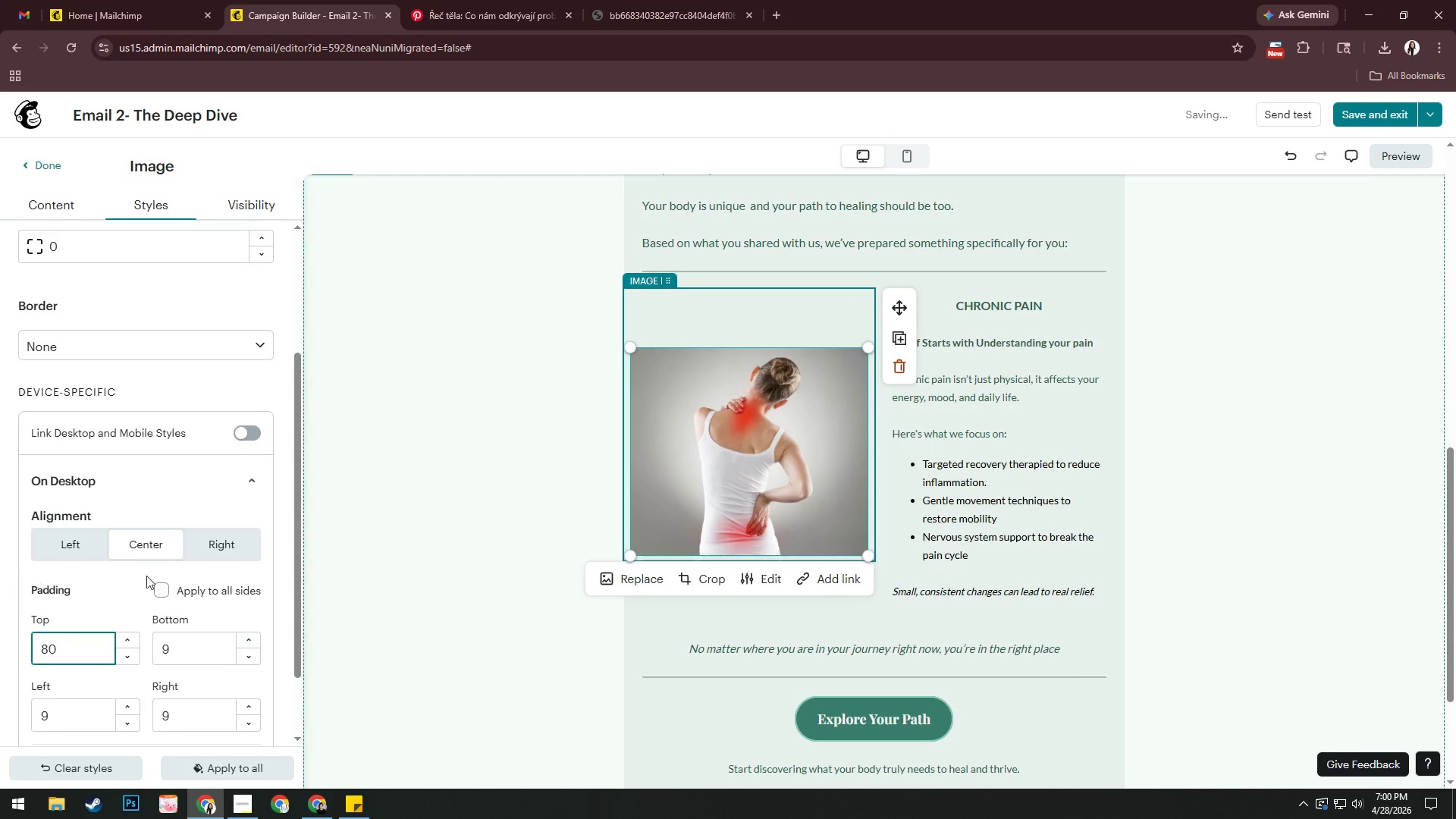 
left_click([526, 453])
 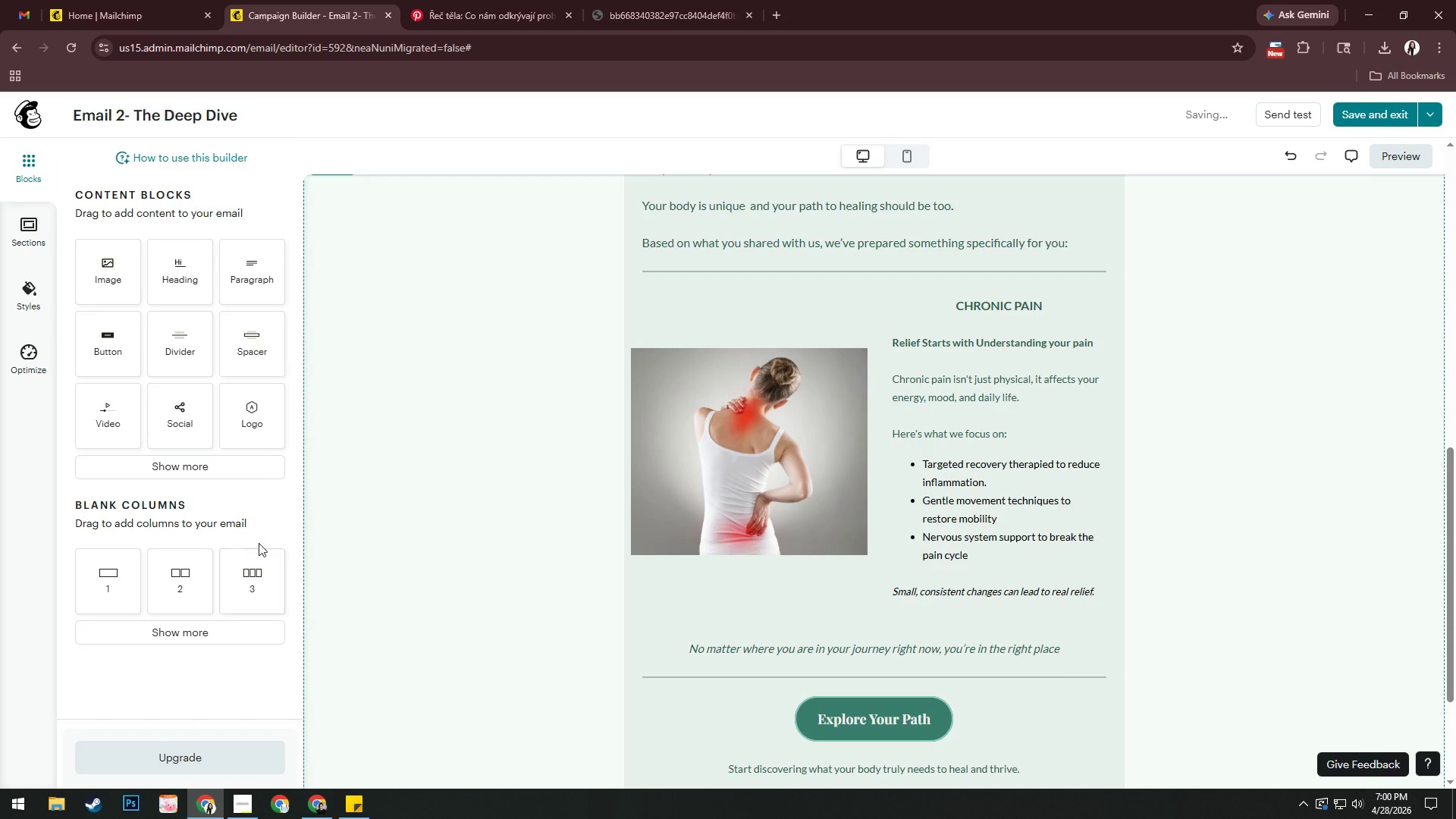 
left_click([677, 392])
 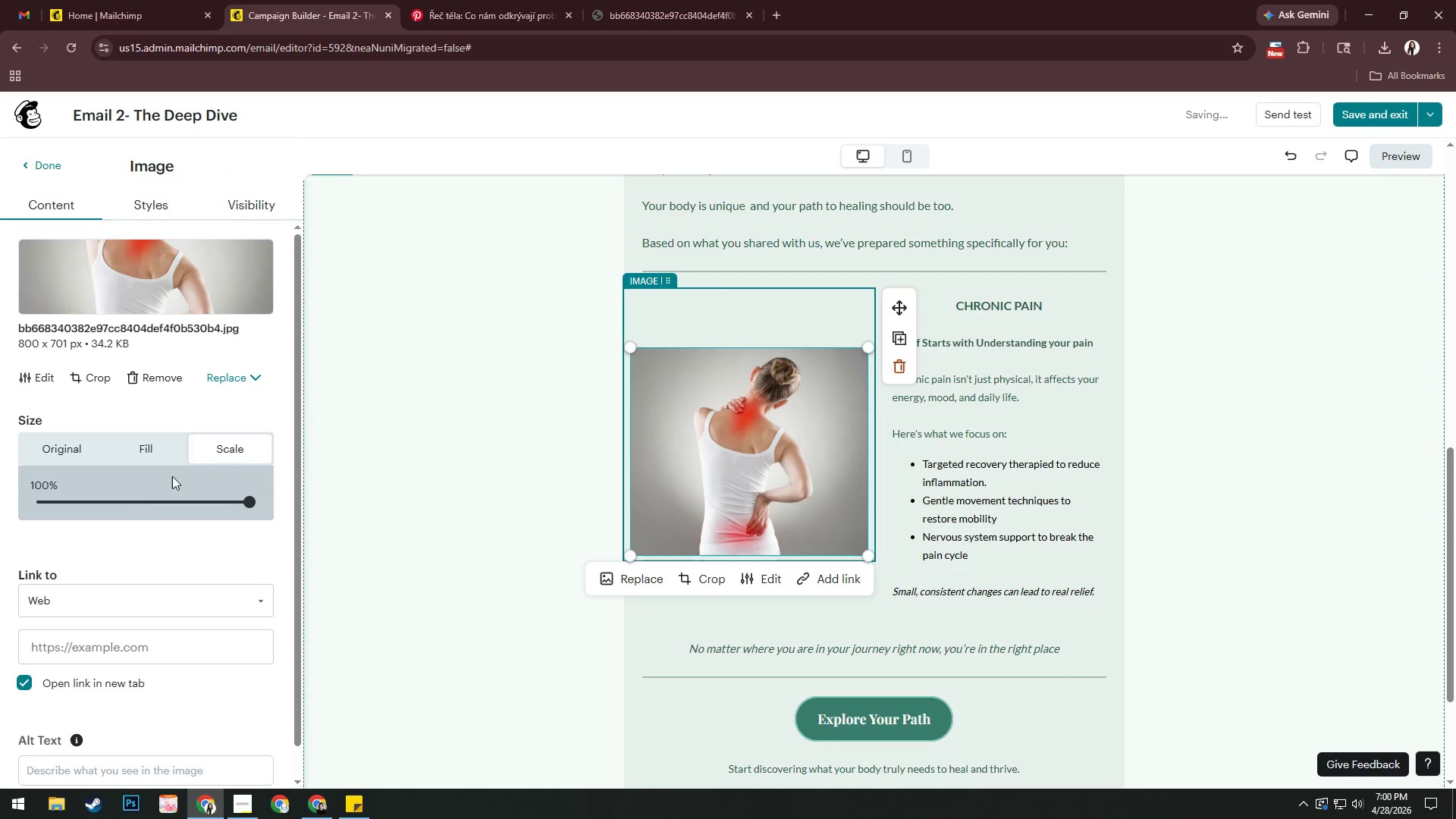 
left_click([167, 206])
 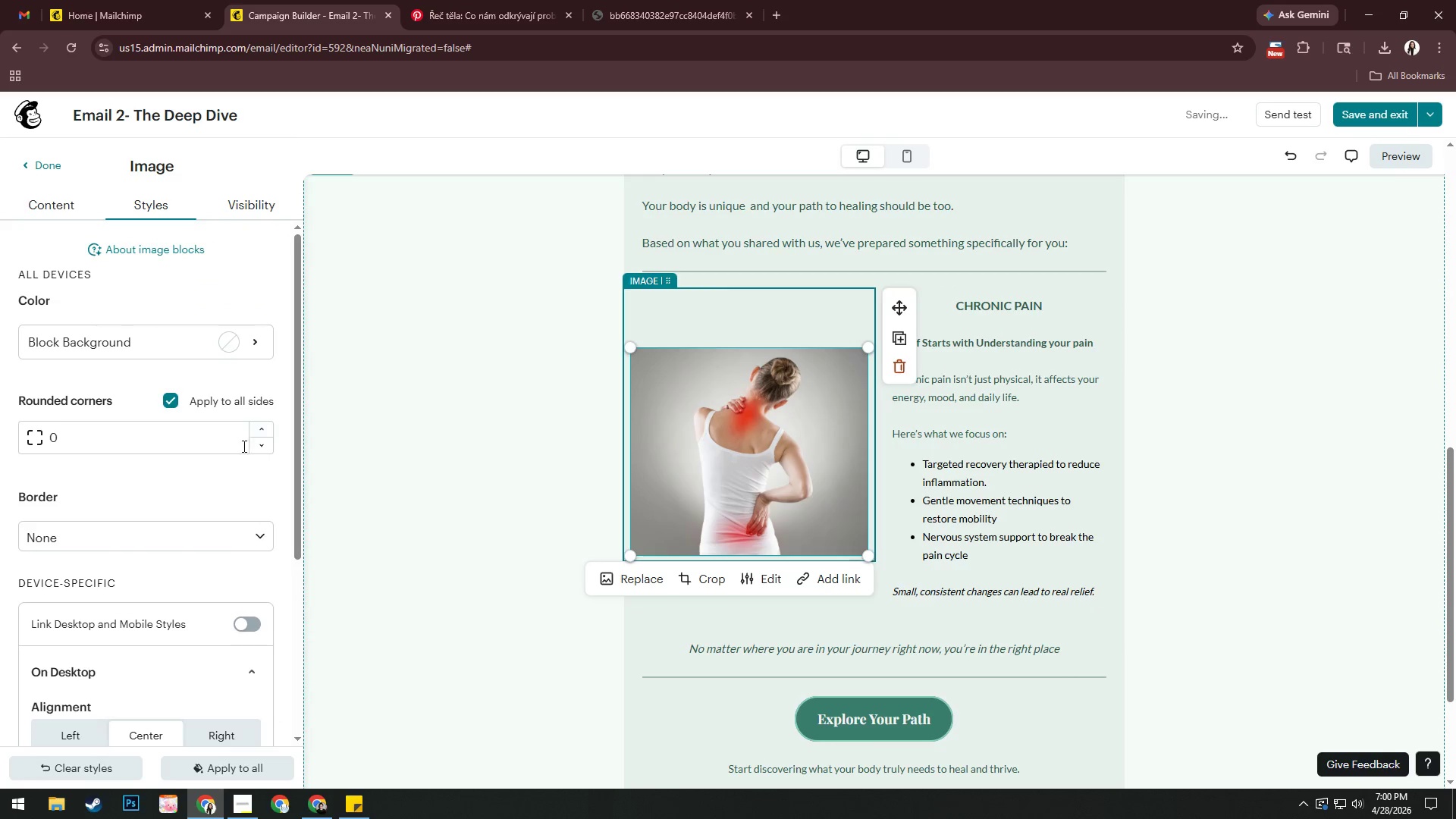 
scroll: coordinate [229, 525], scroll_direction: down, amount: 5.0
 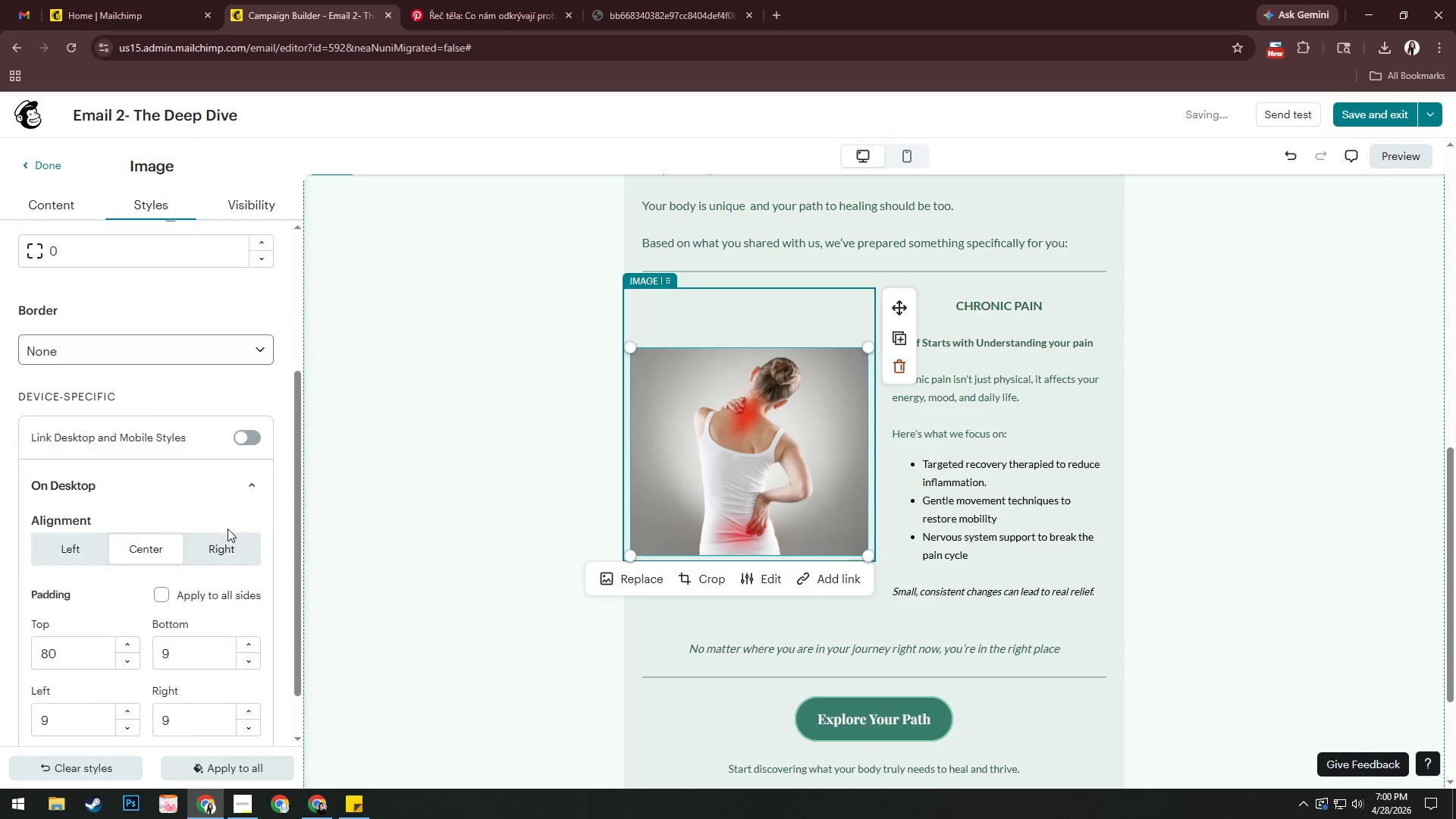 
mouse_move([247, 539])
 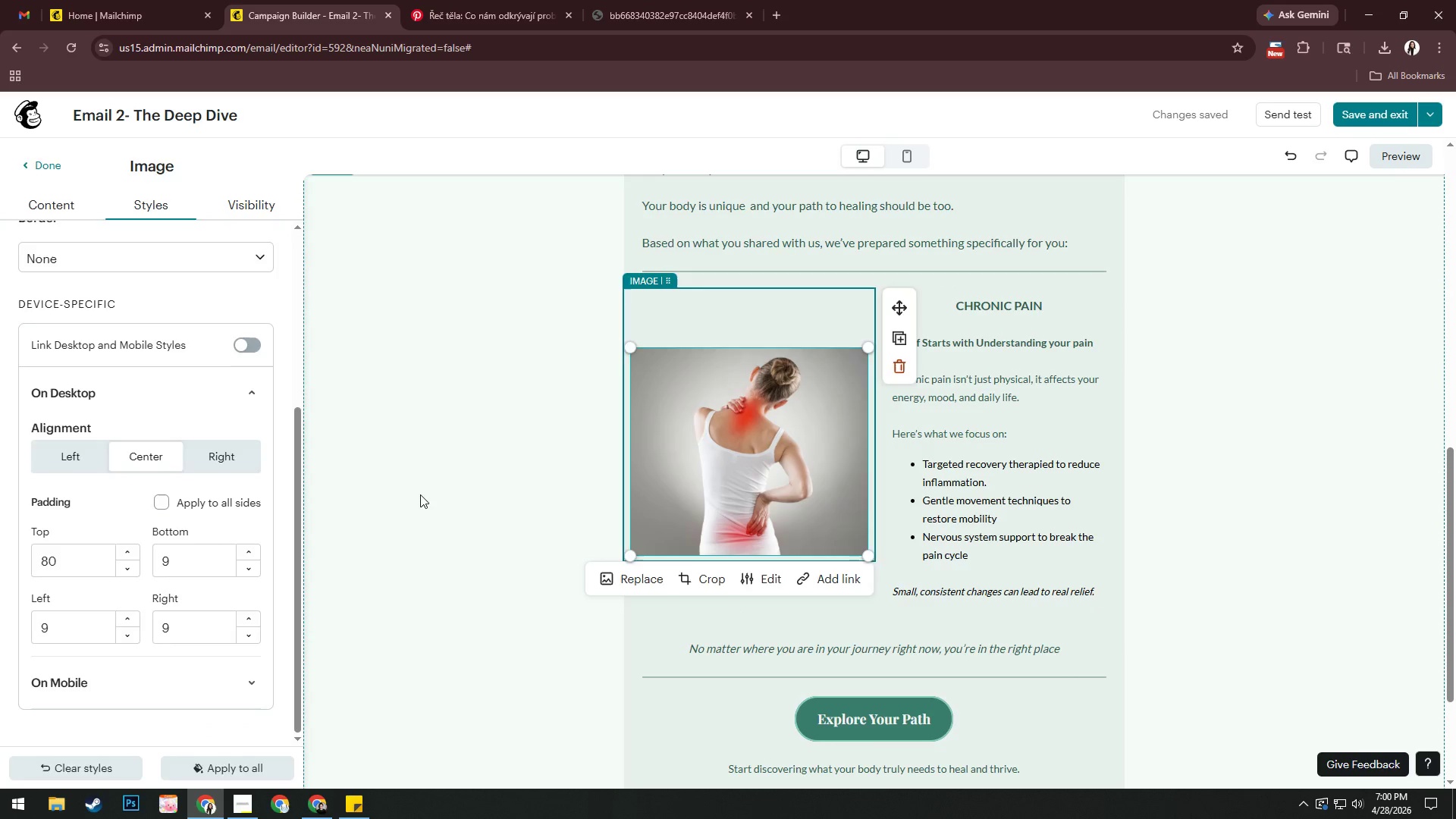 
left_click([420, 494])
 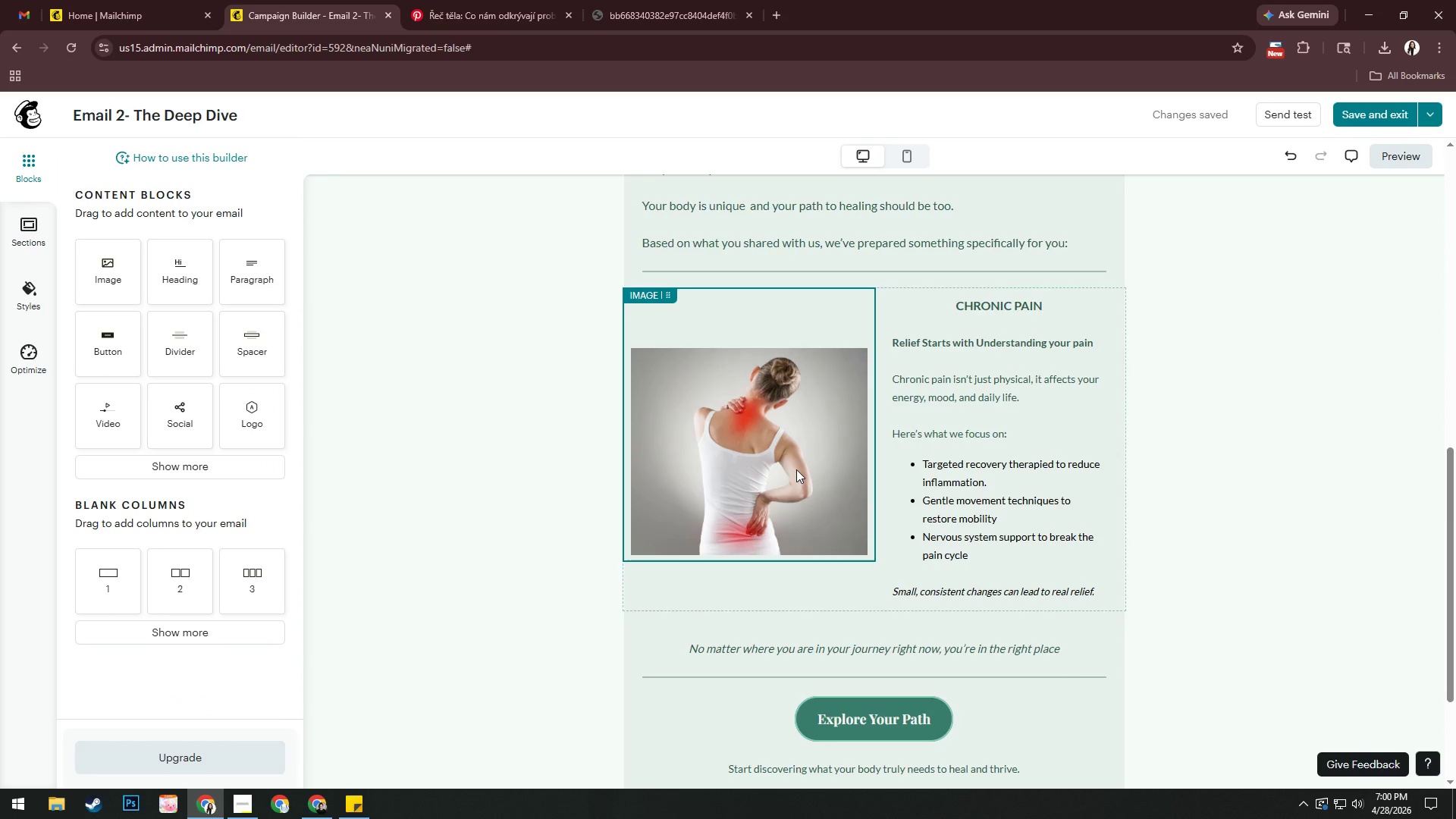 
left_click([654, 293])
 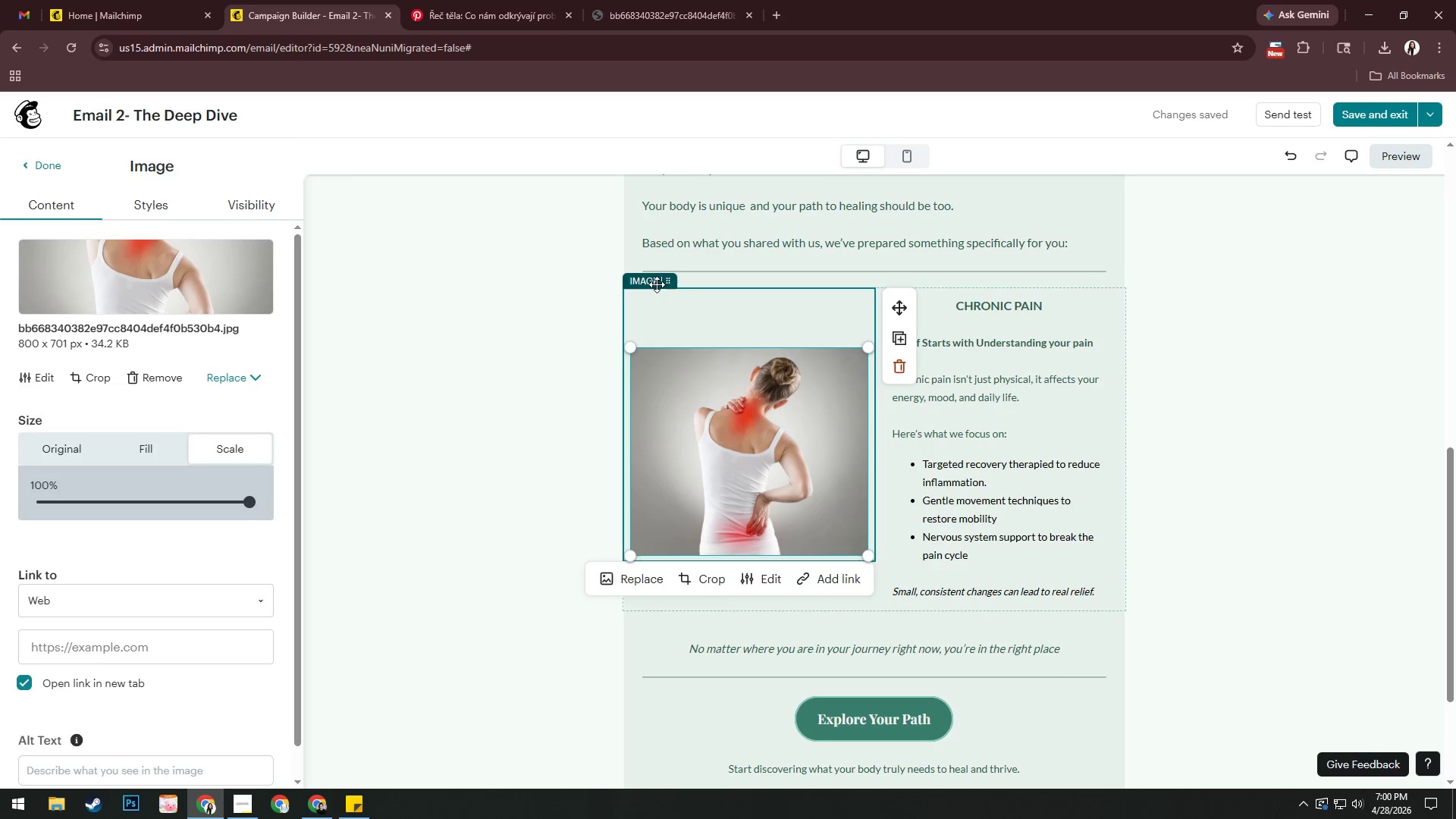 
left_click_drag(start_coordinate=[658, 280], to_coordinate=[663, 383])
 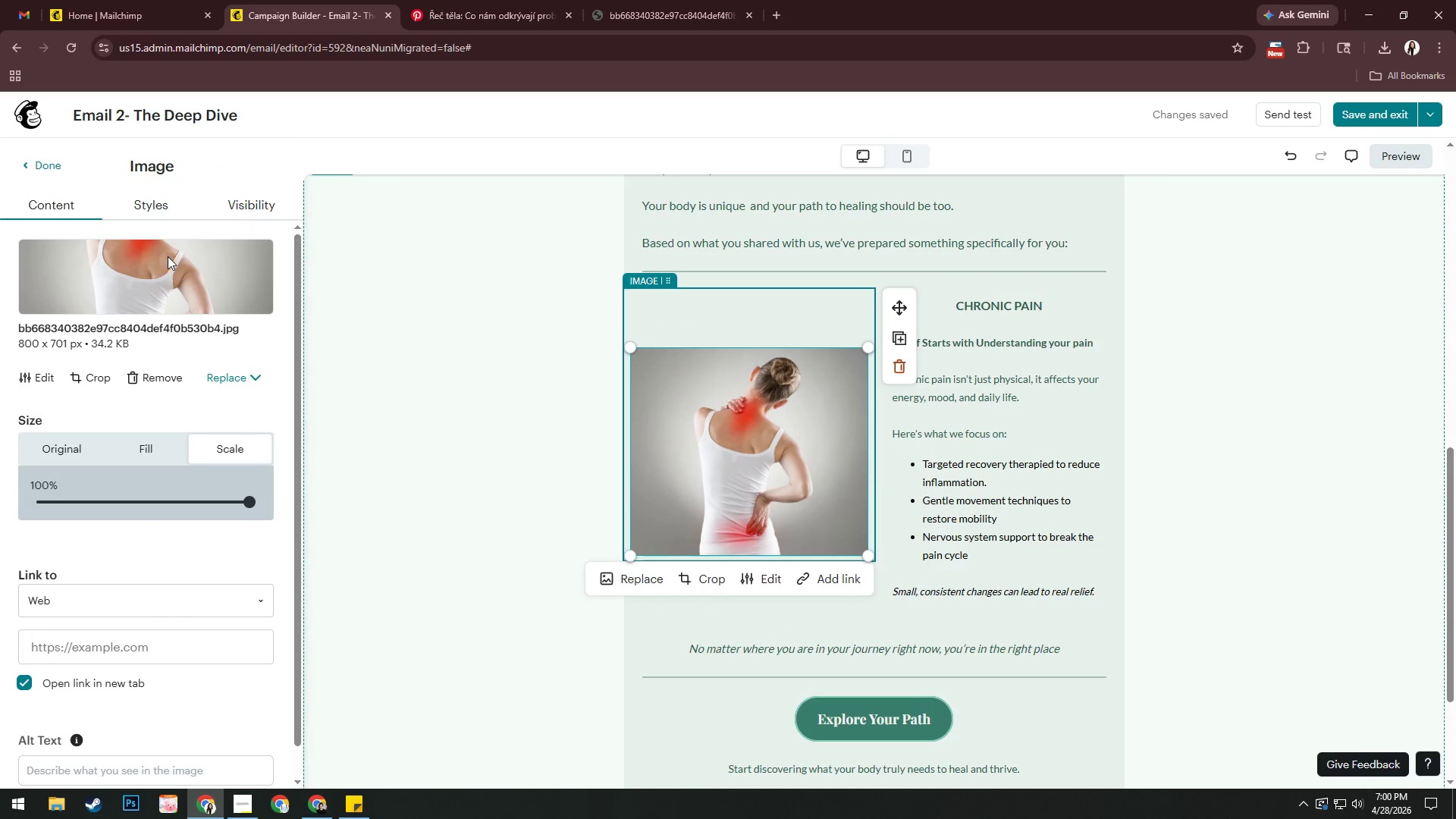 
left_click([161, 198])
 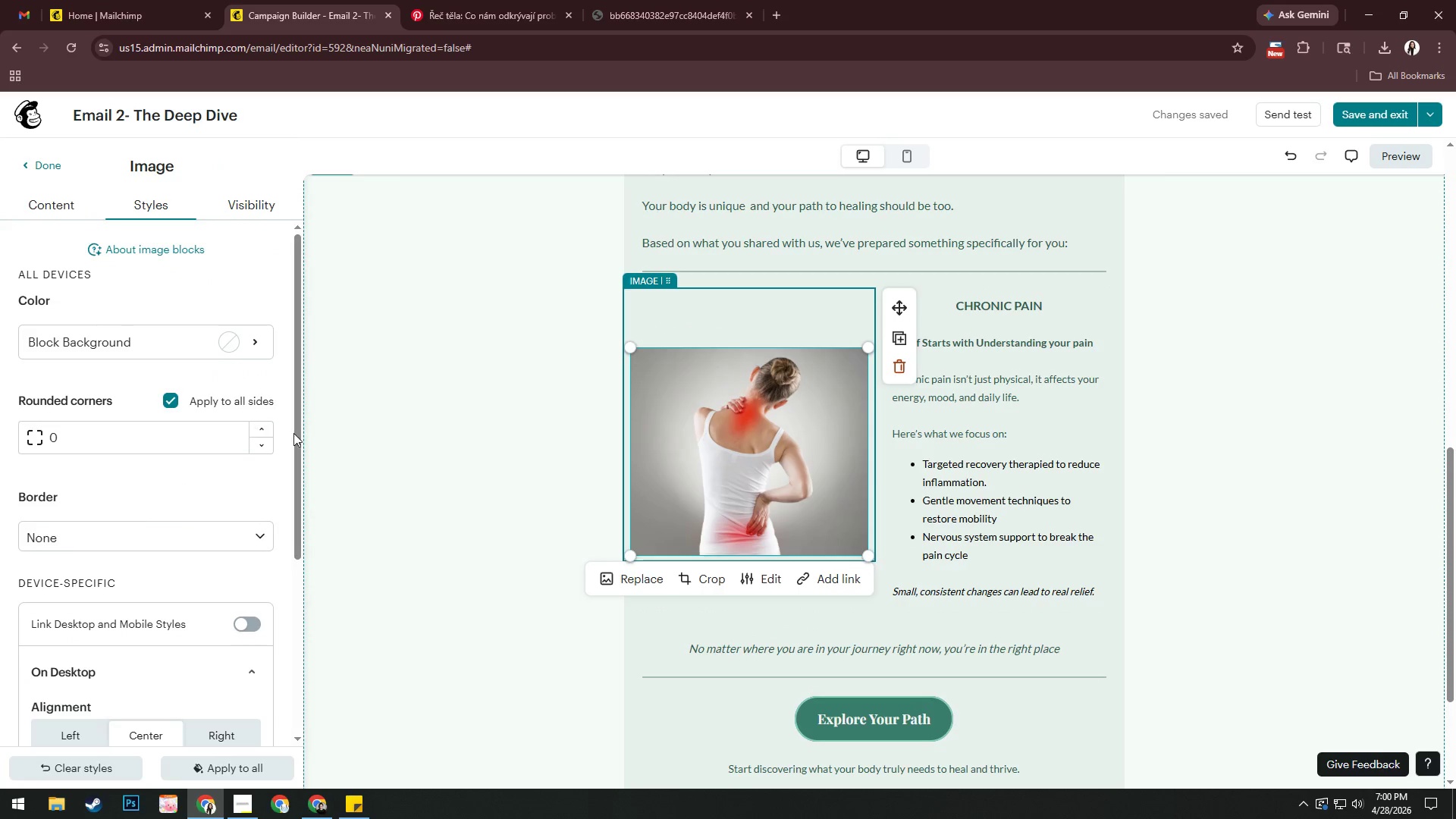 
double_click([265, 432])
 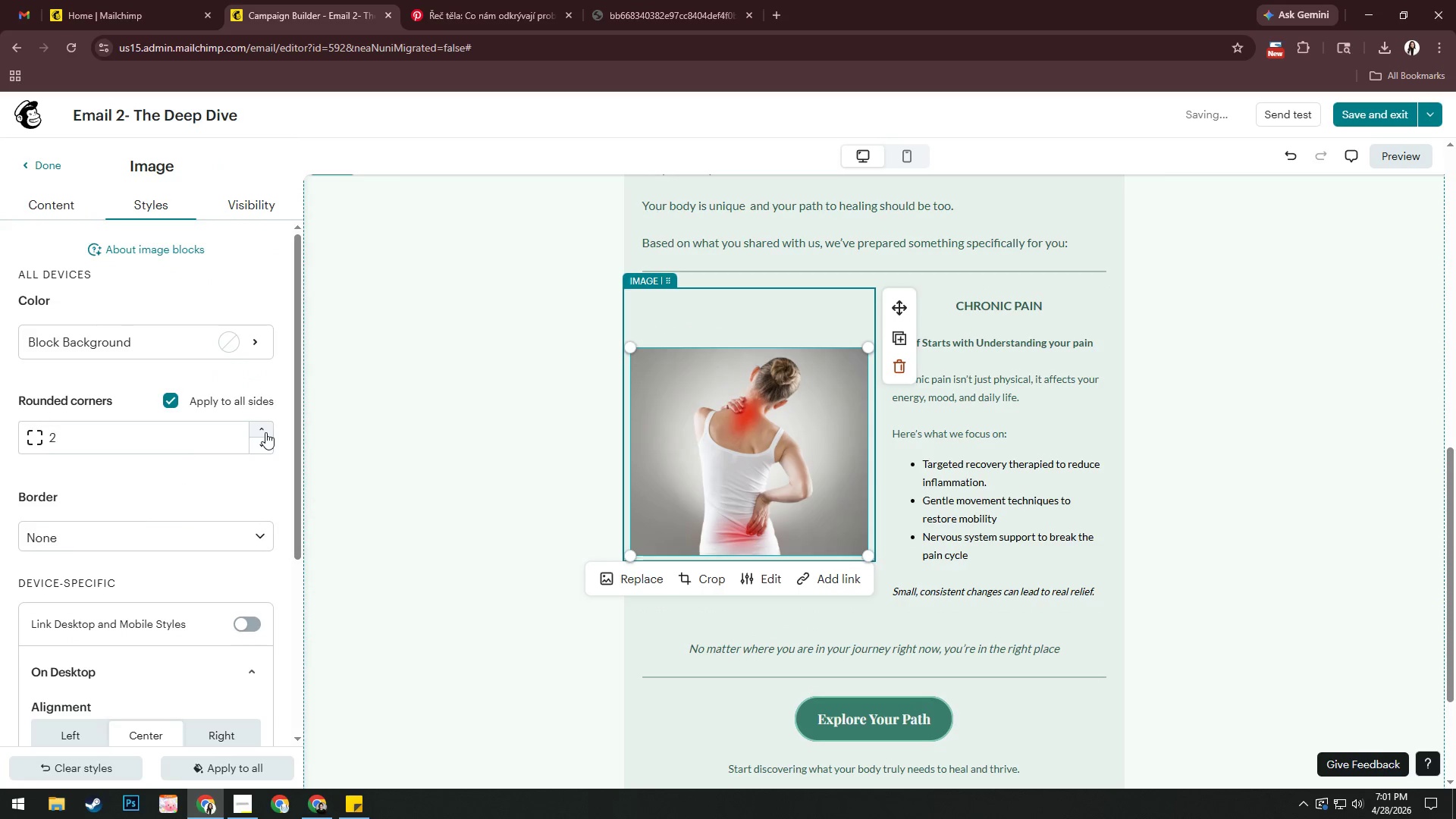 
triple_click([265, 432])
 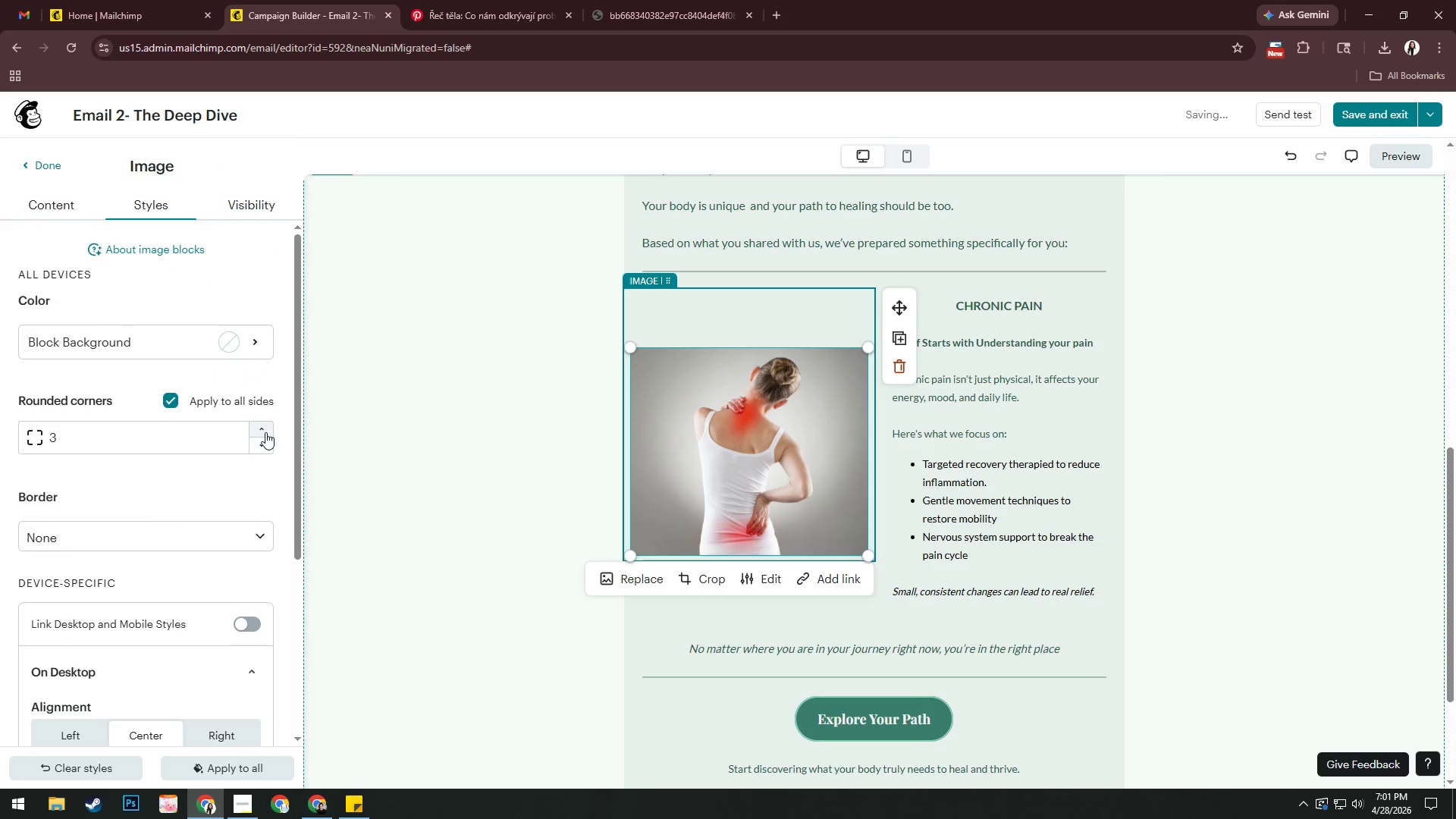 
triple_click([265, 432])
 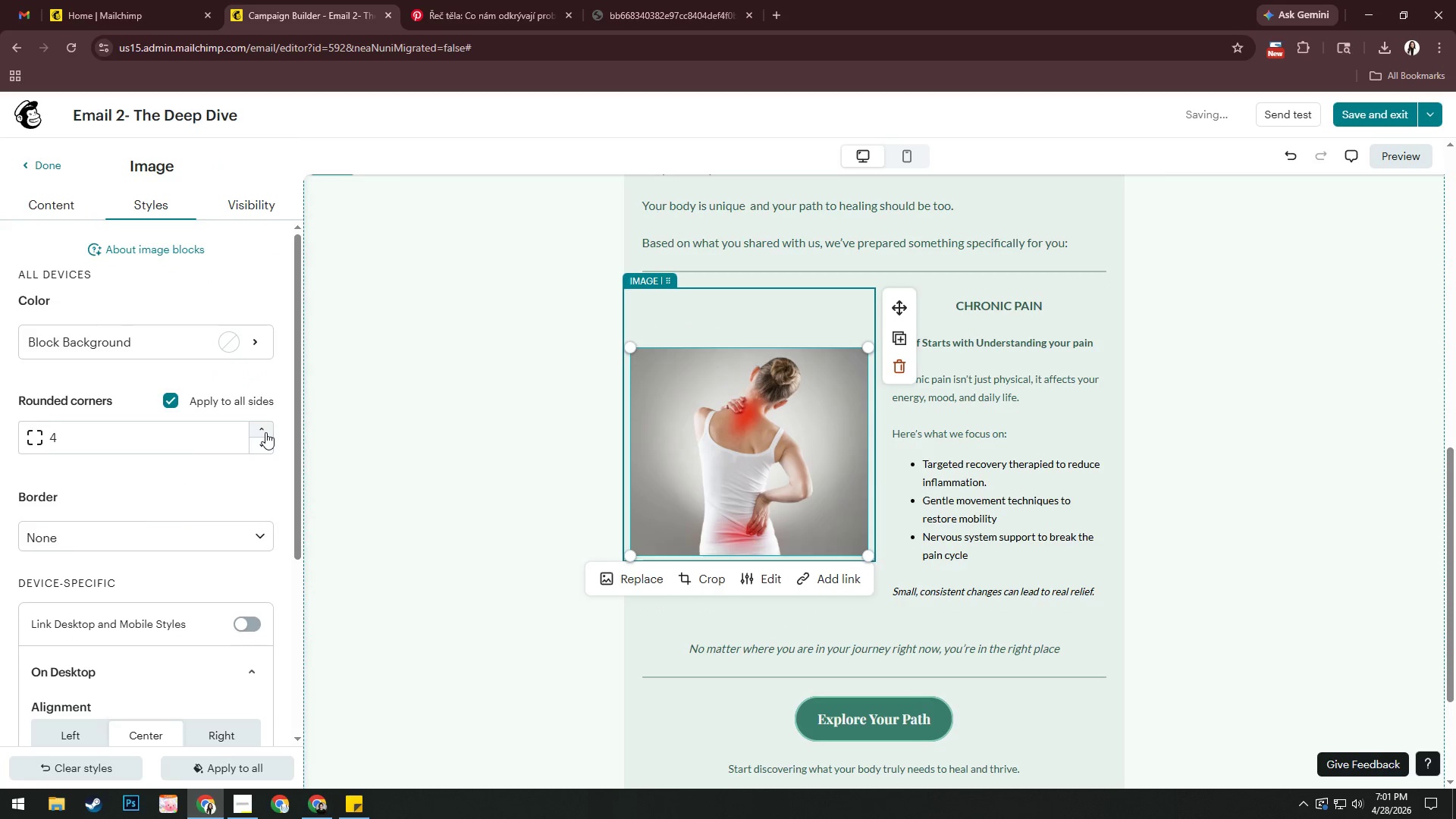 
triple_click([265, 432])
 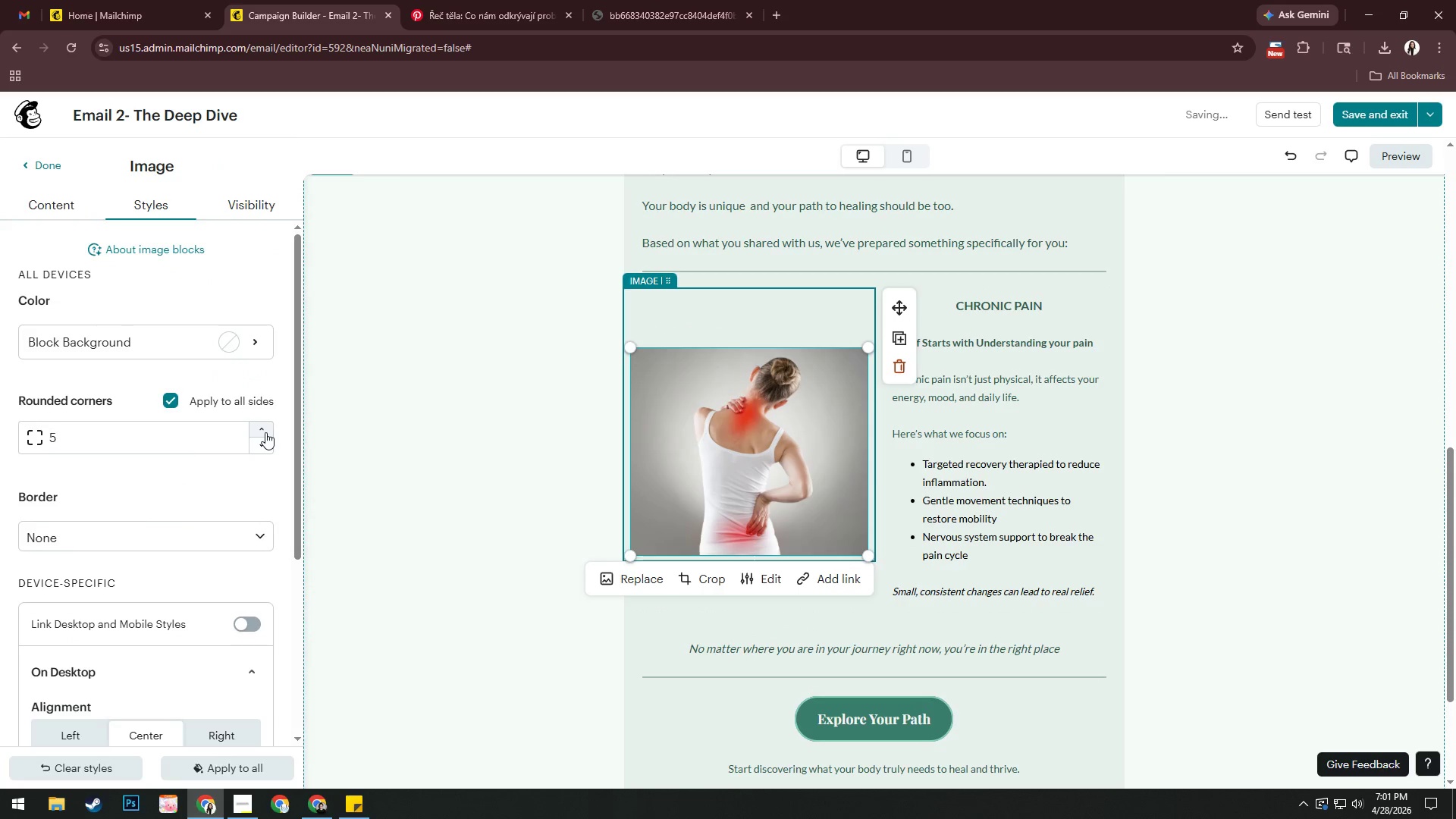 
triple_click([265, 432])
 